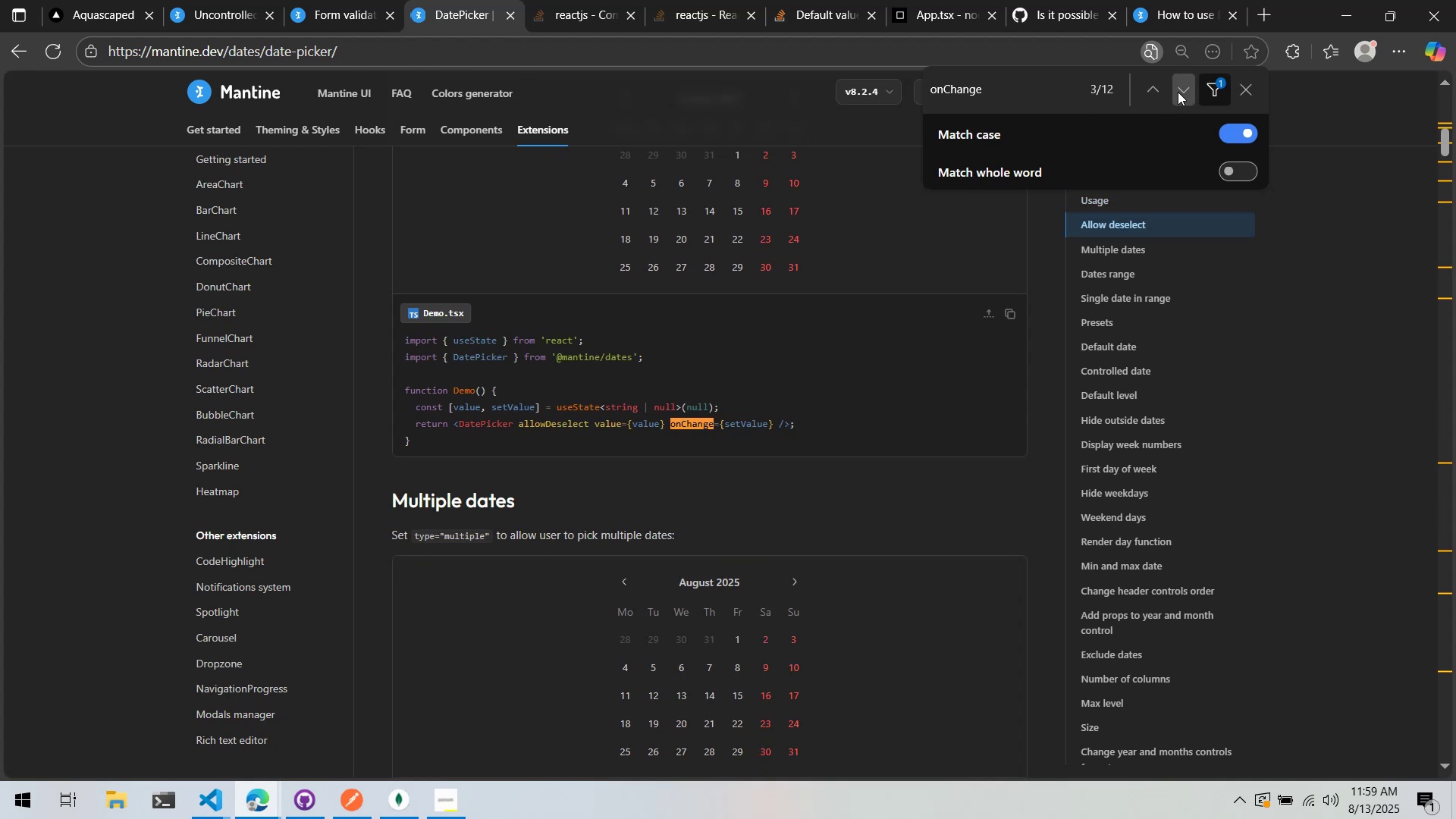 
triple_click([1178, 92])
 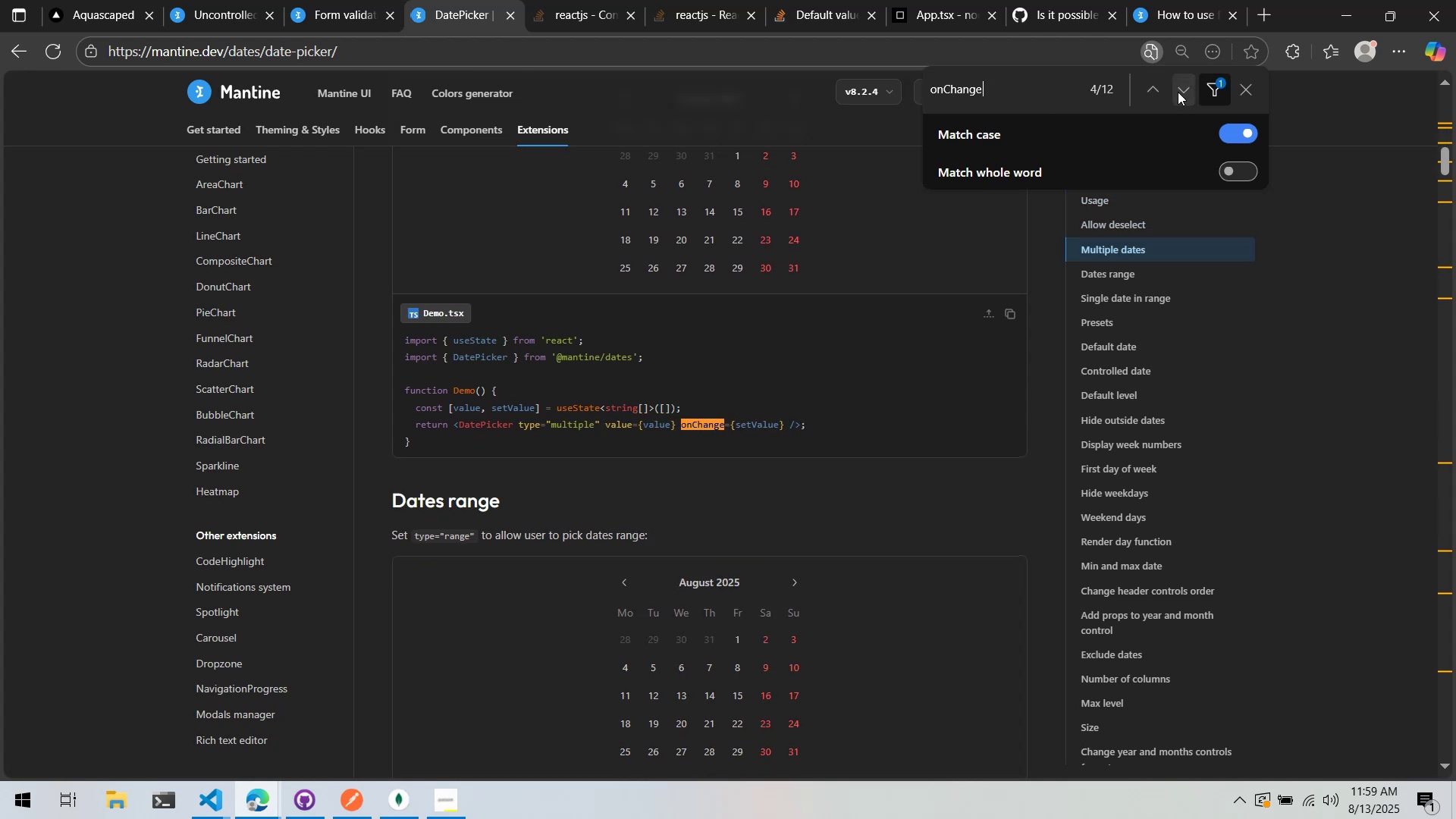 
triple_click([1178, 92])
 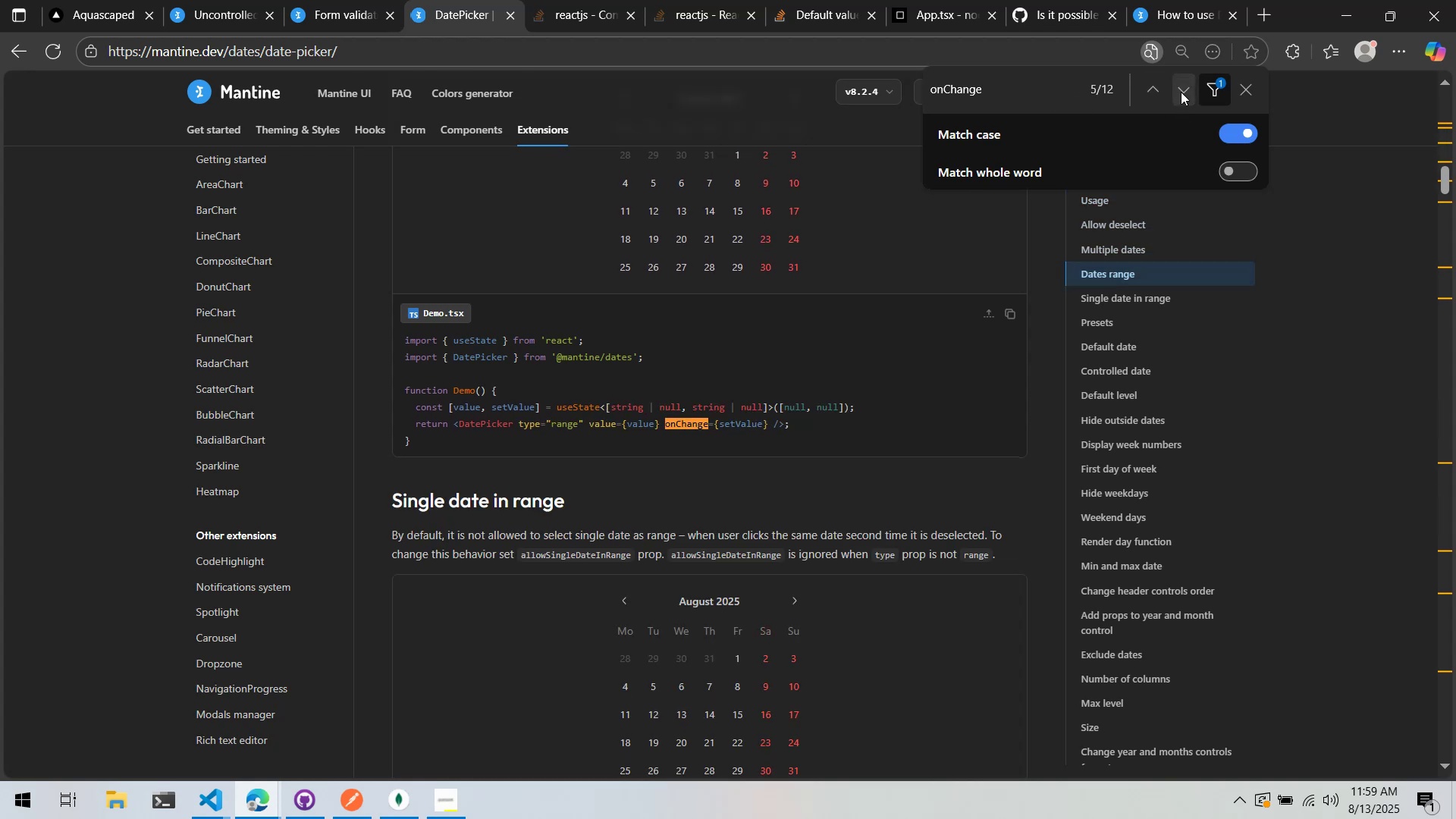 
triple_click([1181, 92])
 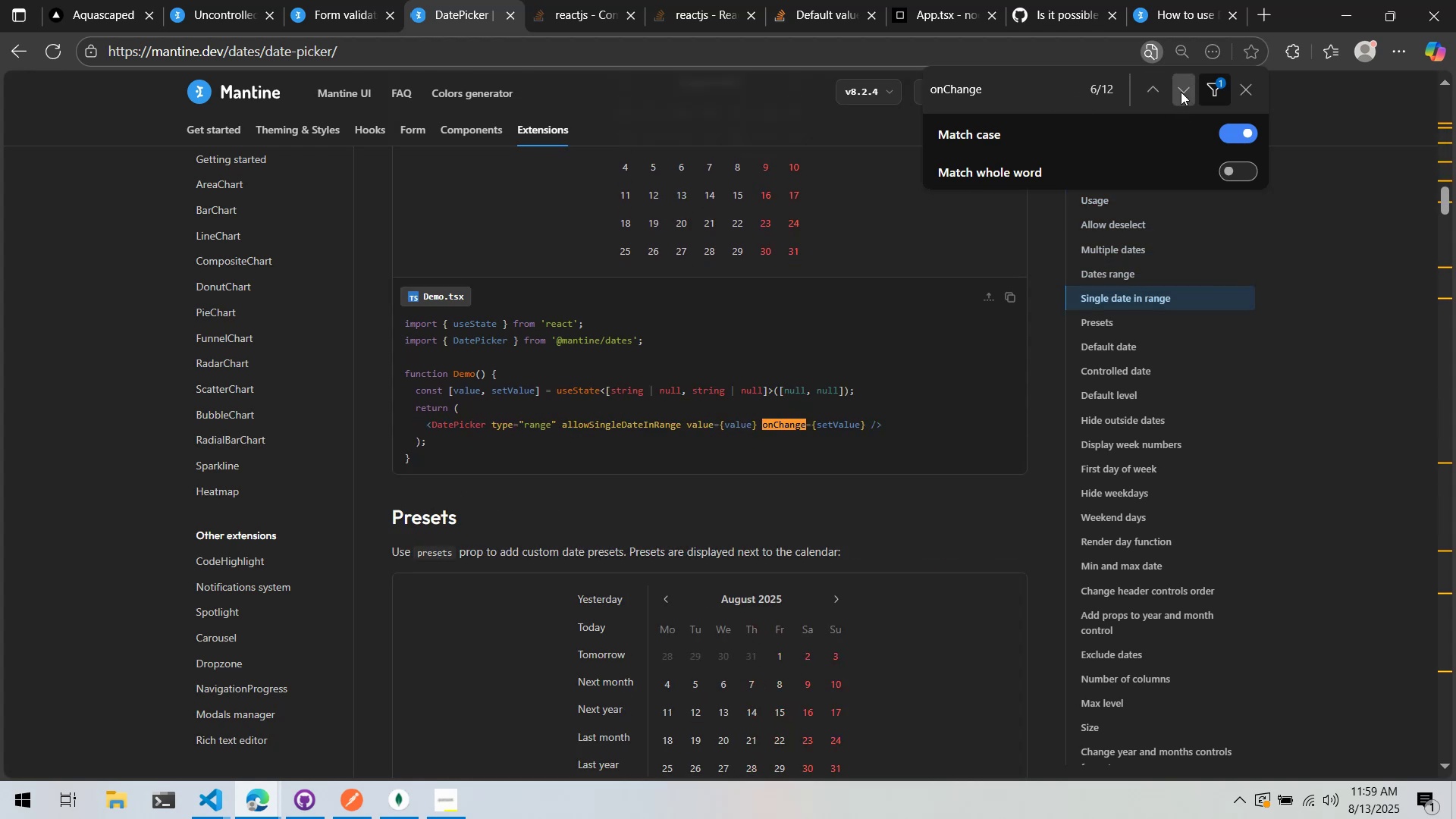 
triple_click([1181, 92])
 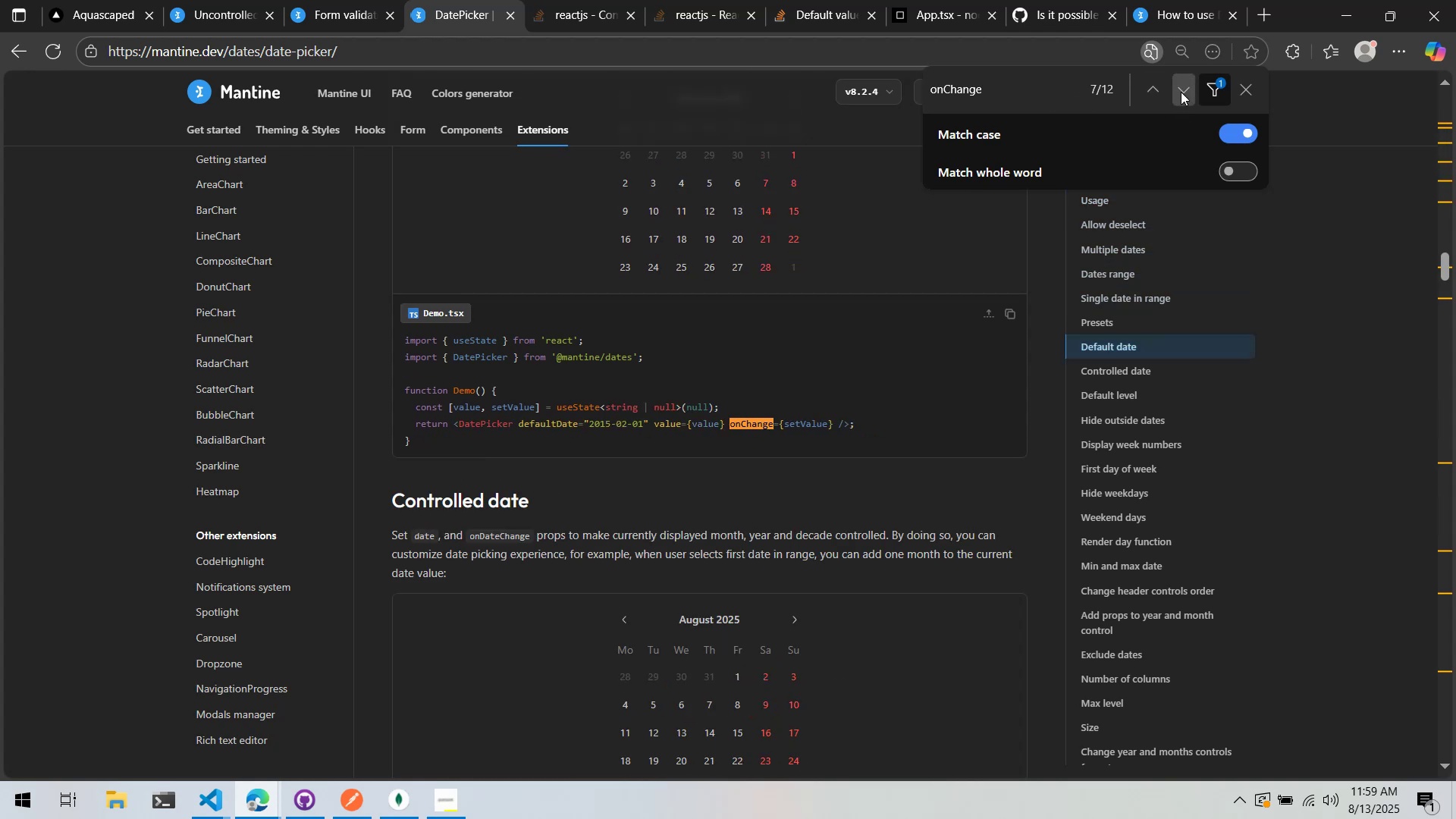 
triple_click([1181, 92])
 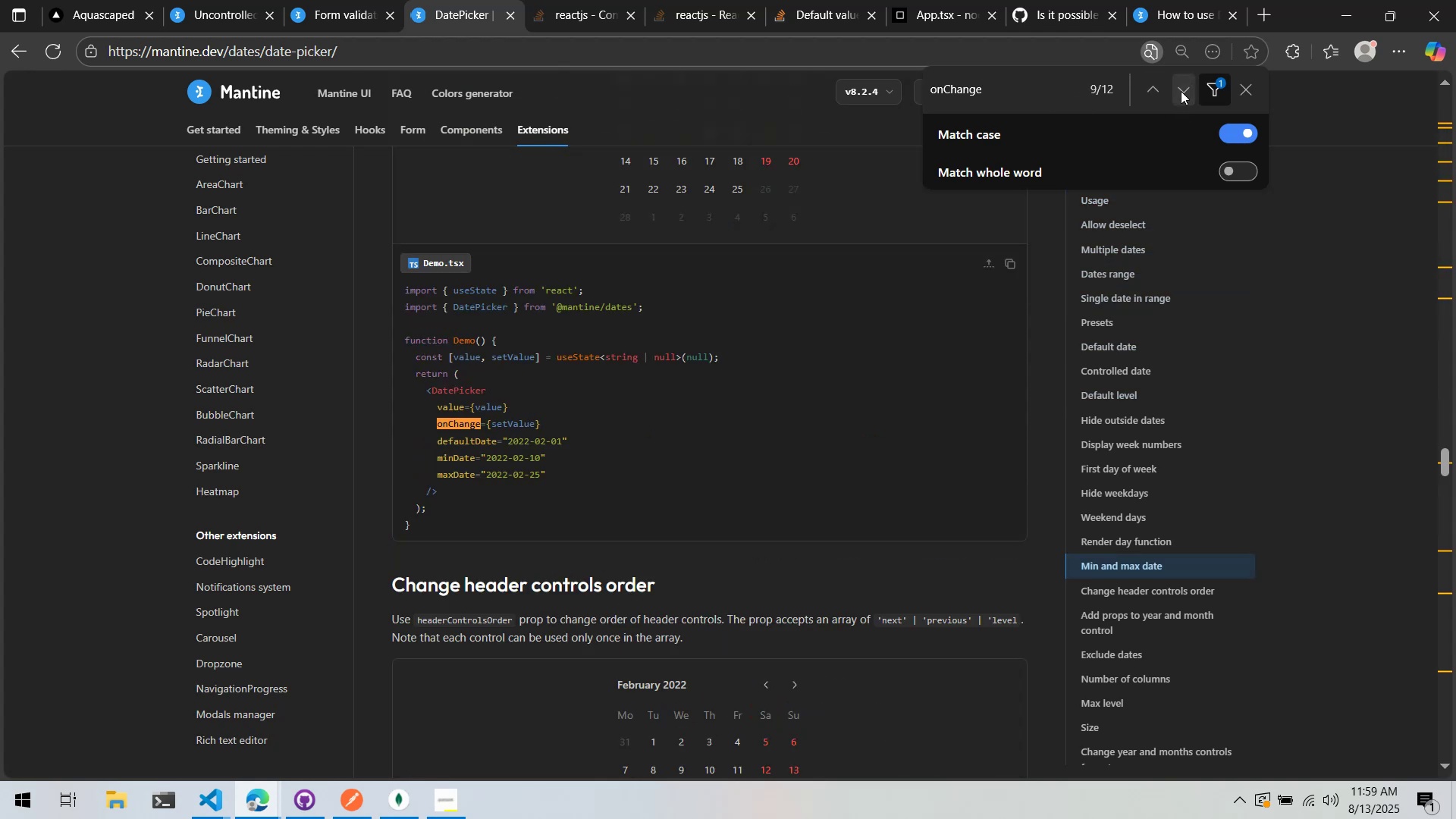 
double_click([1181, 91])
 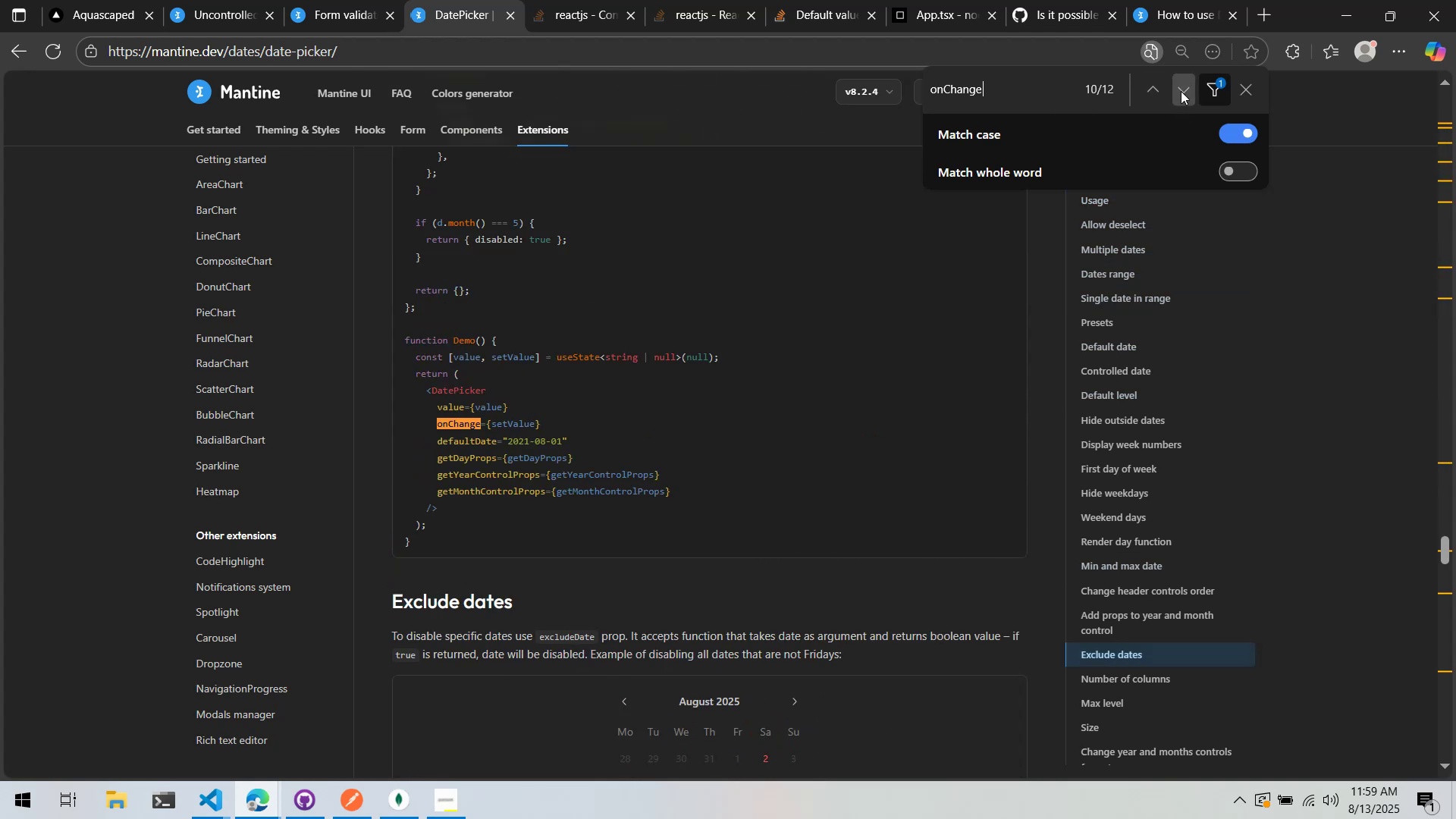 
triple_click([1181, 91])
 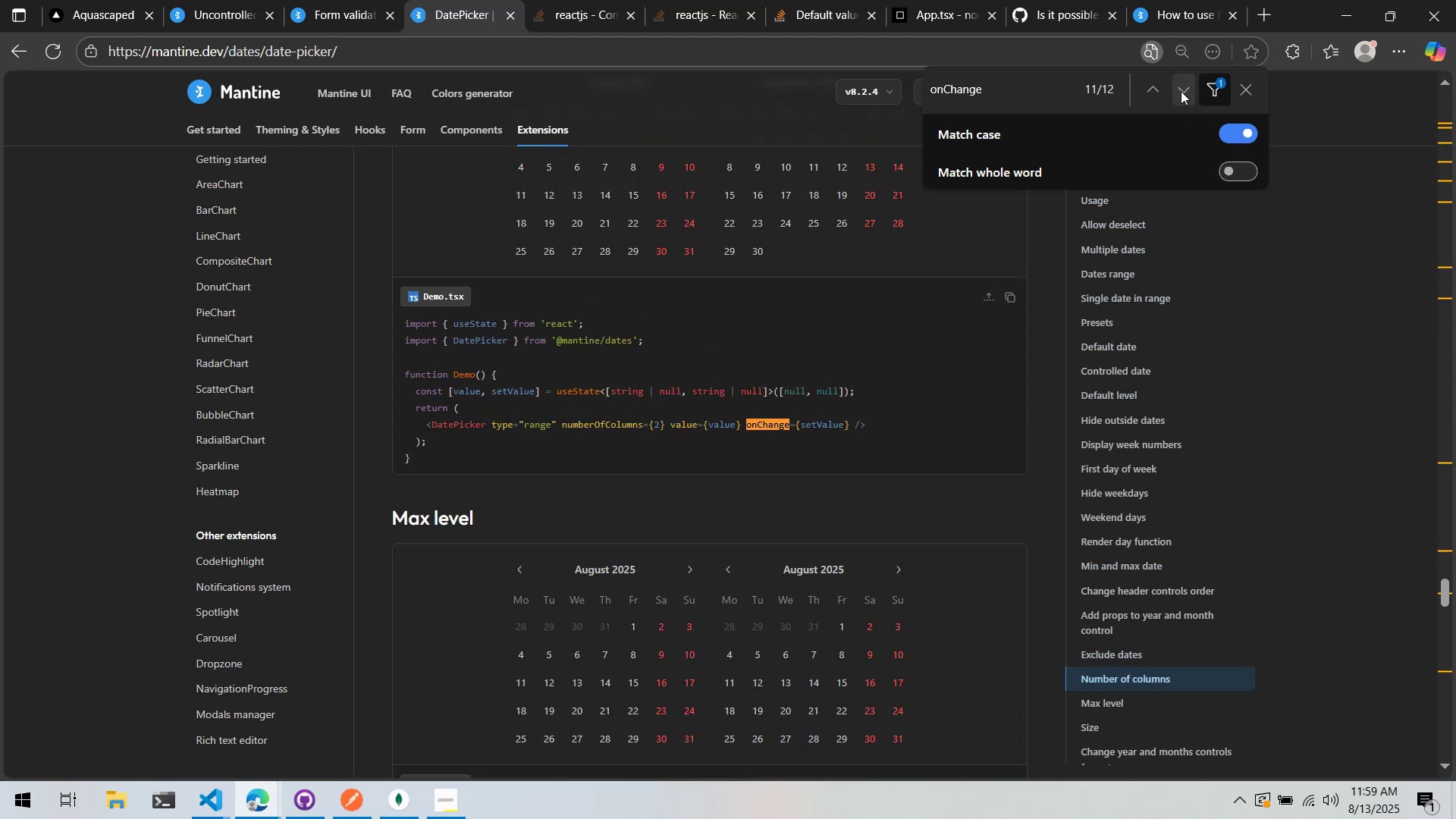 
left_click([1181, 91])
 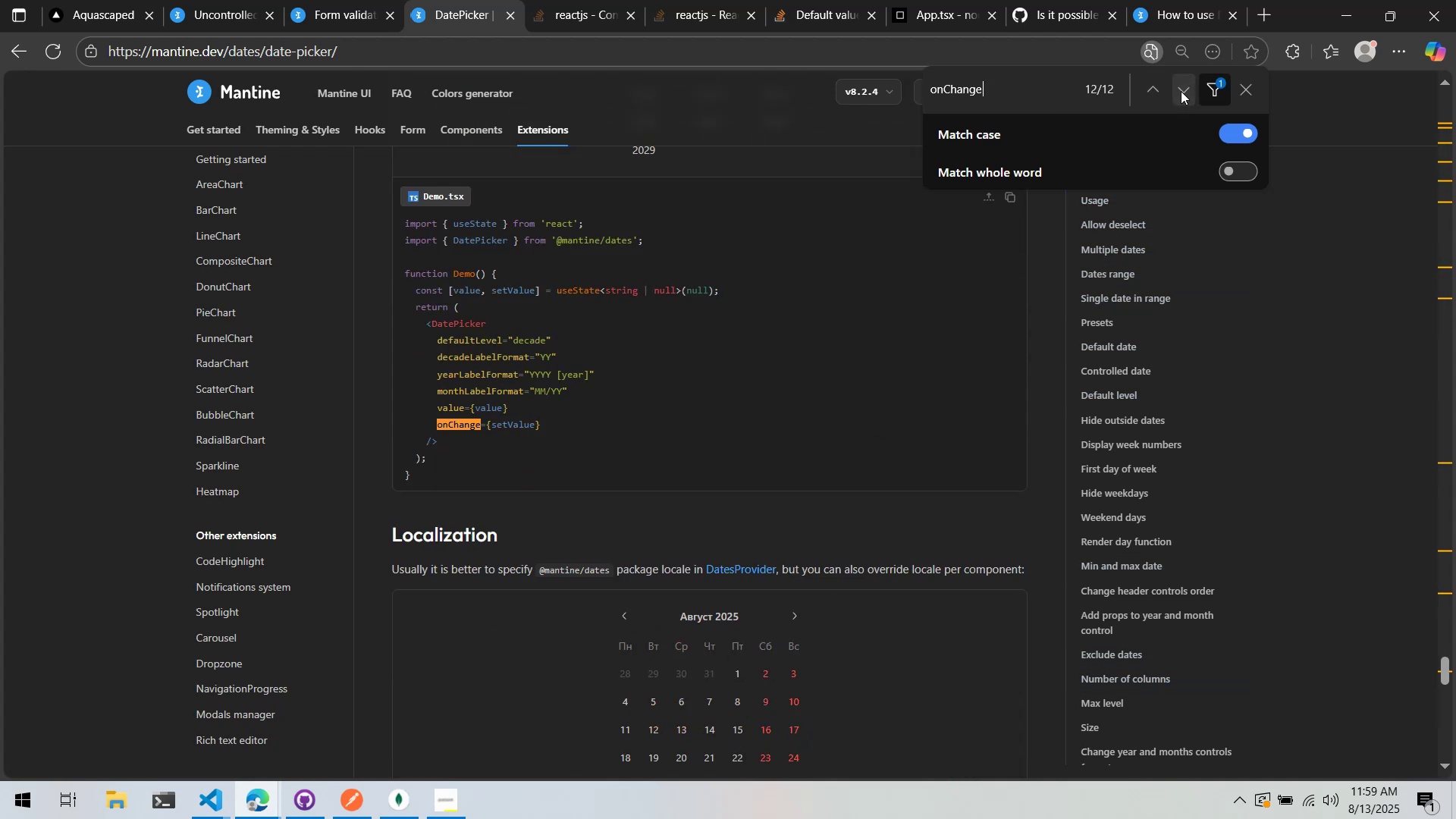 
left_click([1181, 91])
 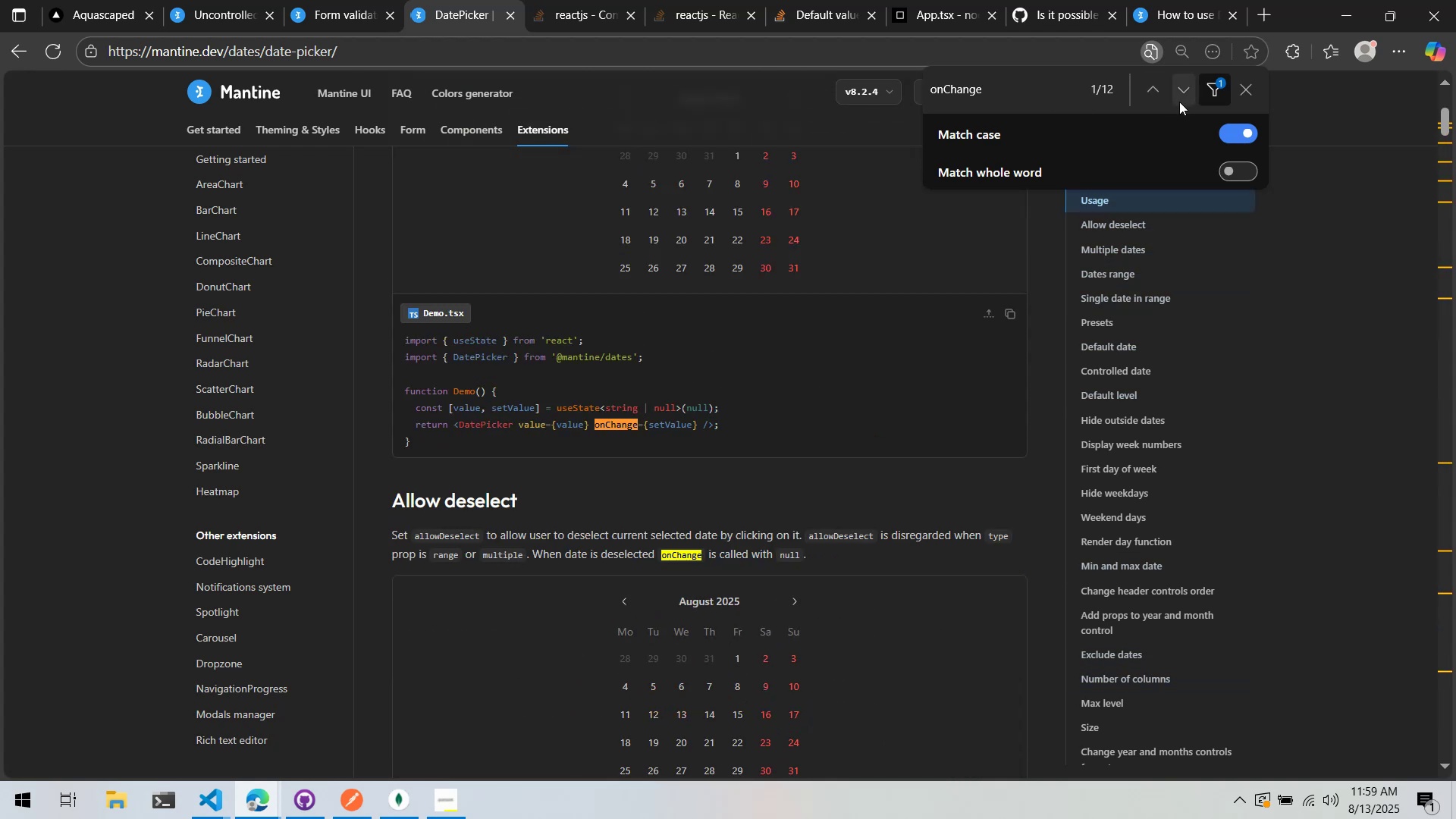 
left_click([1179, 99])
 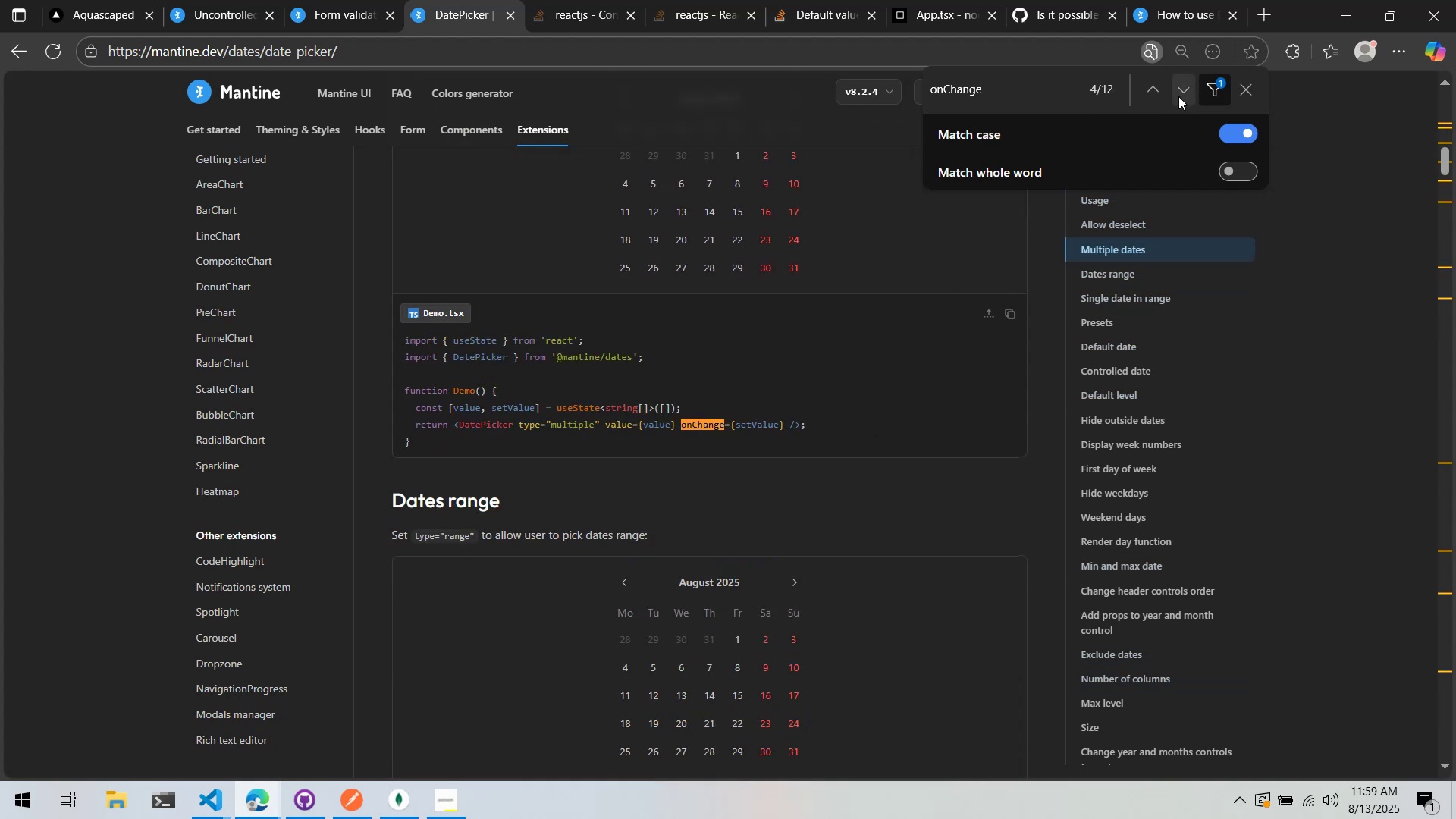 
triple_click([1178, 99])
 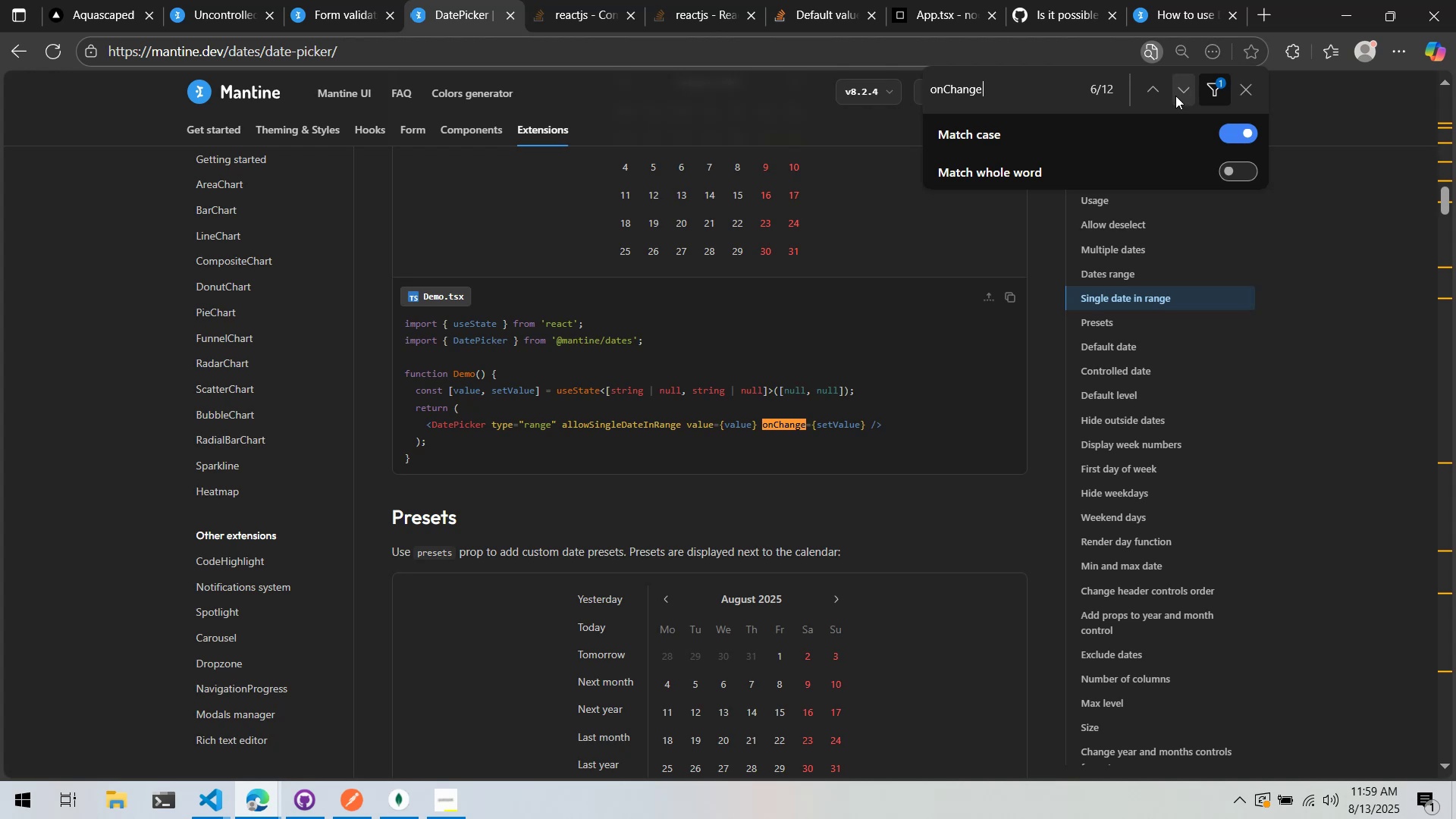 
double_click([1175, 96])
 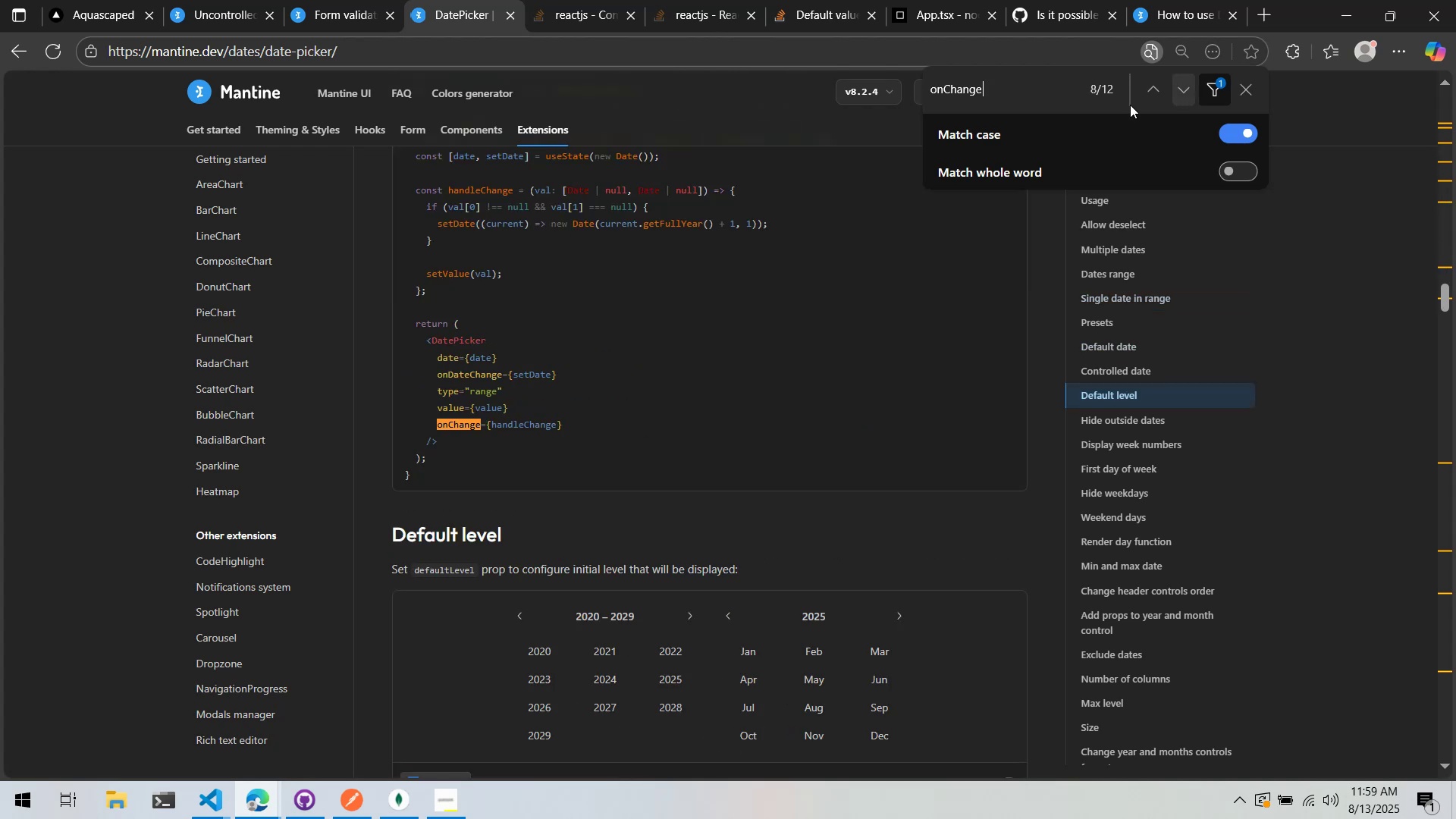 
scroll: coordinate [509, 362], scroll_direction: up, amount: 2.0
 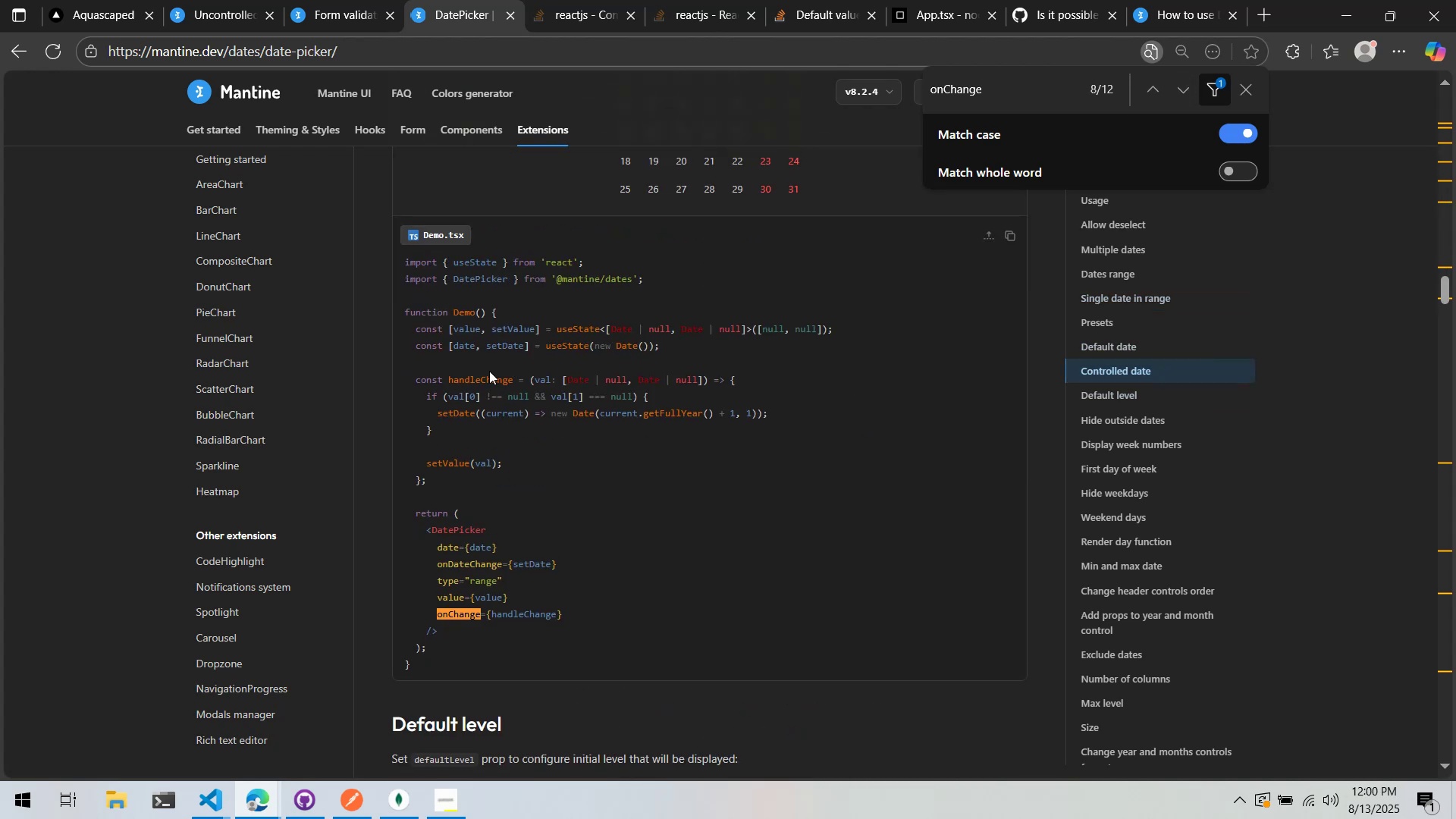 
key(Alt+X)
 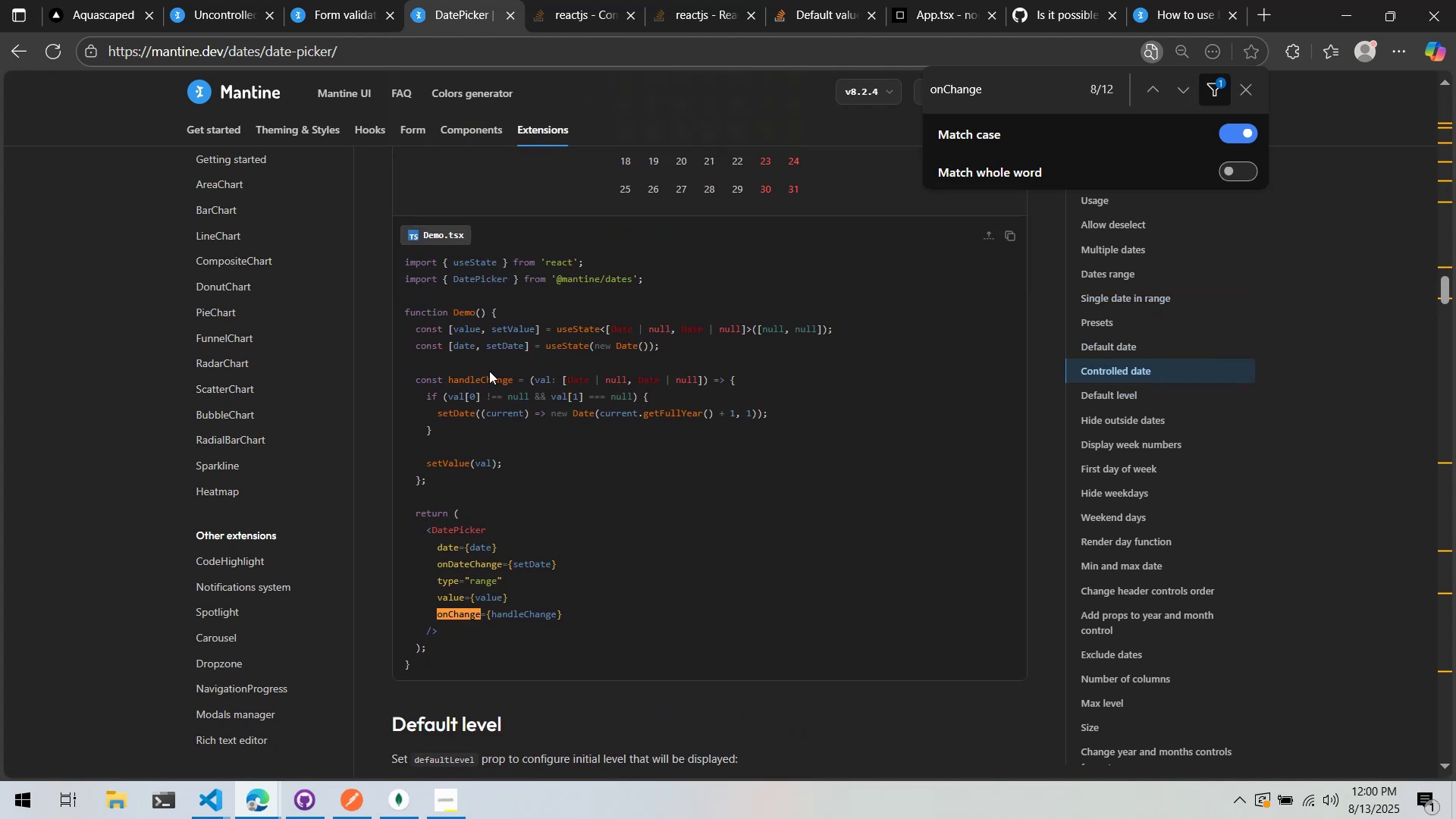 
key(Alt+Tab)
 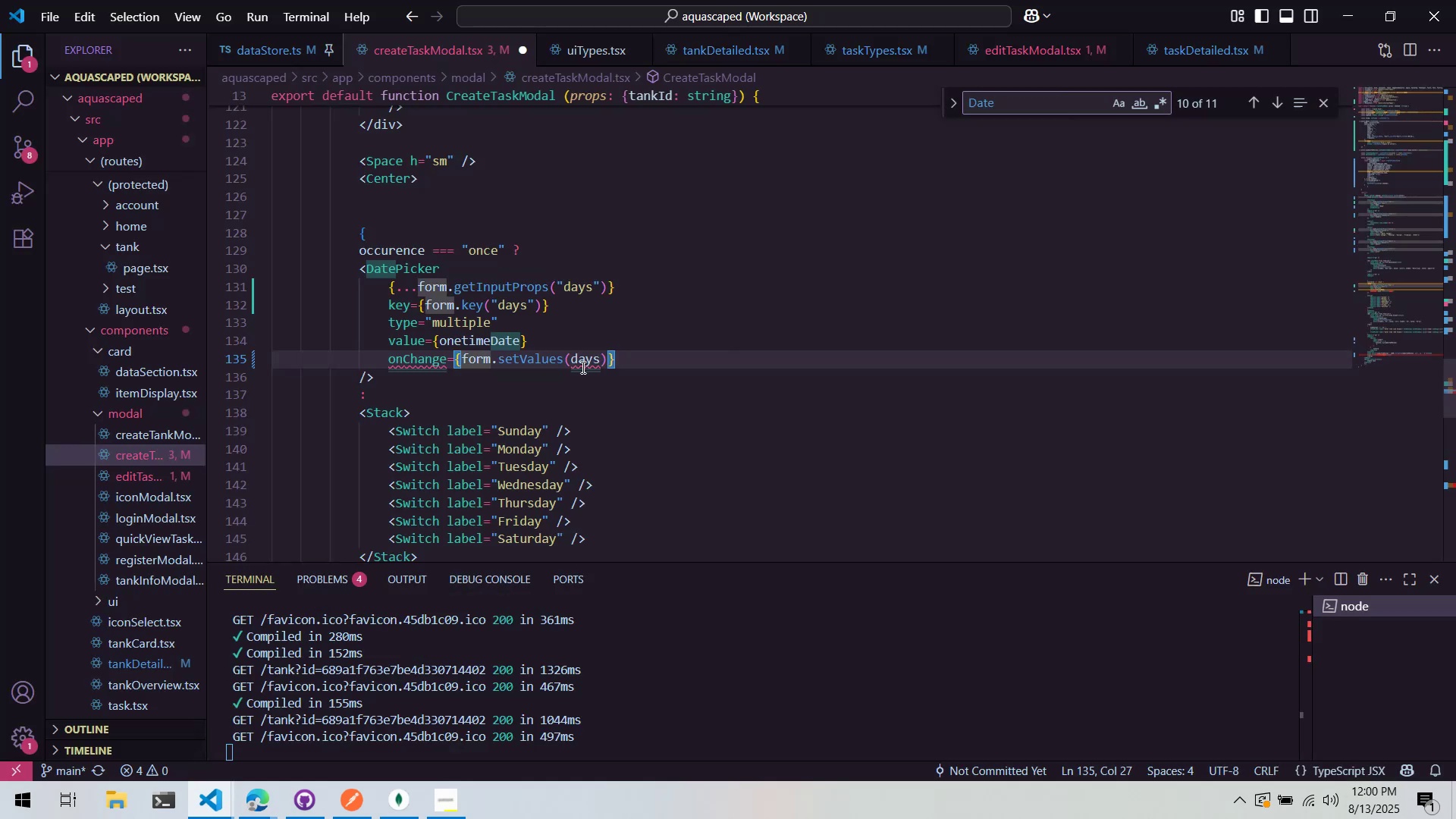 
double_click([581, 366])
 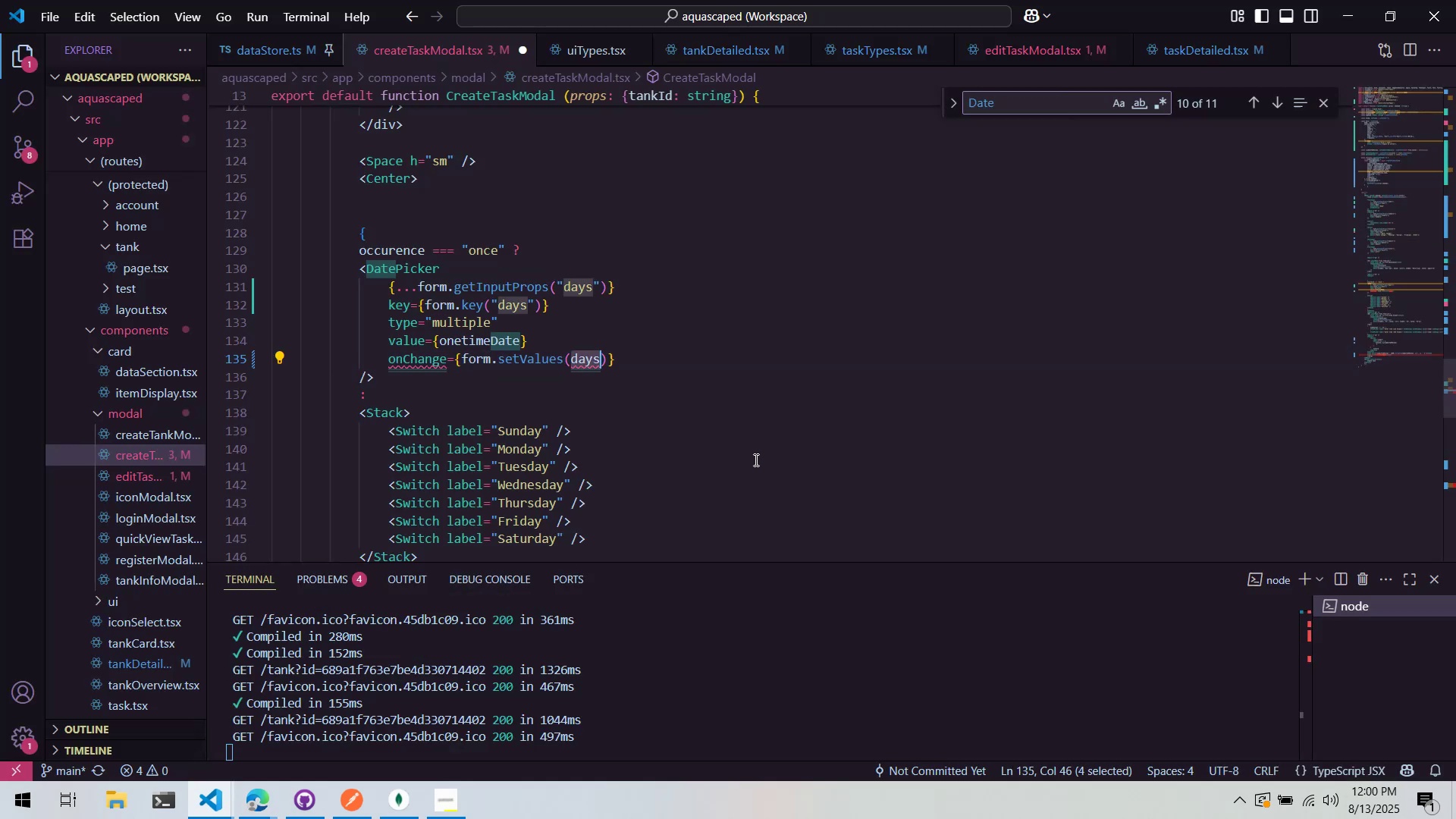 
type(()
key(Backspace)
type(da)
 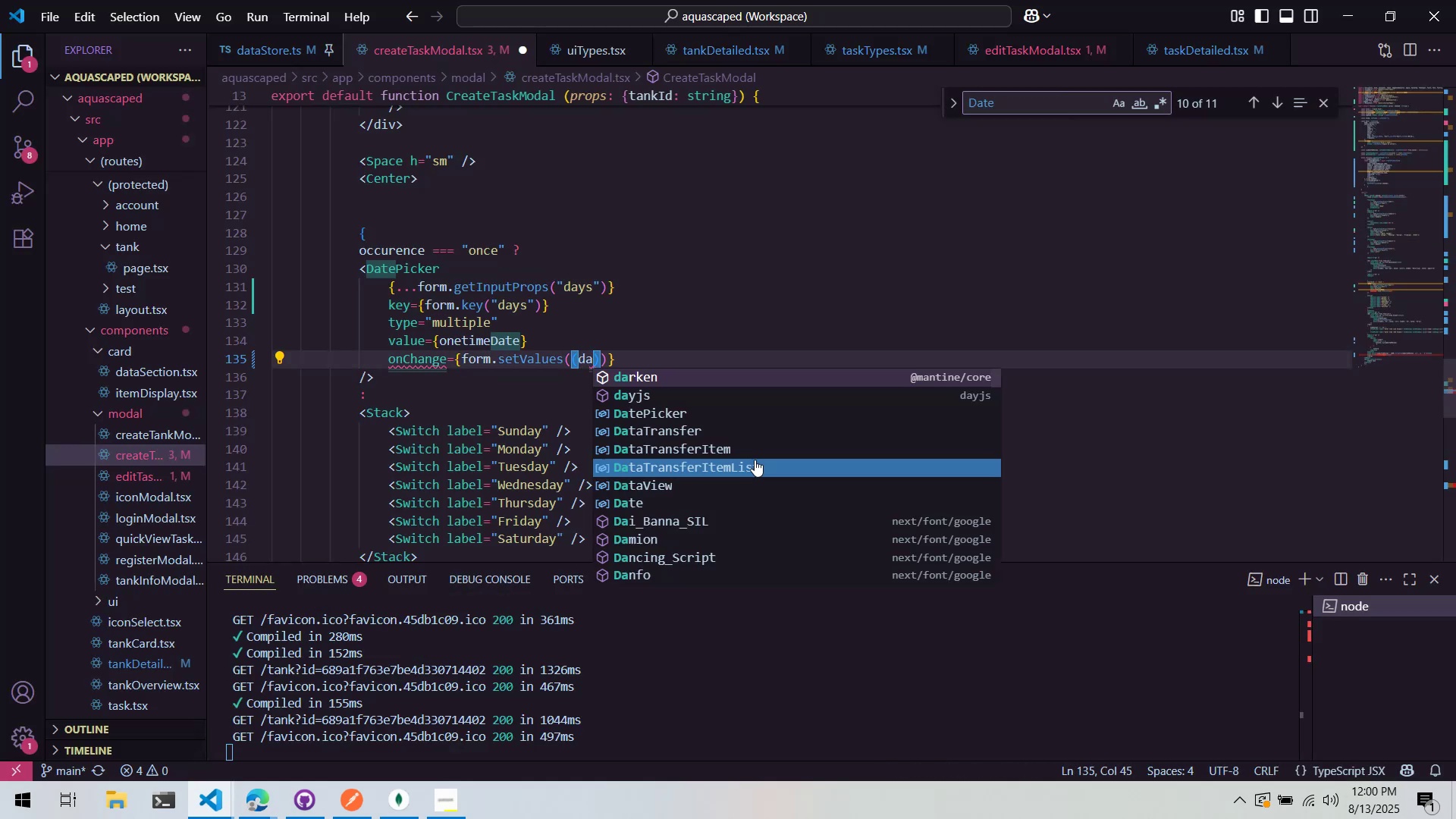 
key(Control+Backspace)
 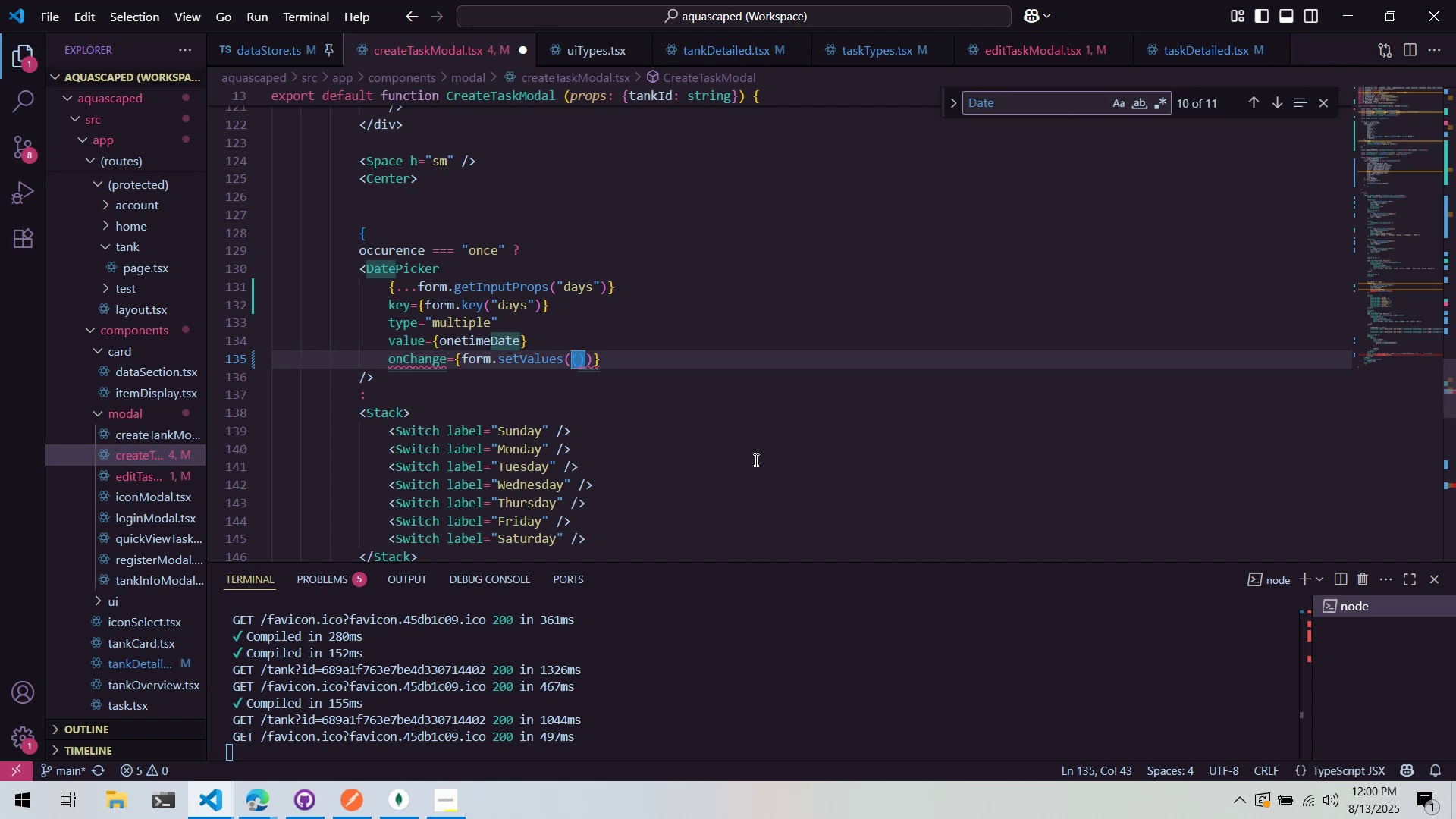 
key(Control+ArrowLeft)
 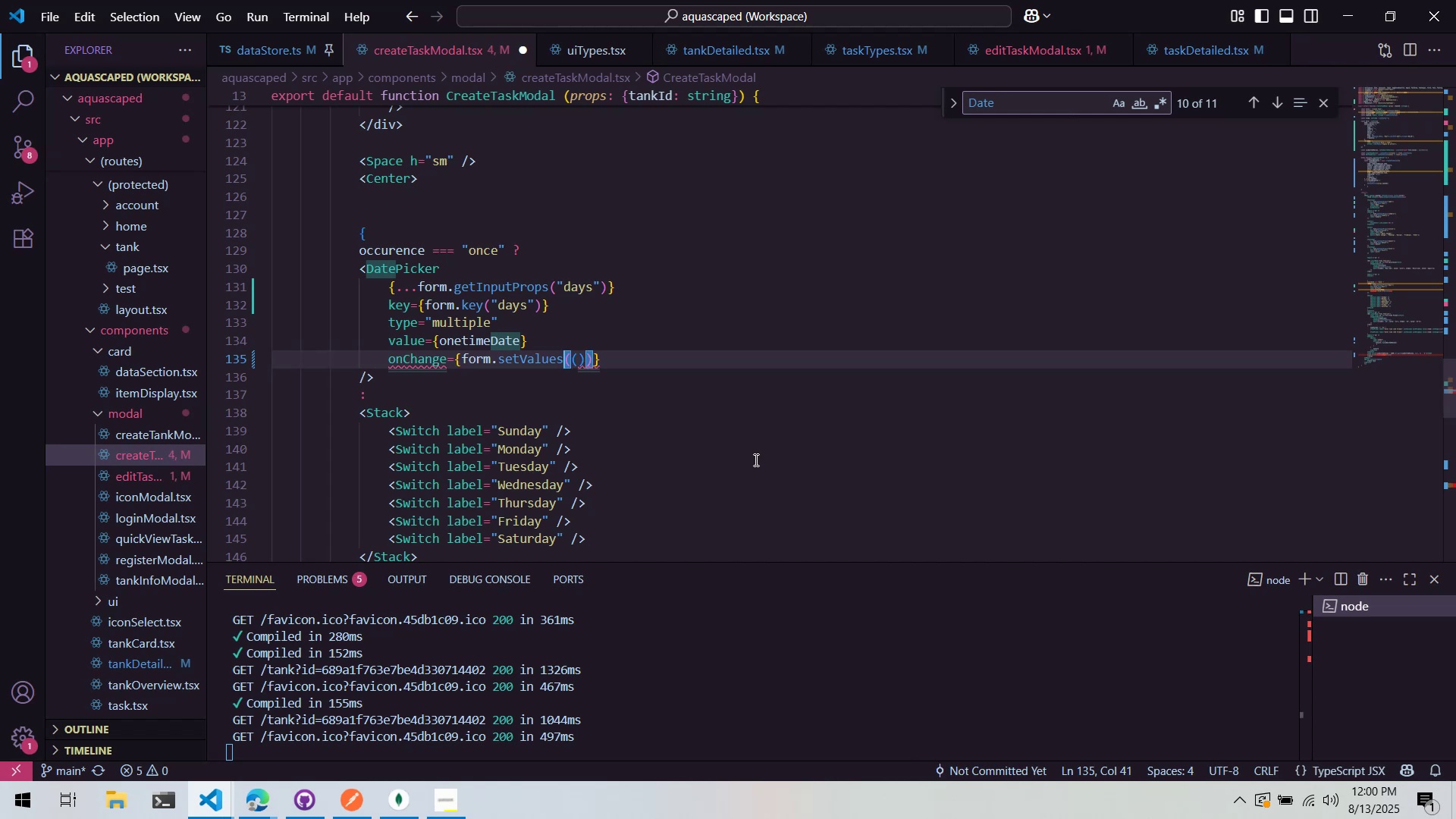 
key(Control+ArrowLeft)
 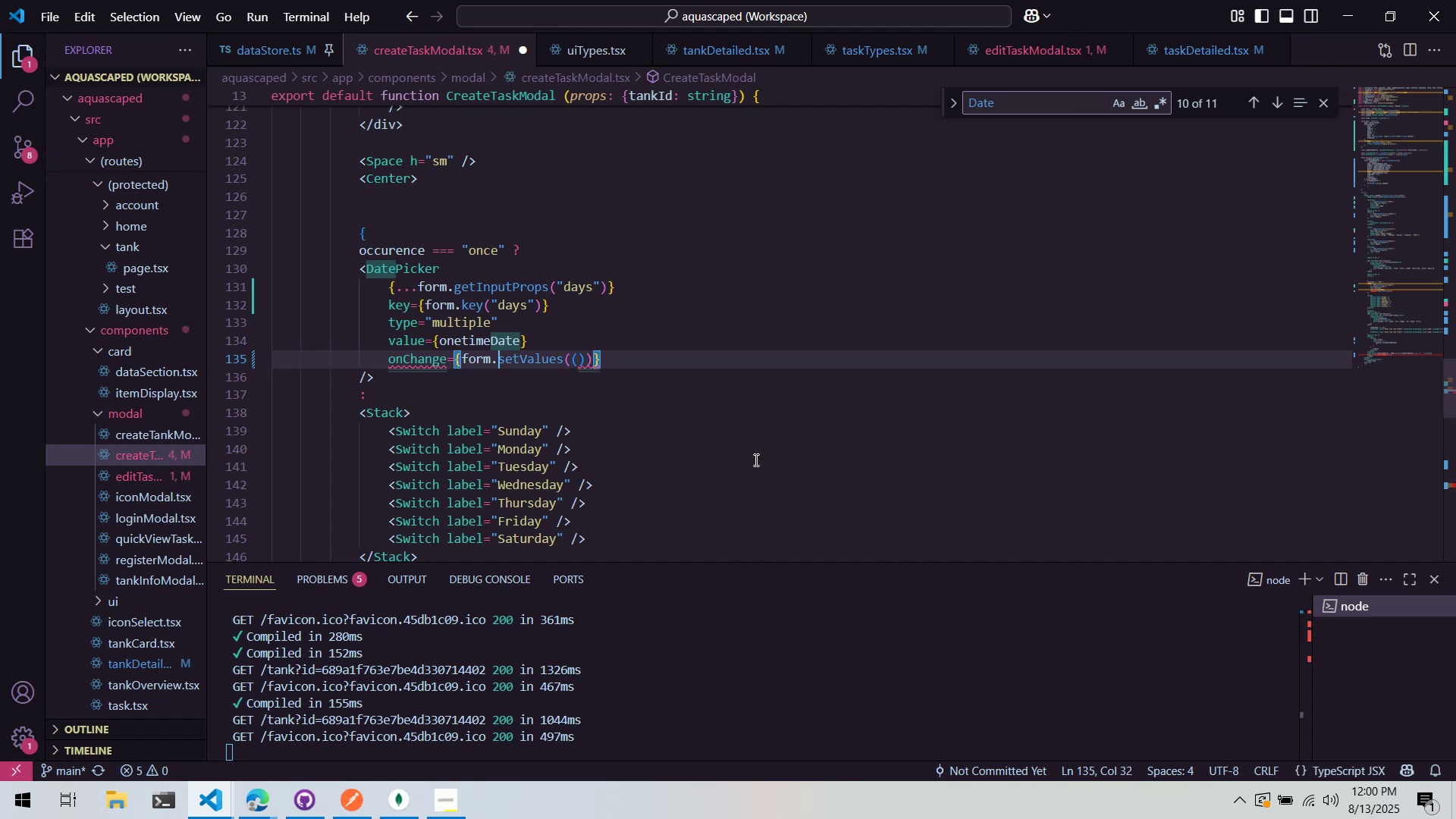 
key(Control+ArrowLeft)
 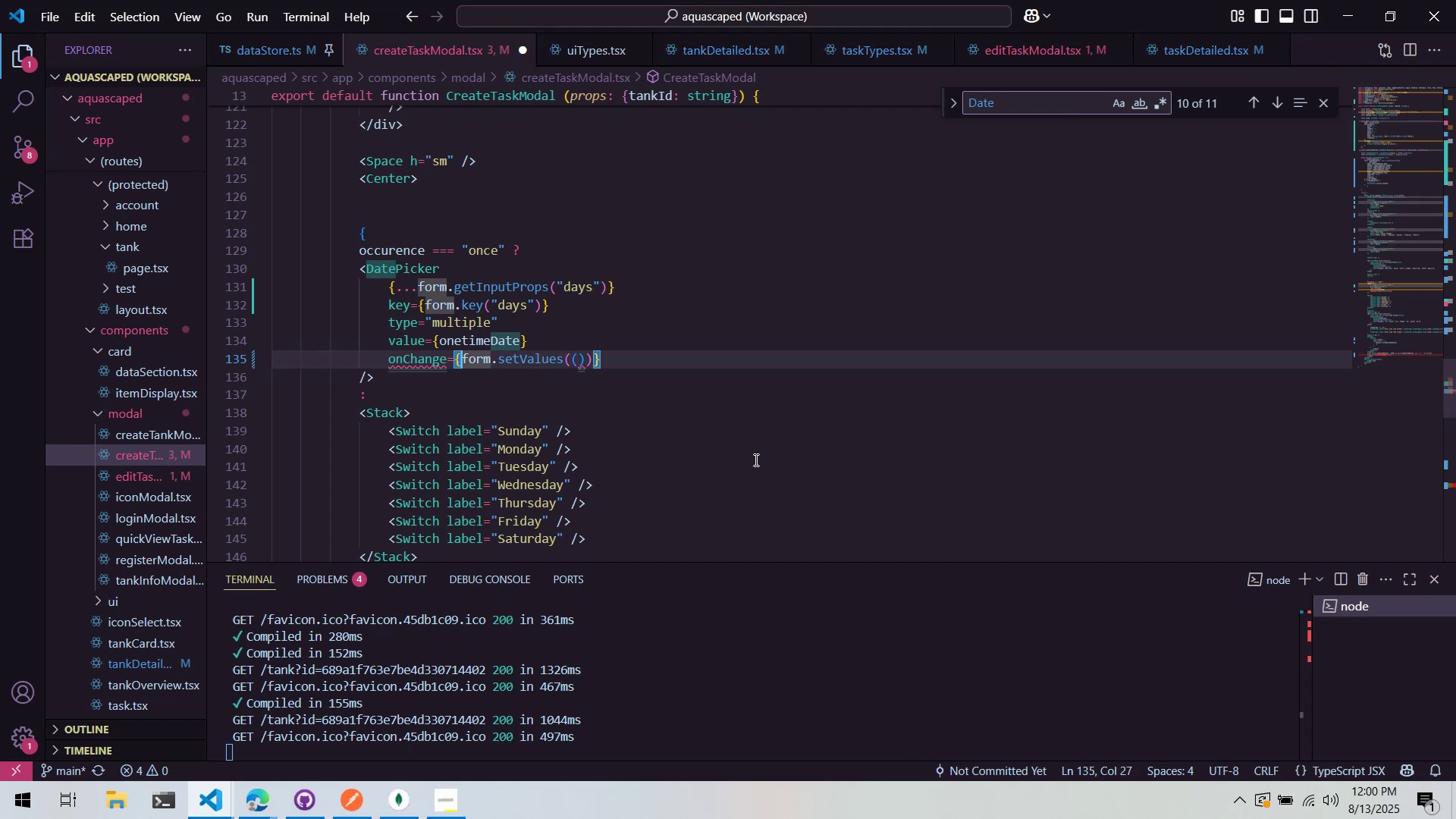 
type((dat)
key(Backspace)
type(ys) => )
 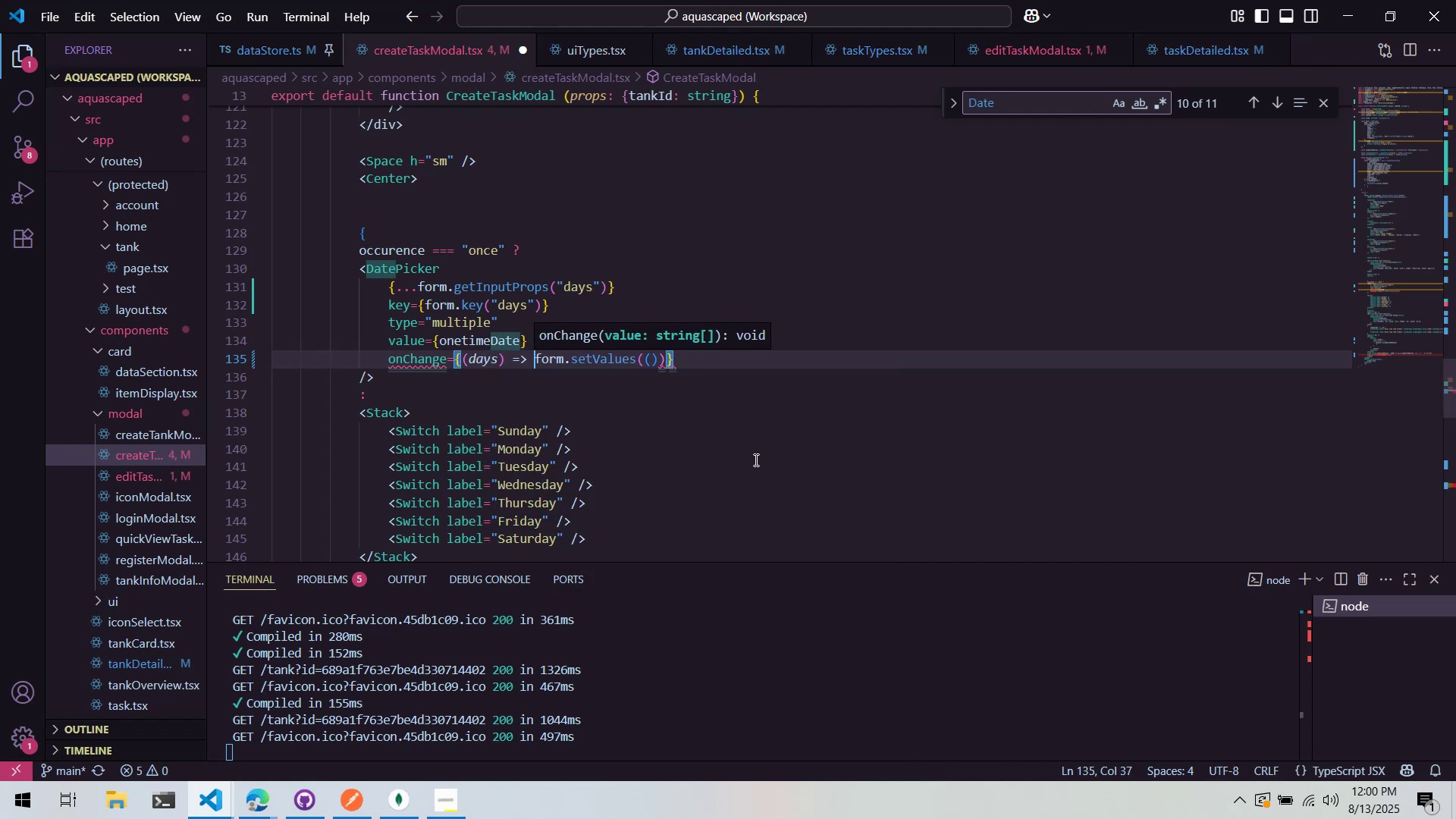 
key(Control+ArrowRight)
 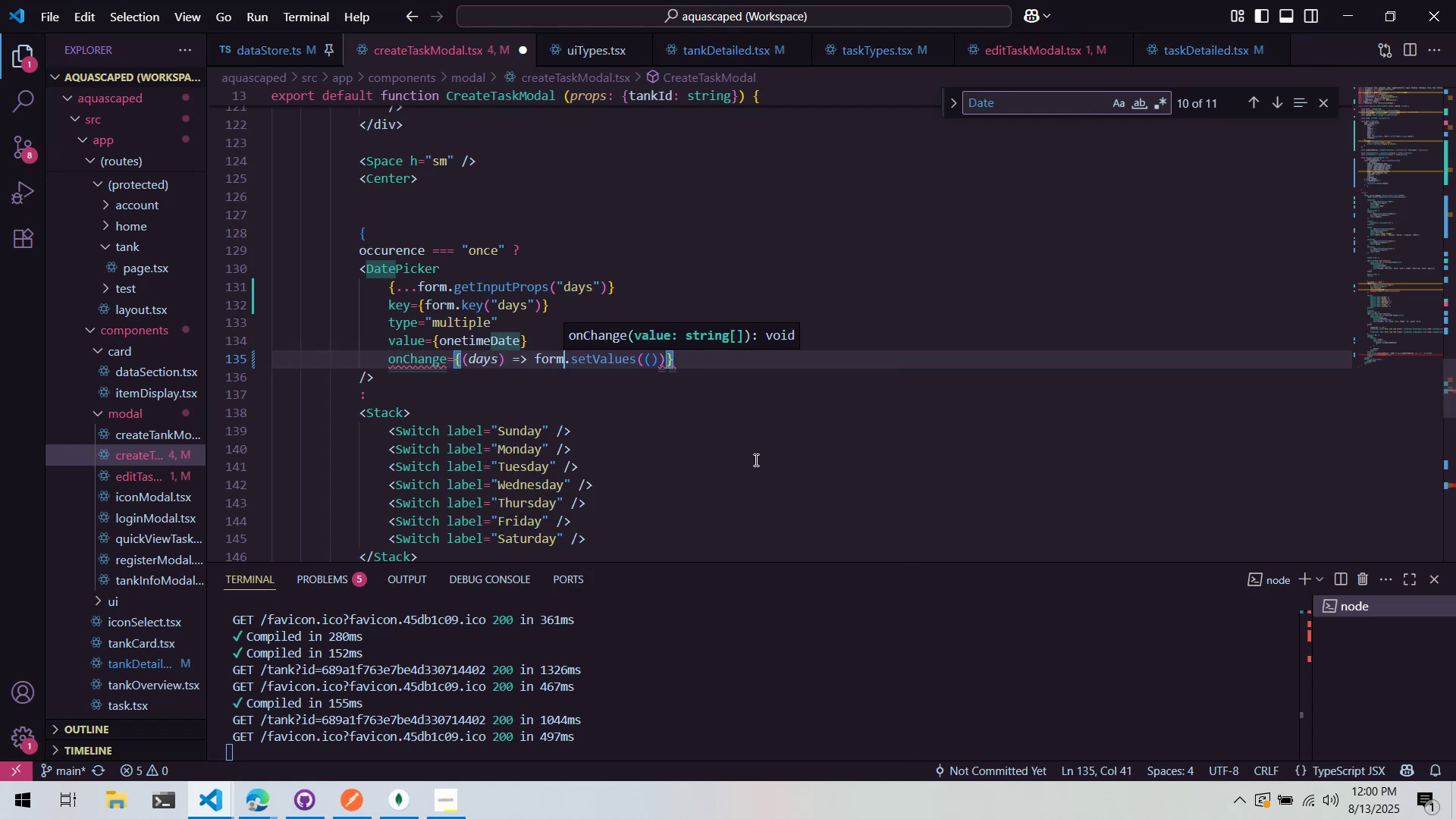 
key(Control+ArrowRight)
 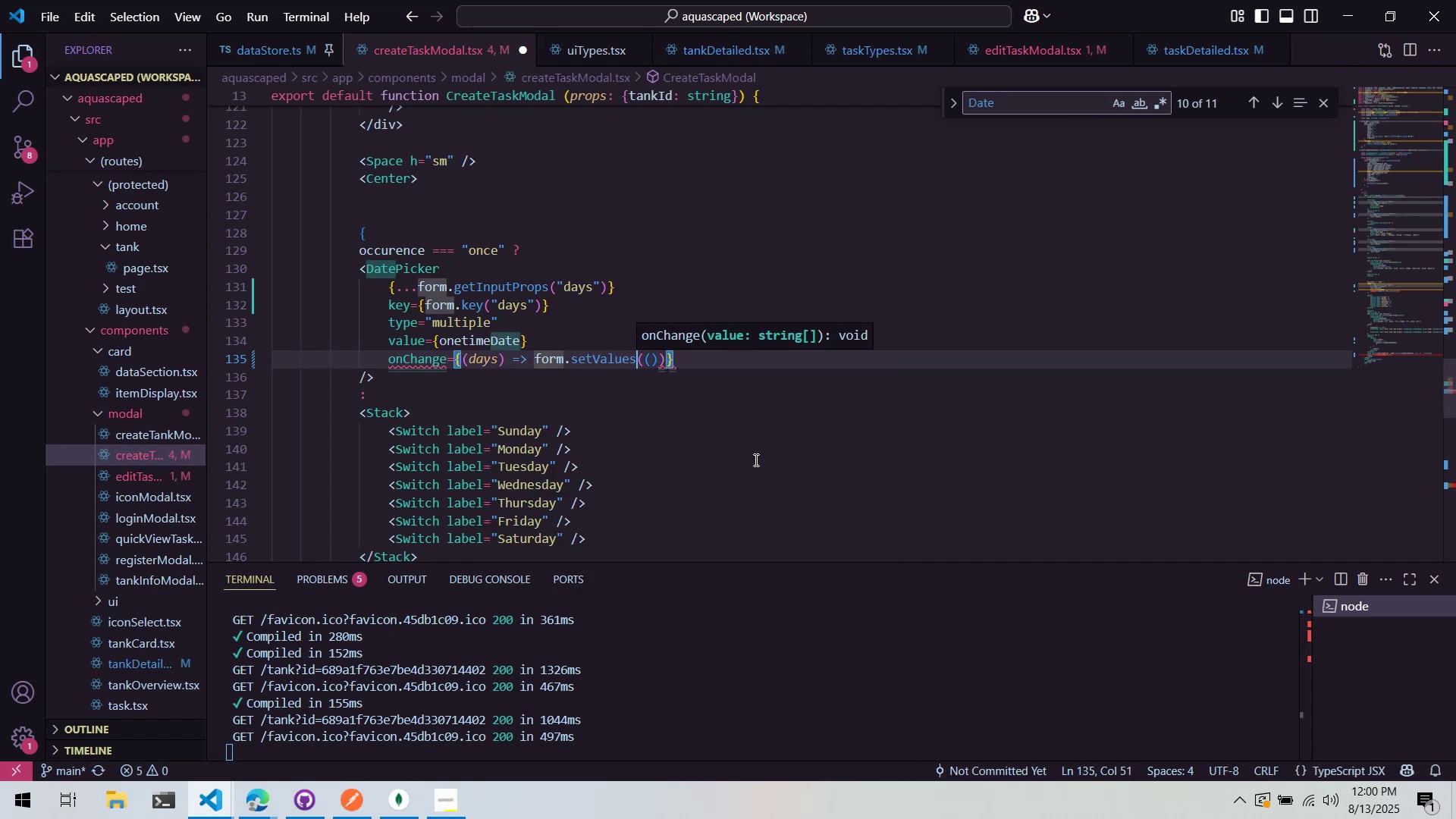 
key(Control+ArrowRight)
 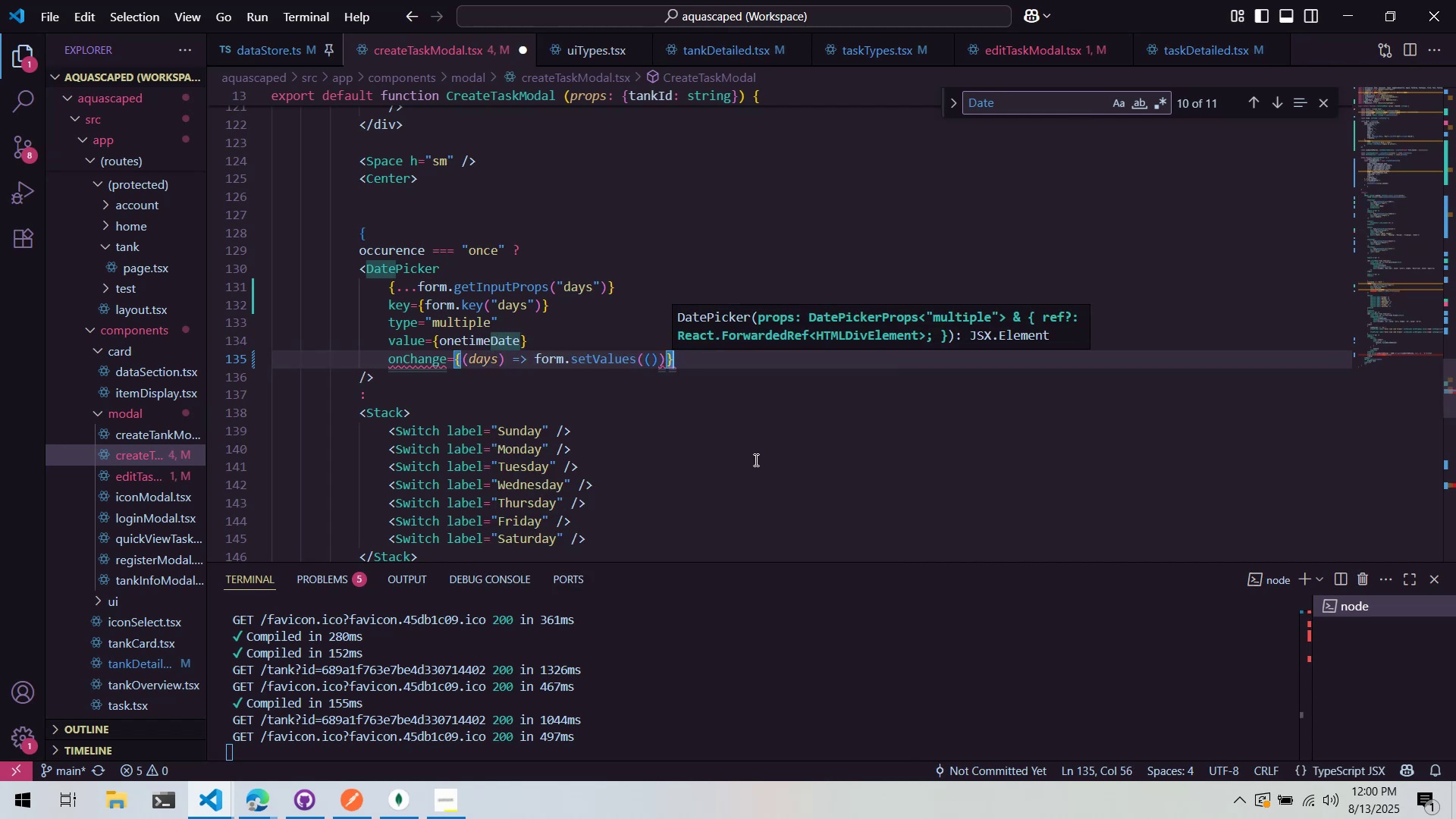 
key(ArrowLeft)
 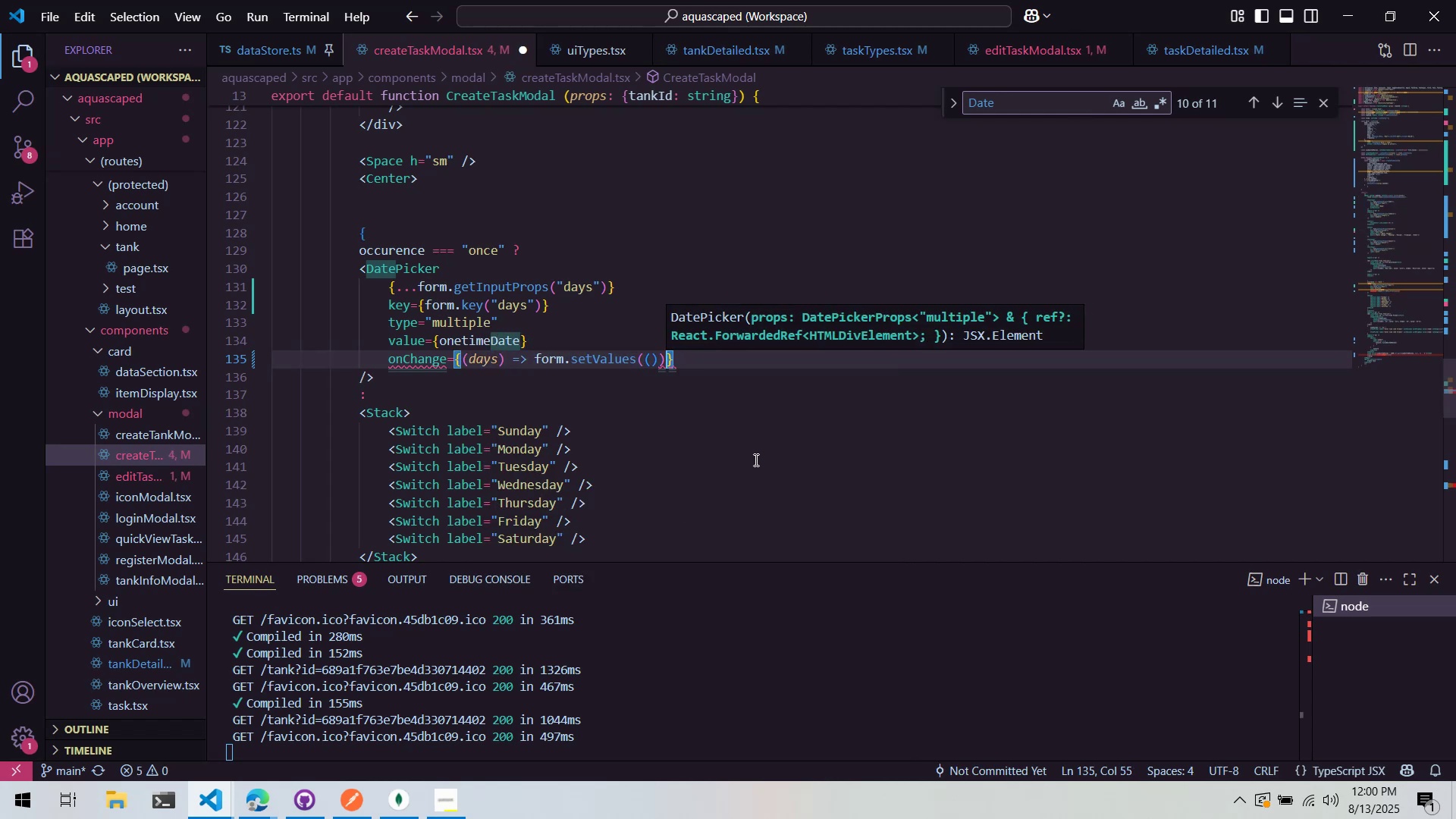 
key(ArrowLeft)
 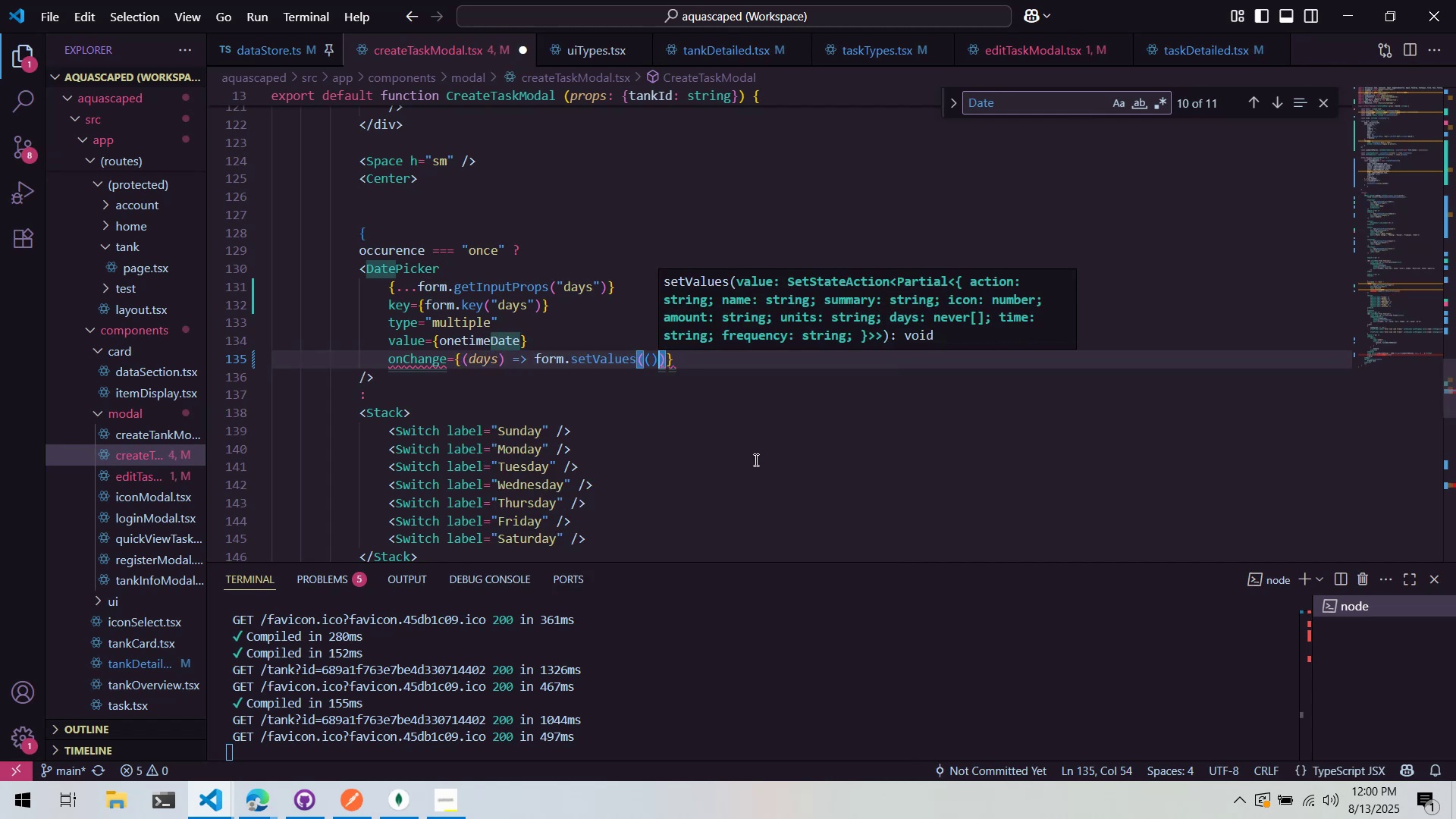 
key(Backspace)
key(Backspace)
type(days: days)
 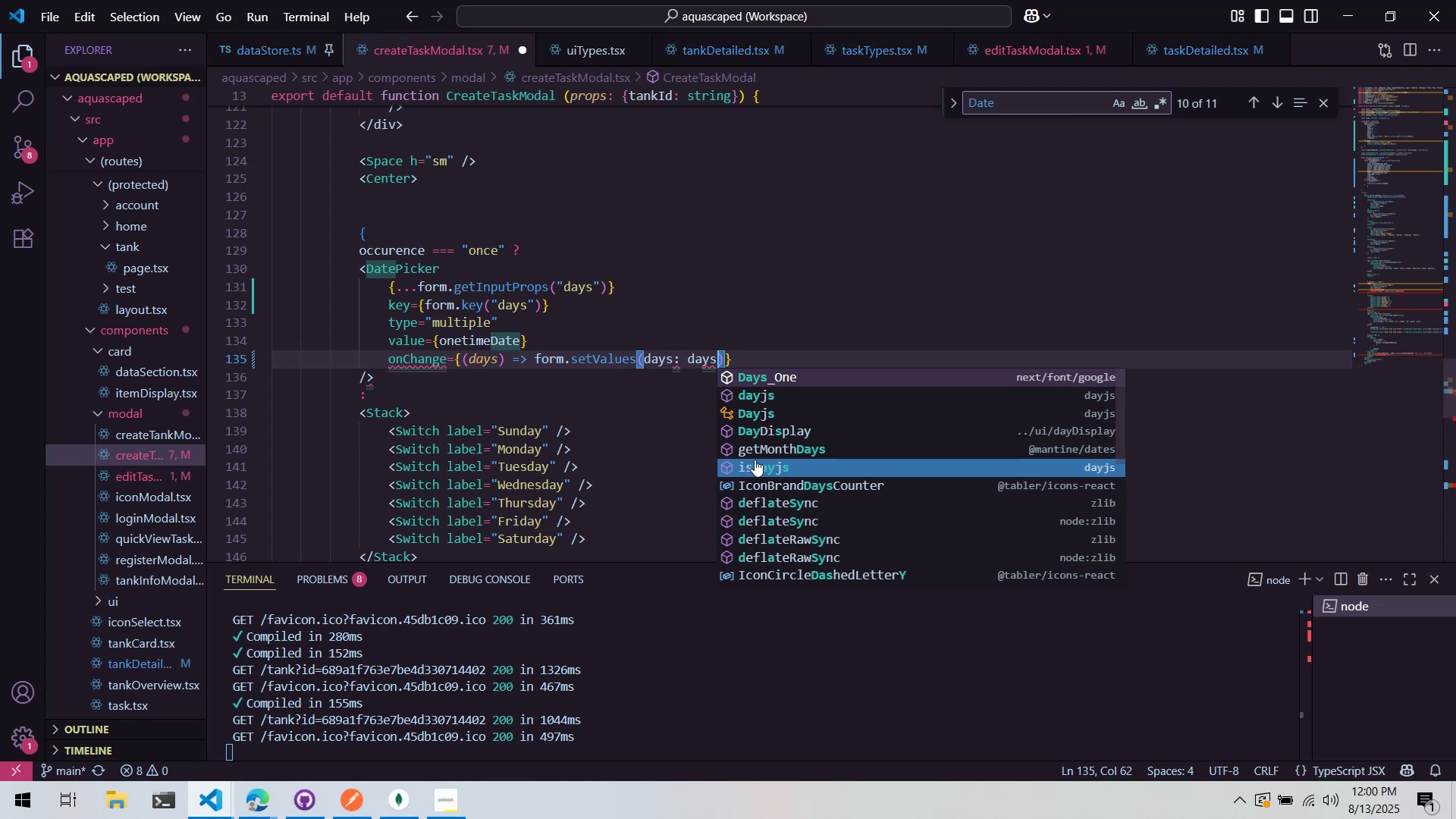 
left_click([720, 374])
 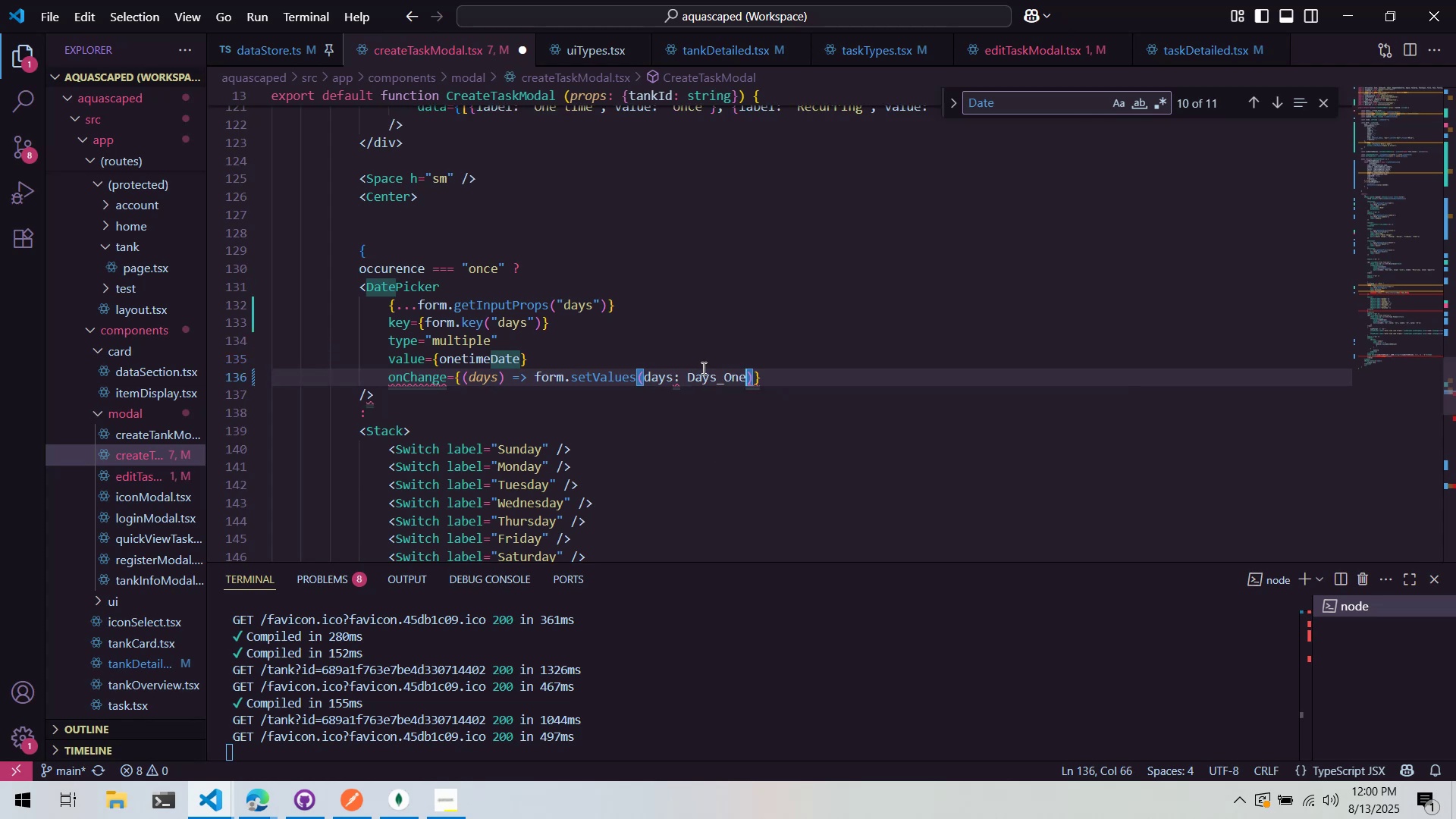 
key(Control+ControlLeft)
 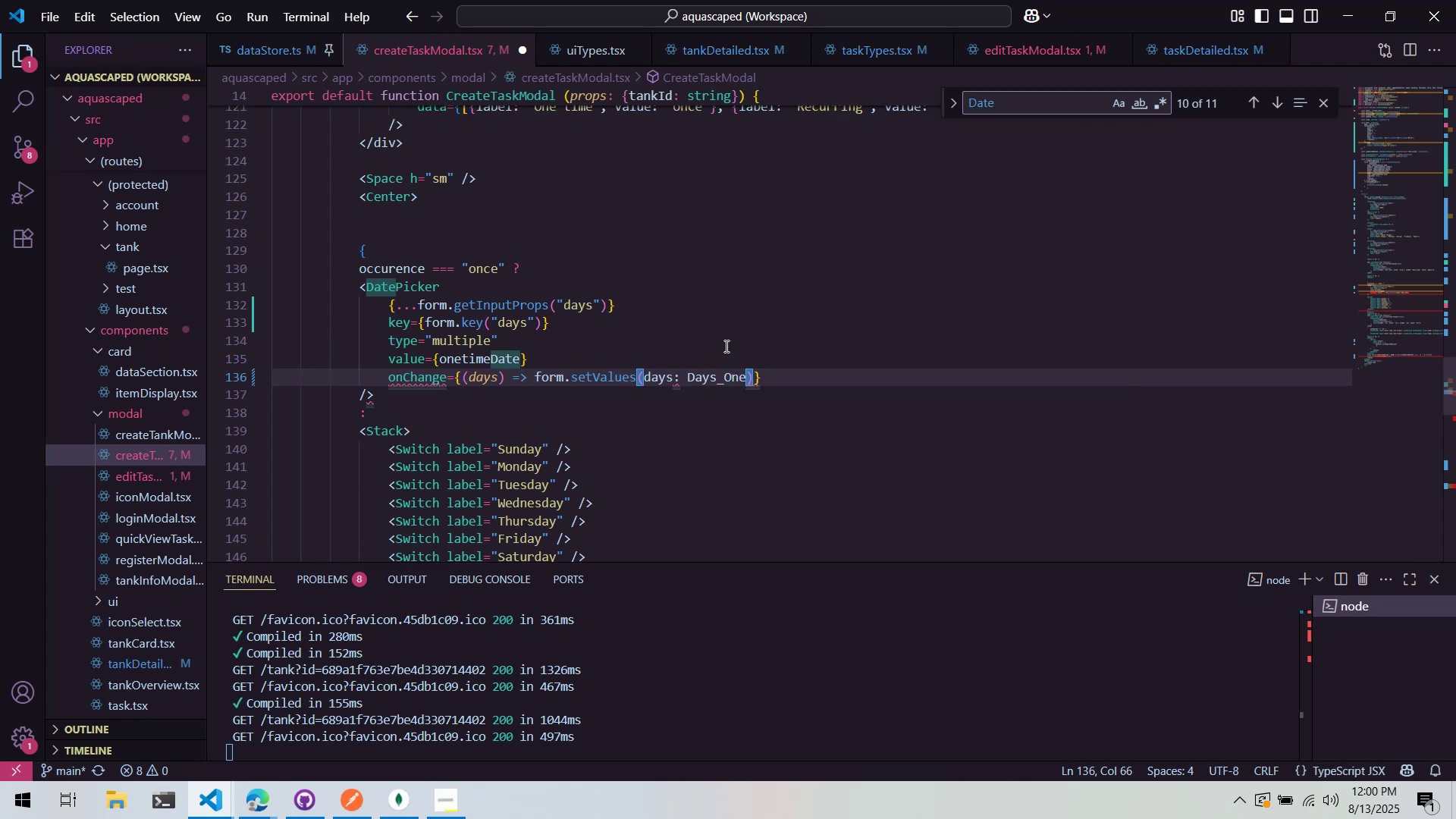 
key(Control+Z)
 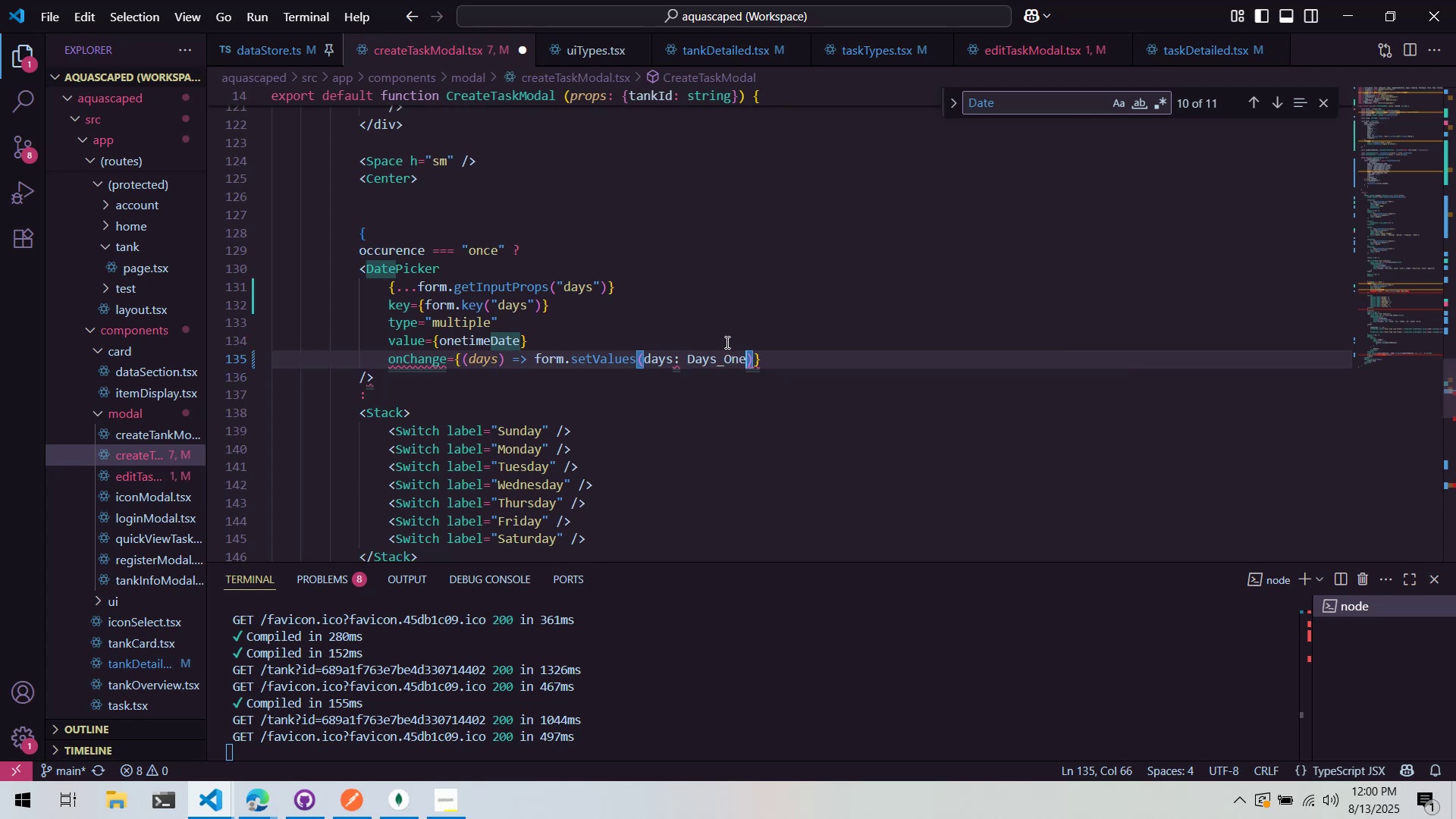 
left_click([726, 342])
 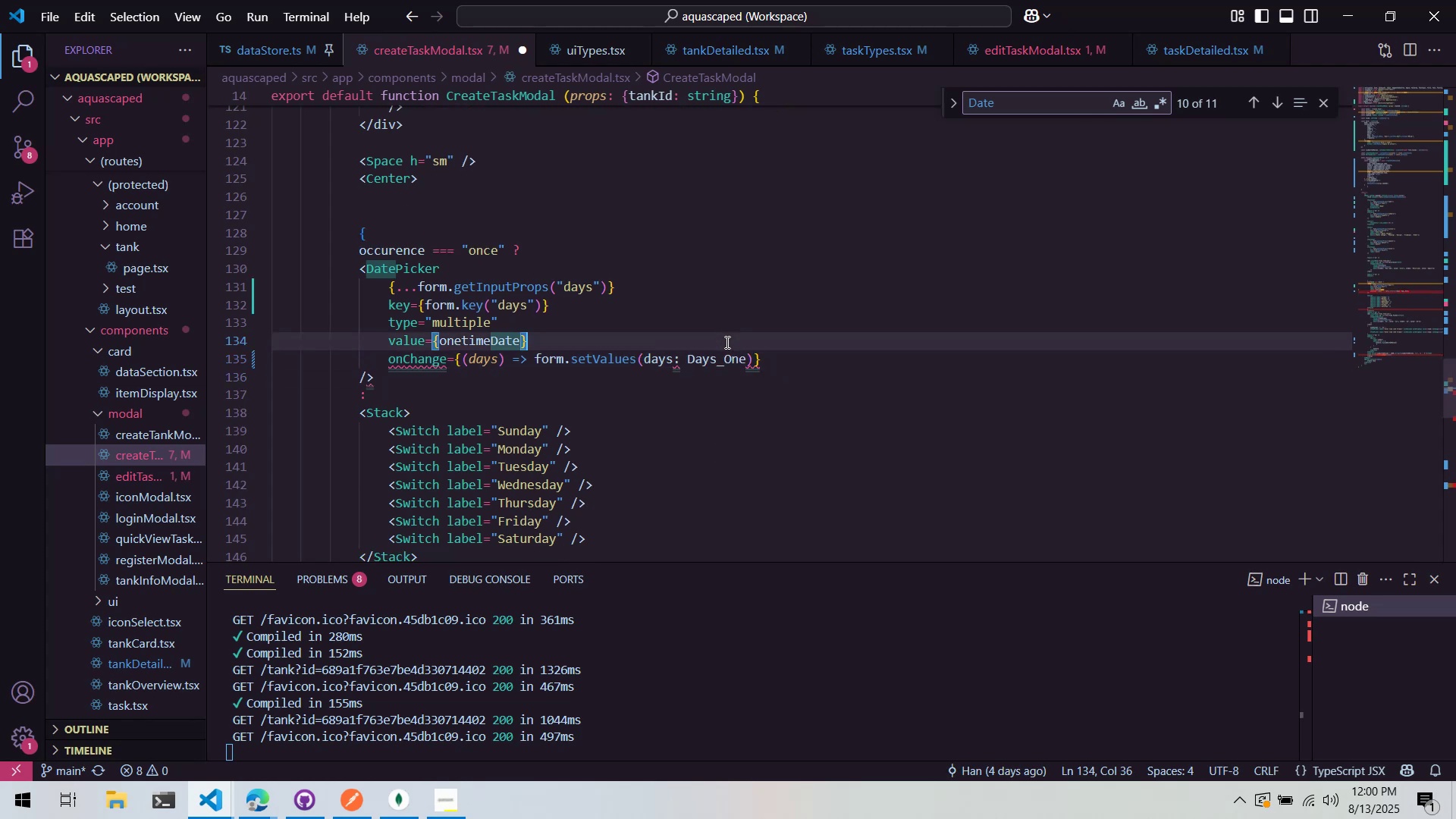 
key(Control+Z)
 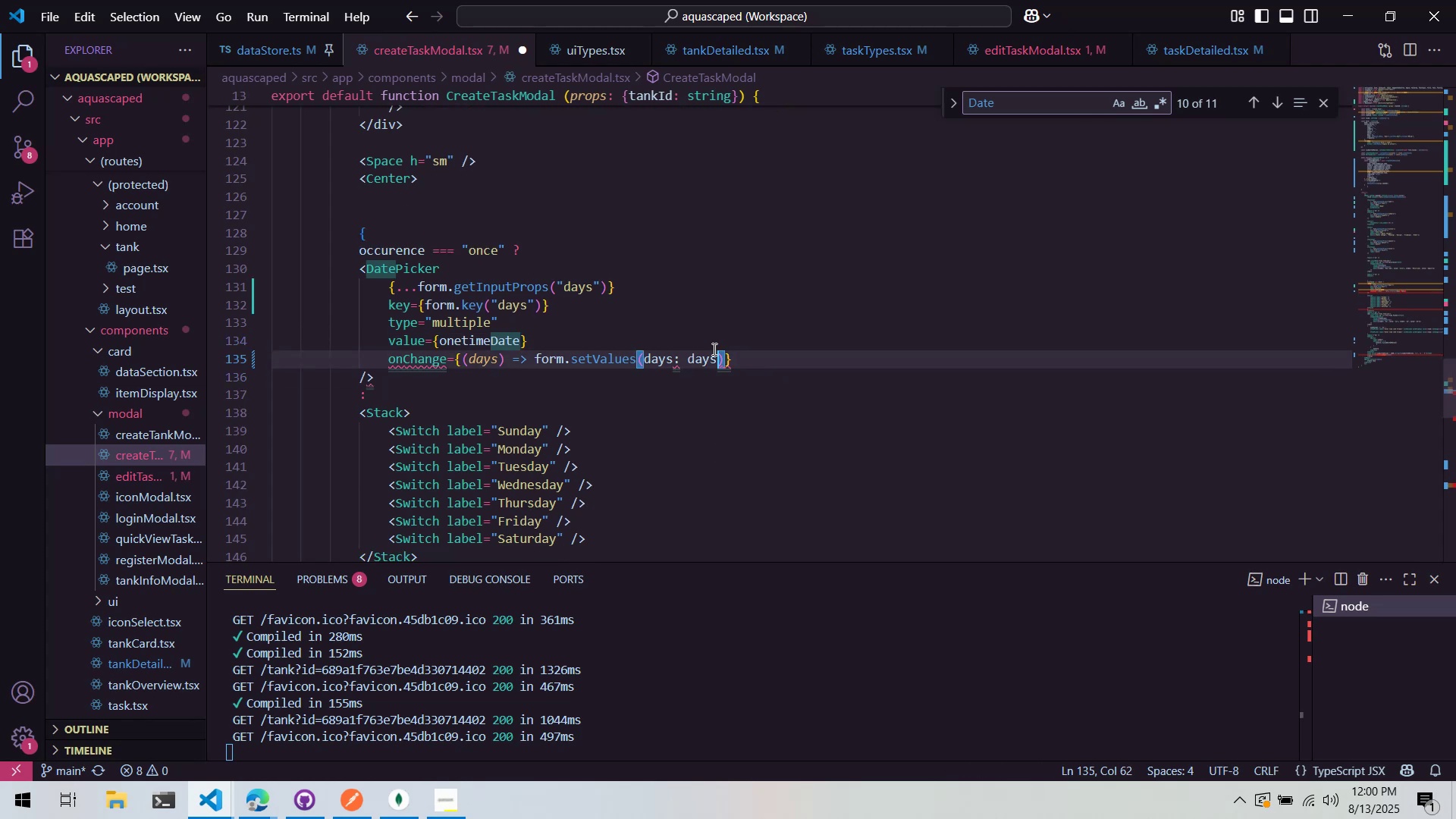 
left_click([713, 349])
 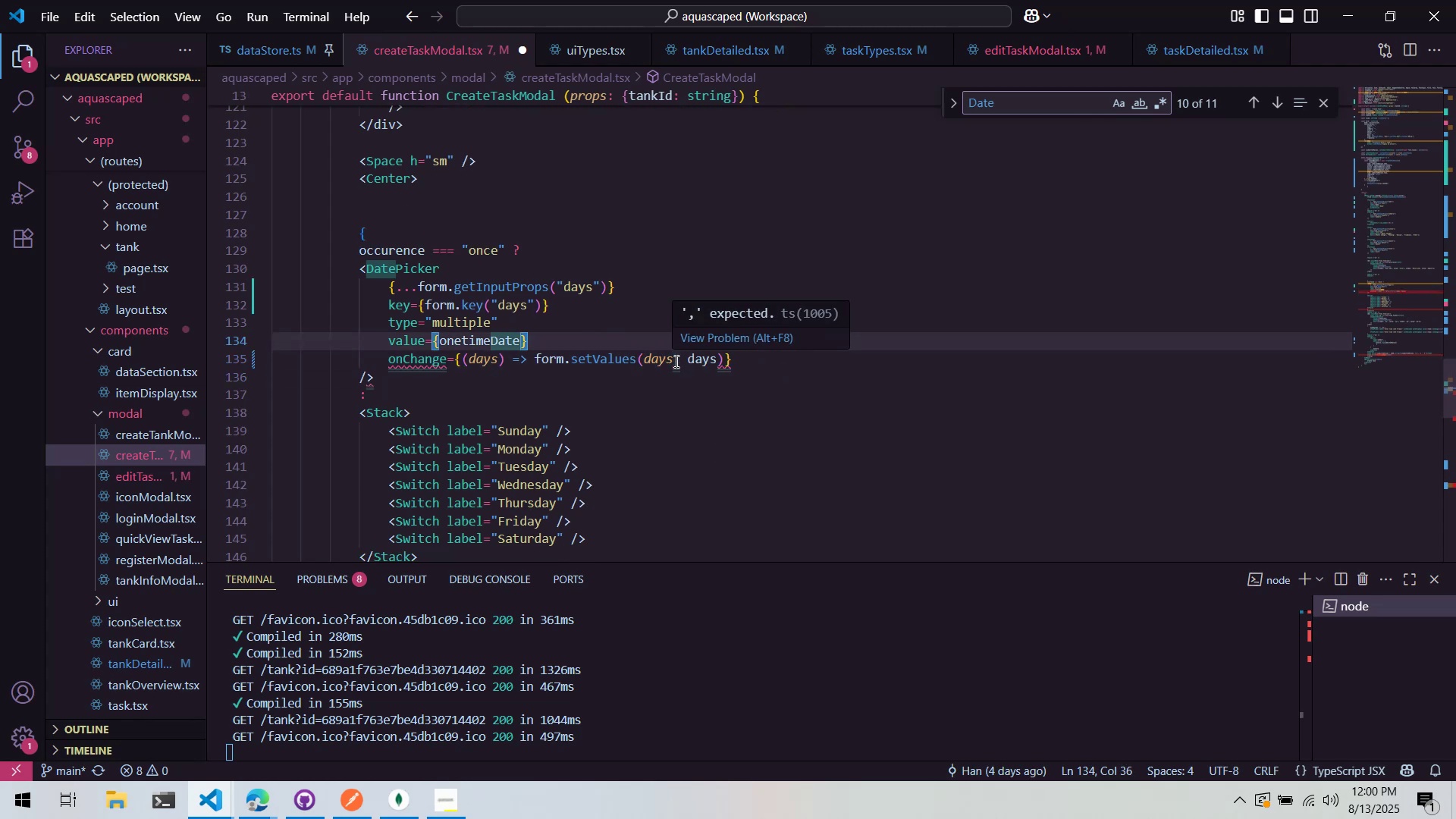 
double_click([676, 382])
 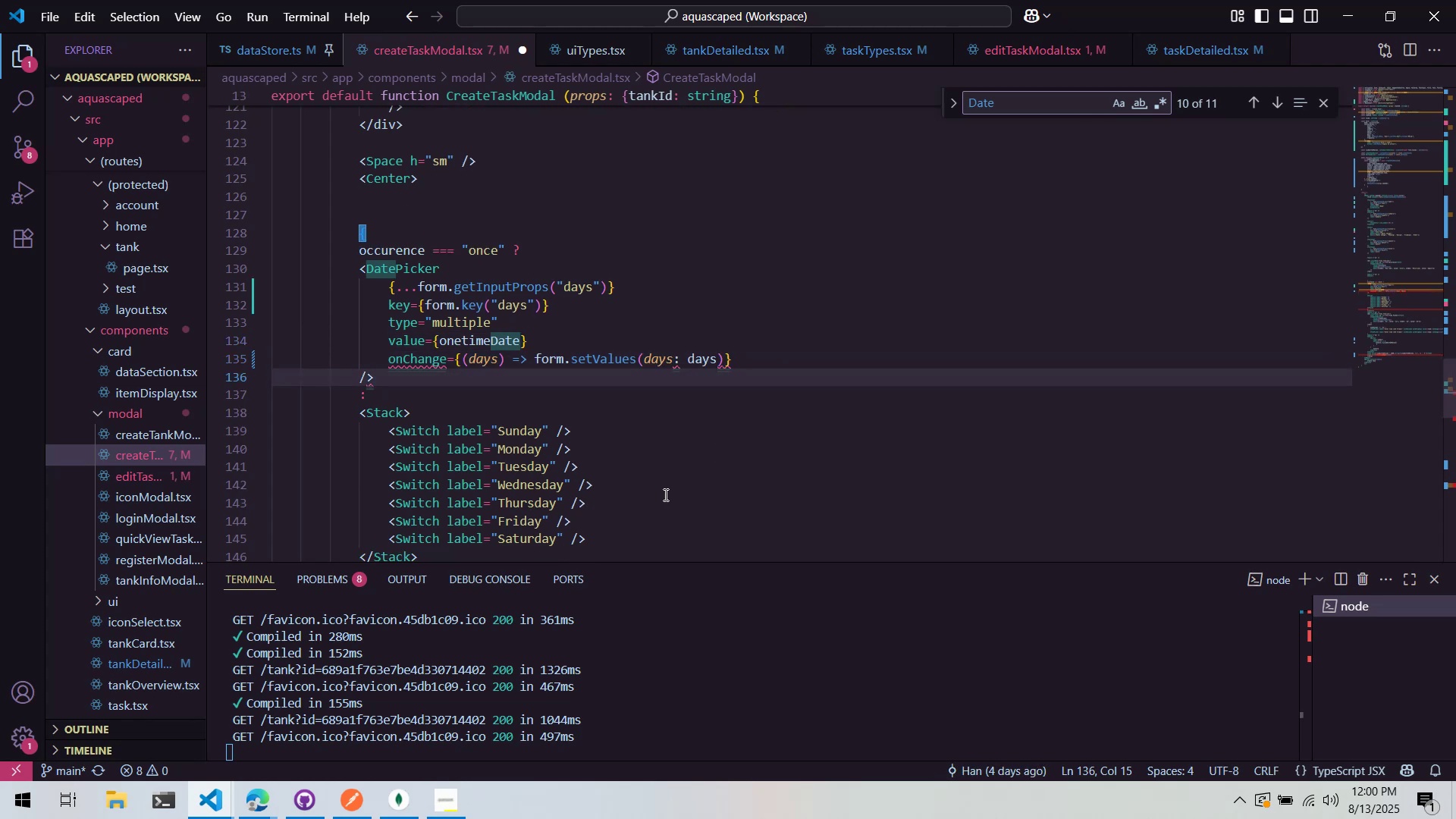 
key(Alt+AltLeft)
 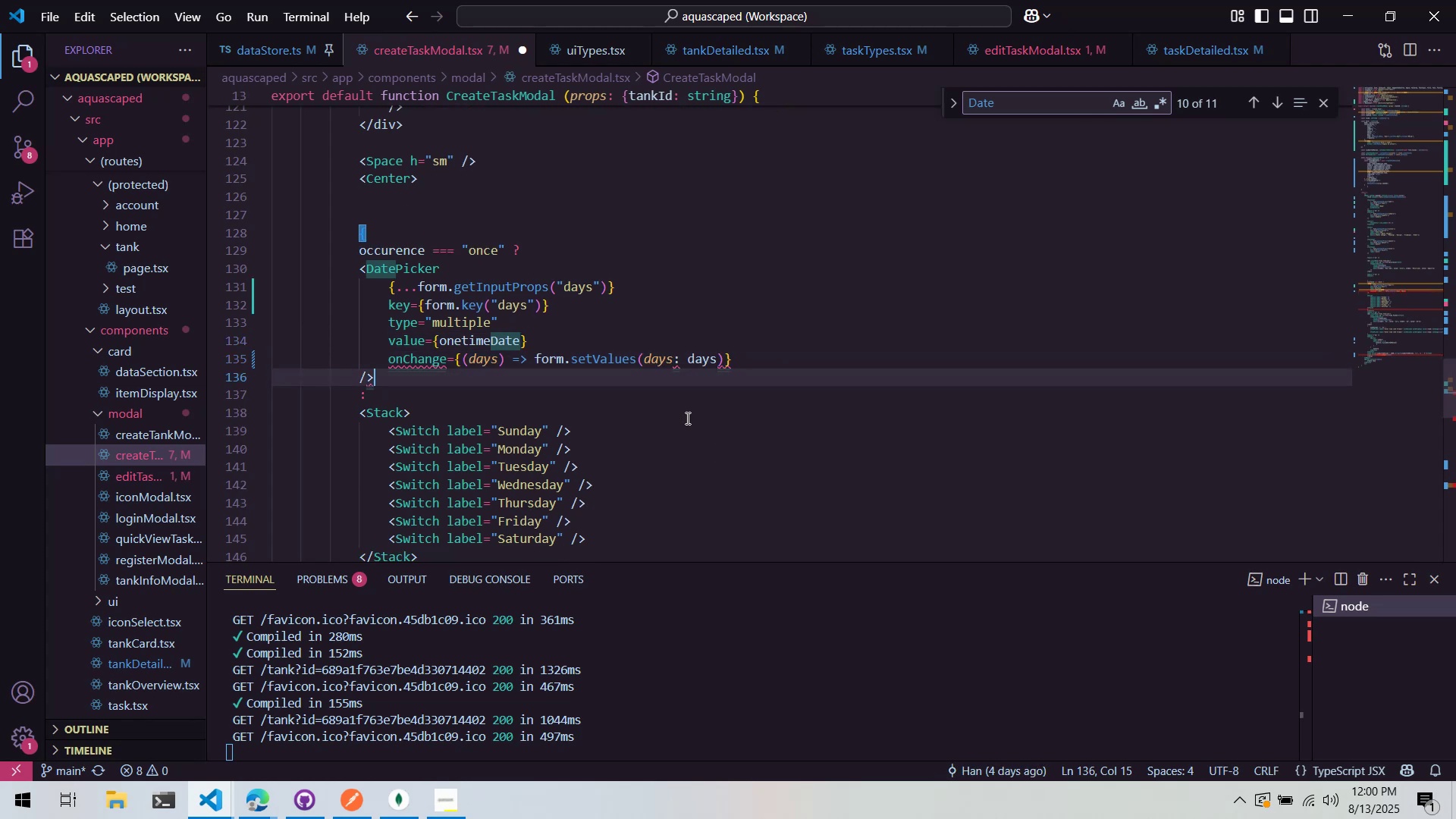 
key(Alt+Tab)
 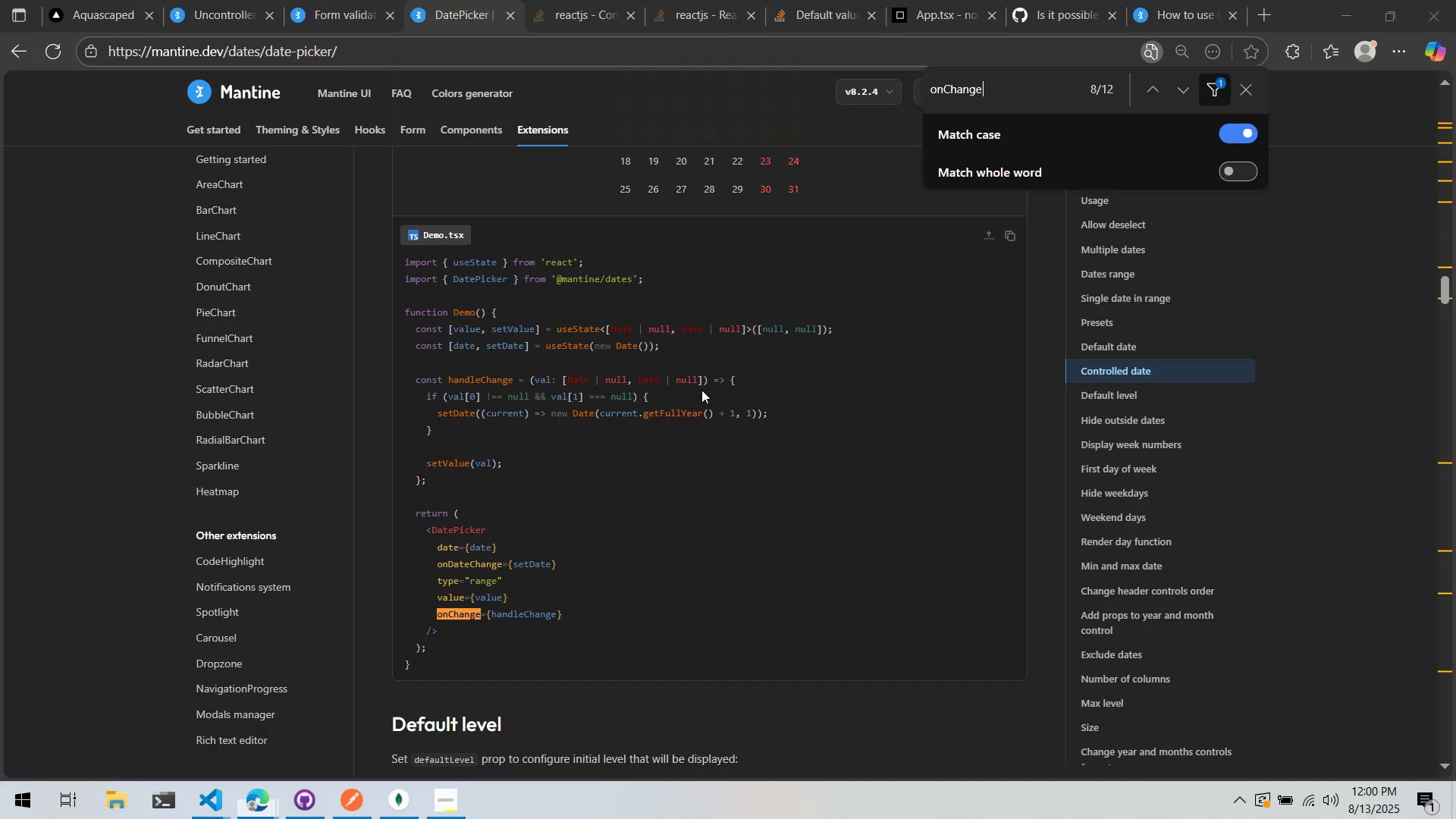 
key(Alt+AltLeft)
 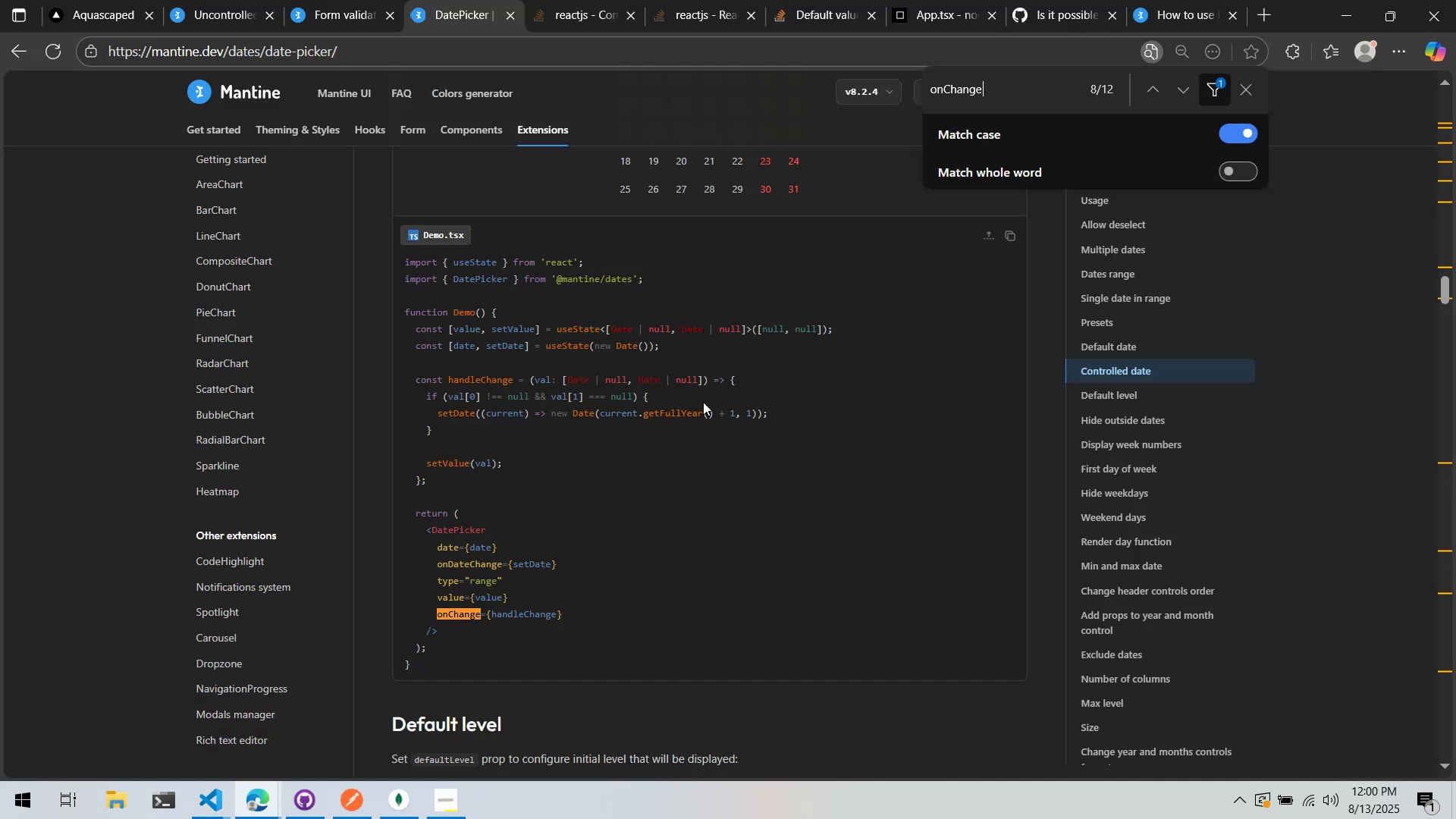 
key(Alt+Tab)
 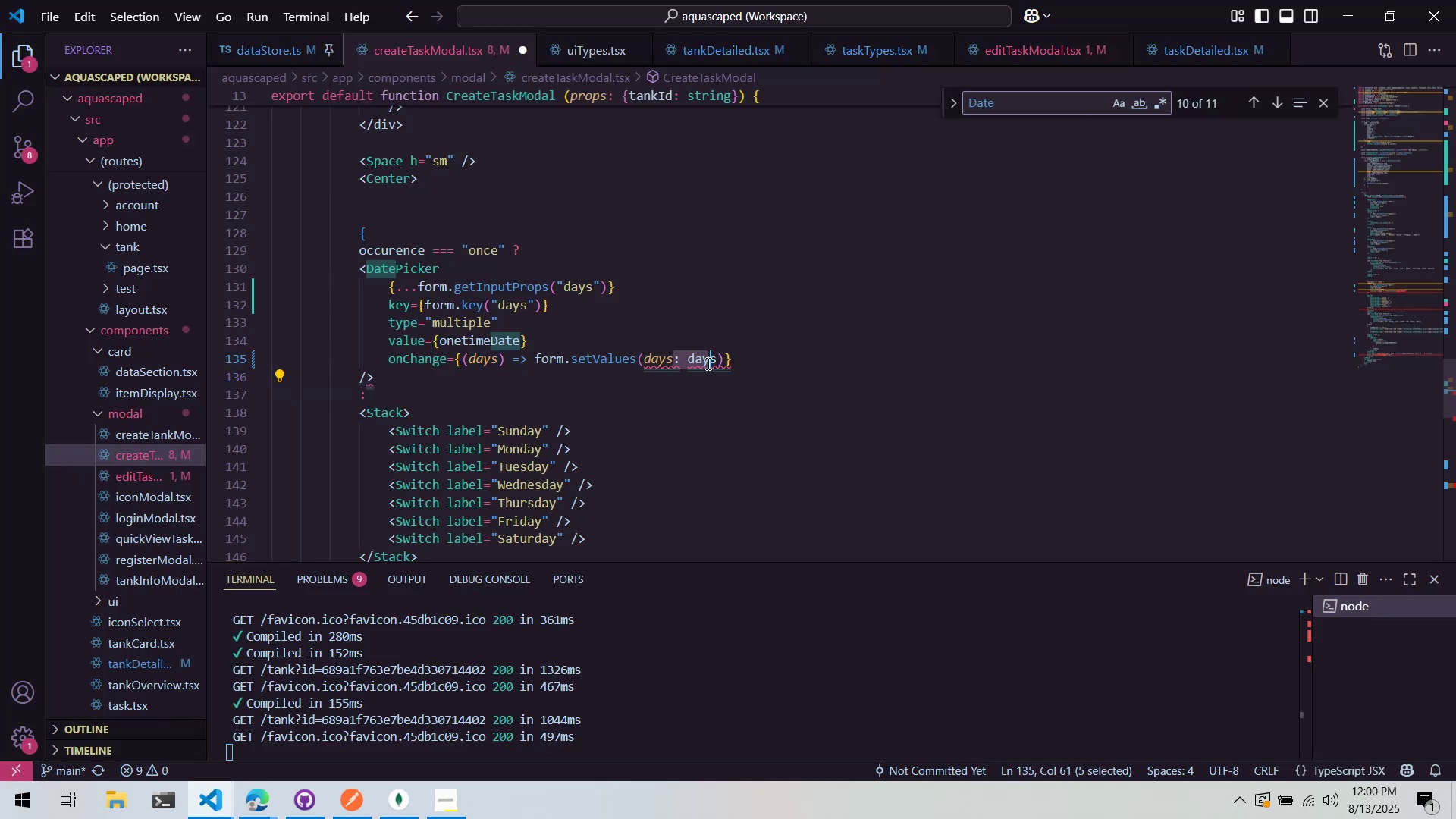 
key(Control+ControlLeft)
 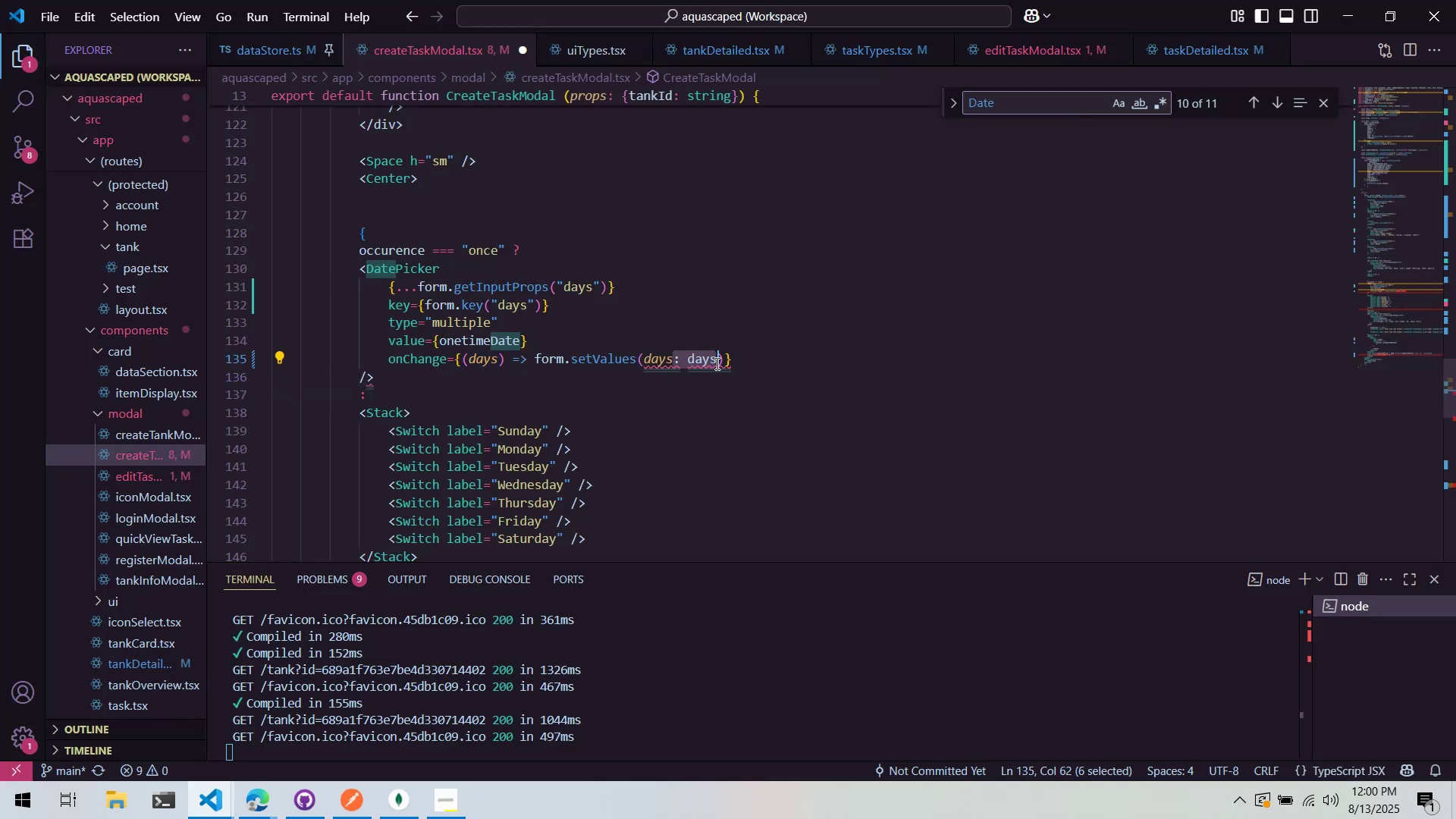 
key(Control+X)
 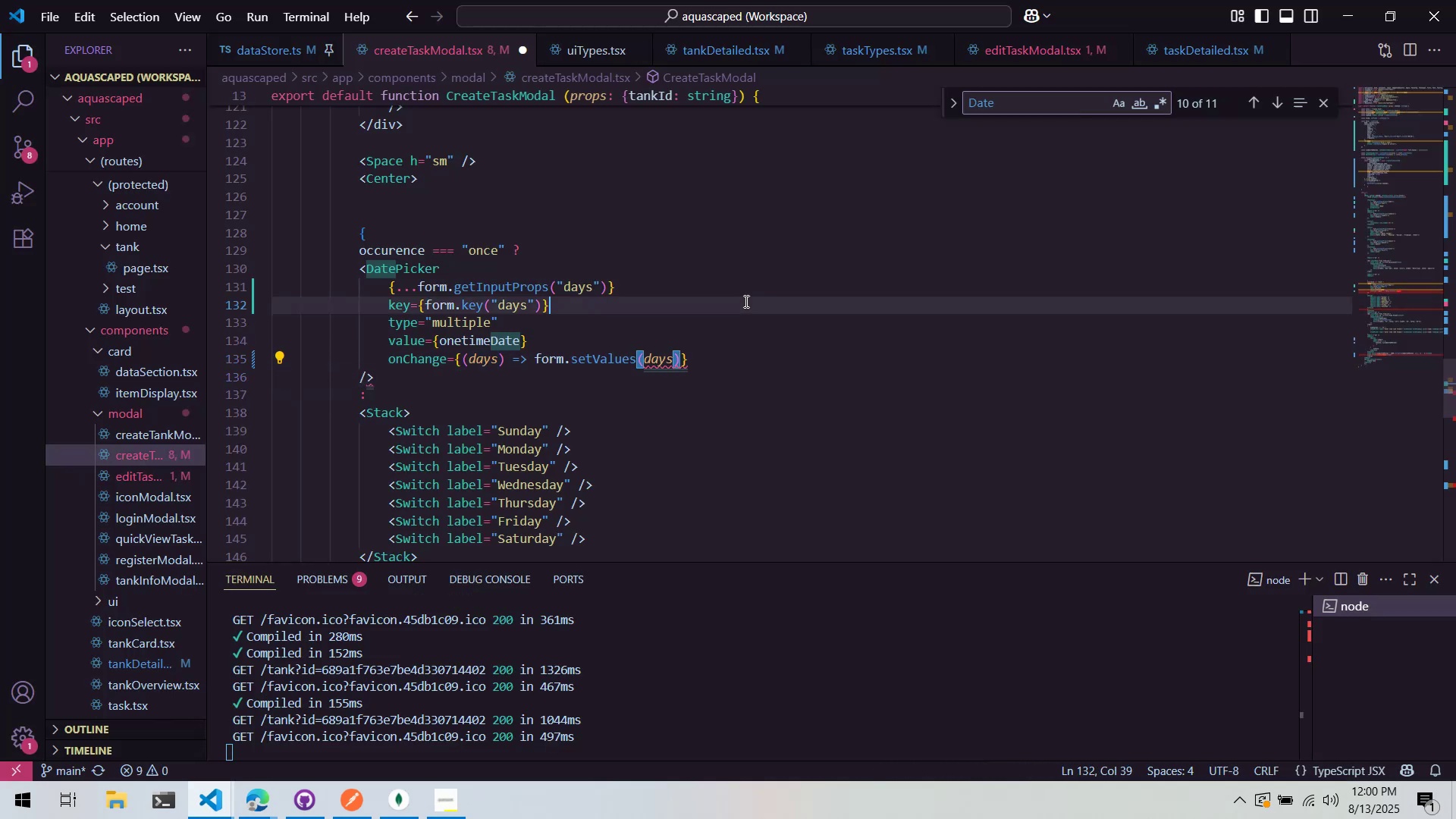 
left_click([745, 301])
 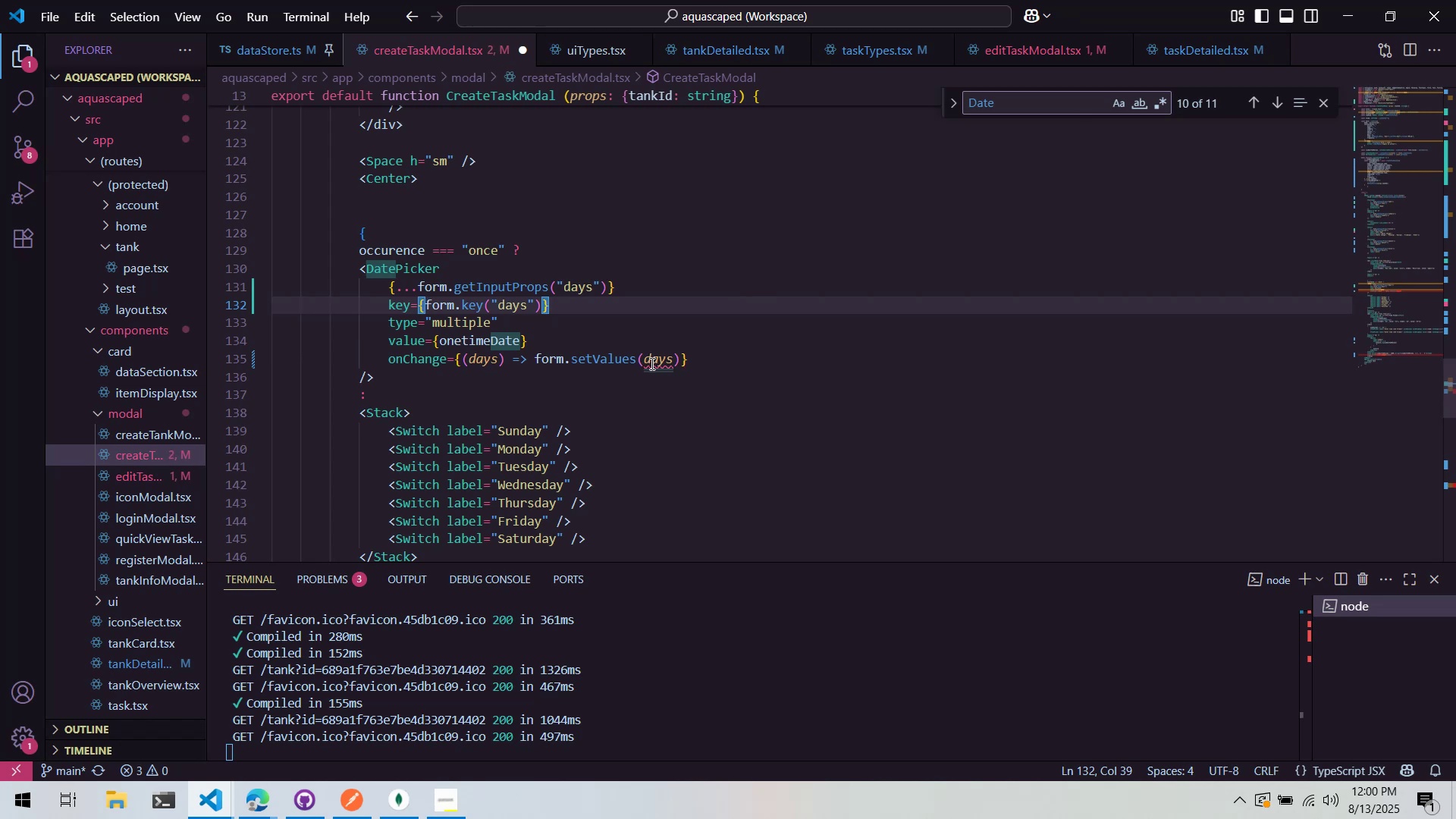 
key(Alt+AltLeft)
 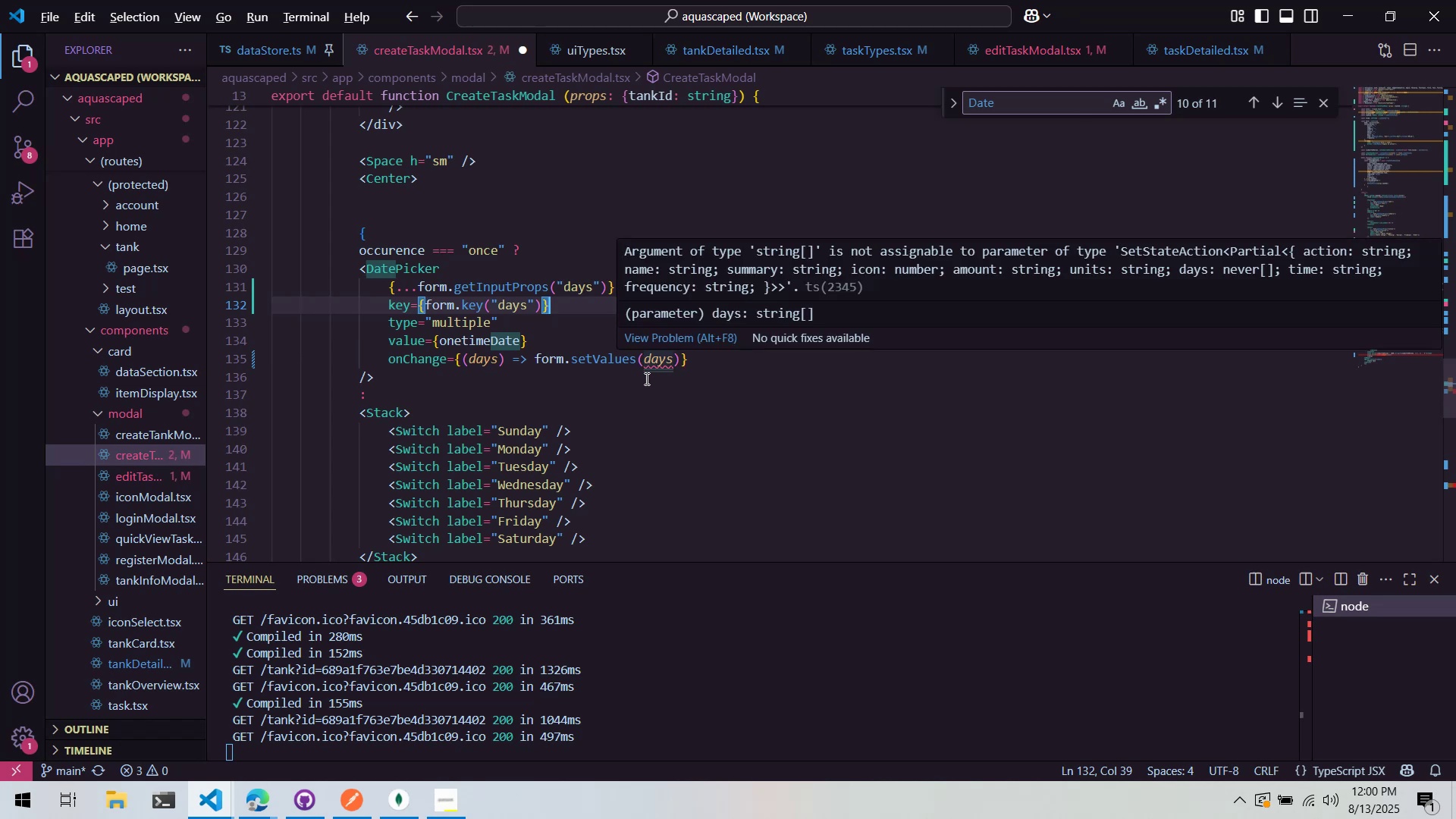 
key(Alt+Tab)
 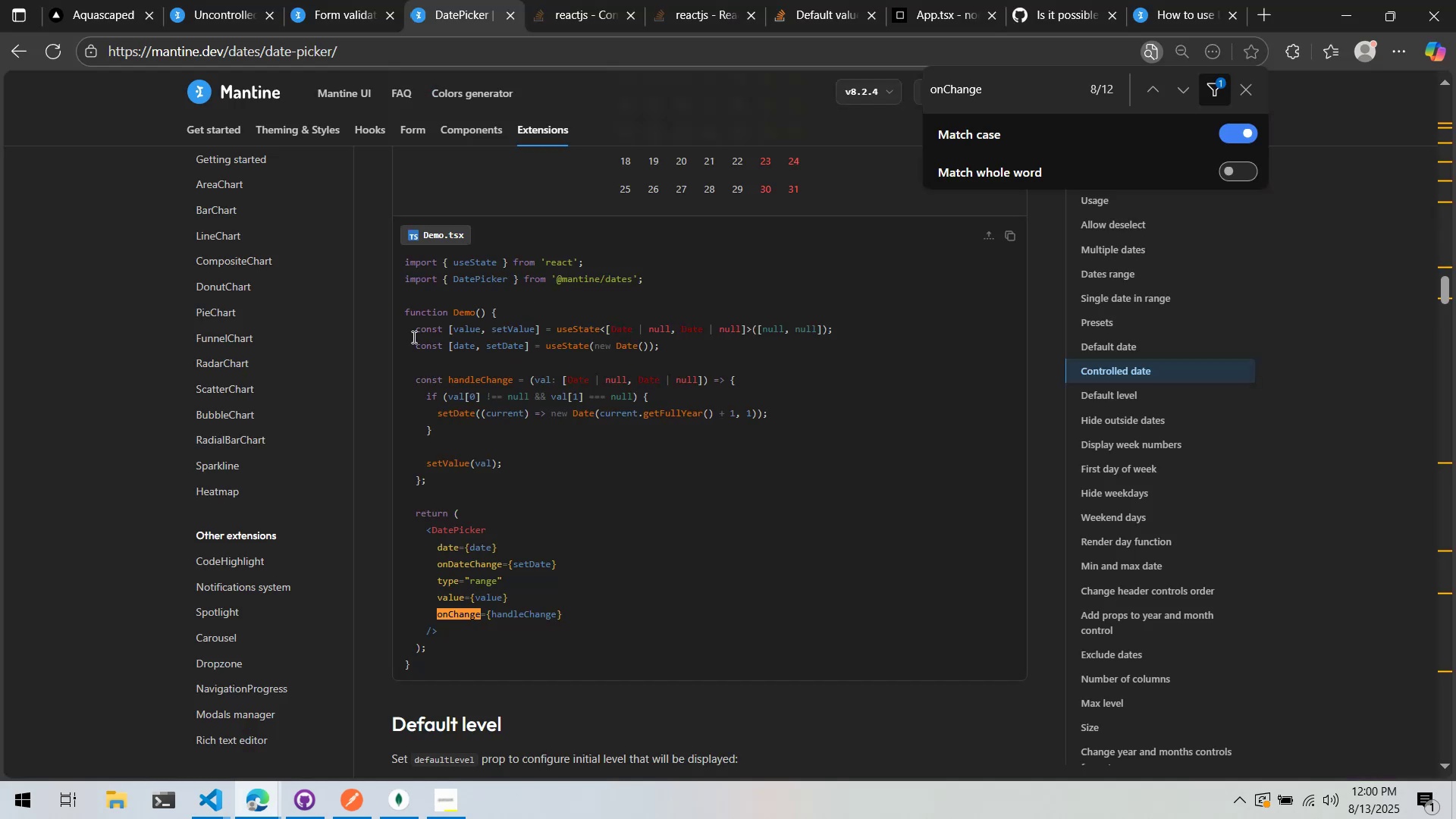 
left_click([322, 0])
 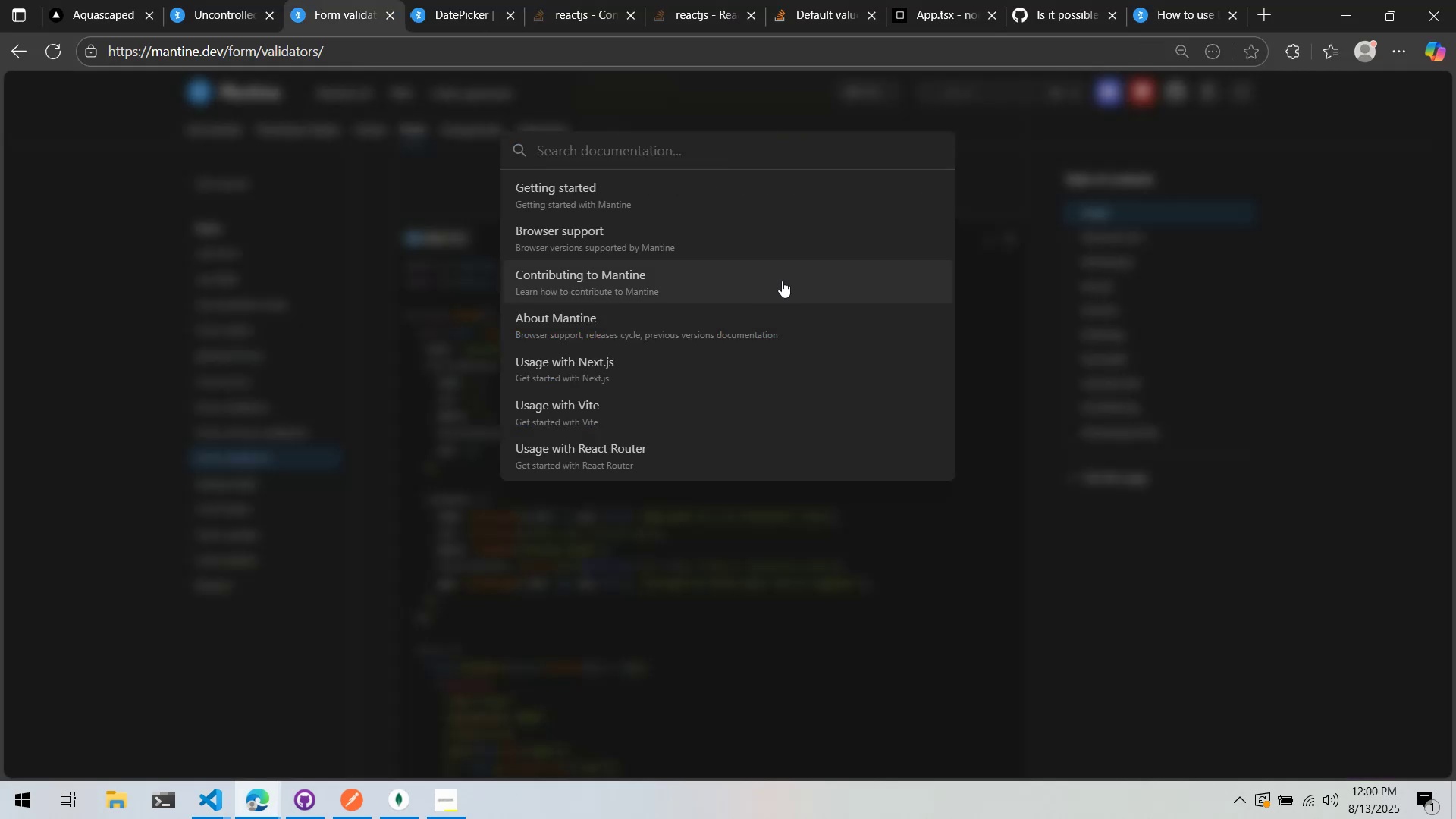 
left_click([1263, 319])
 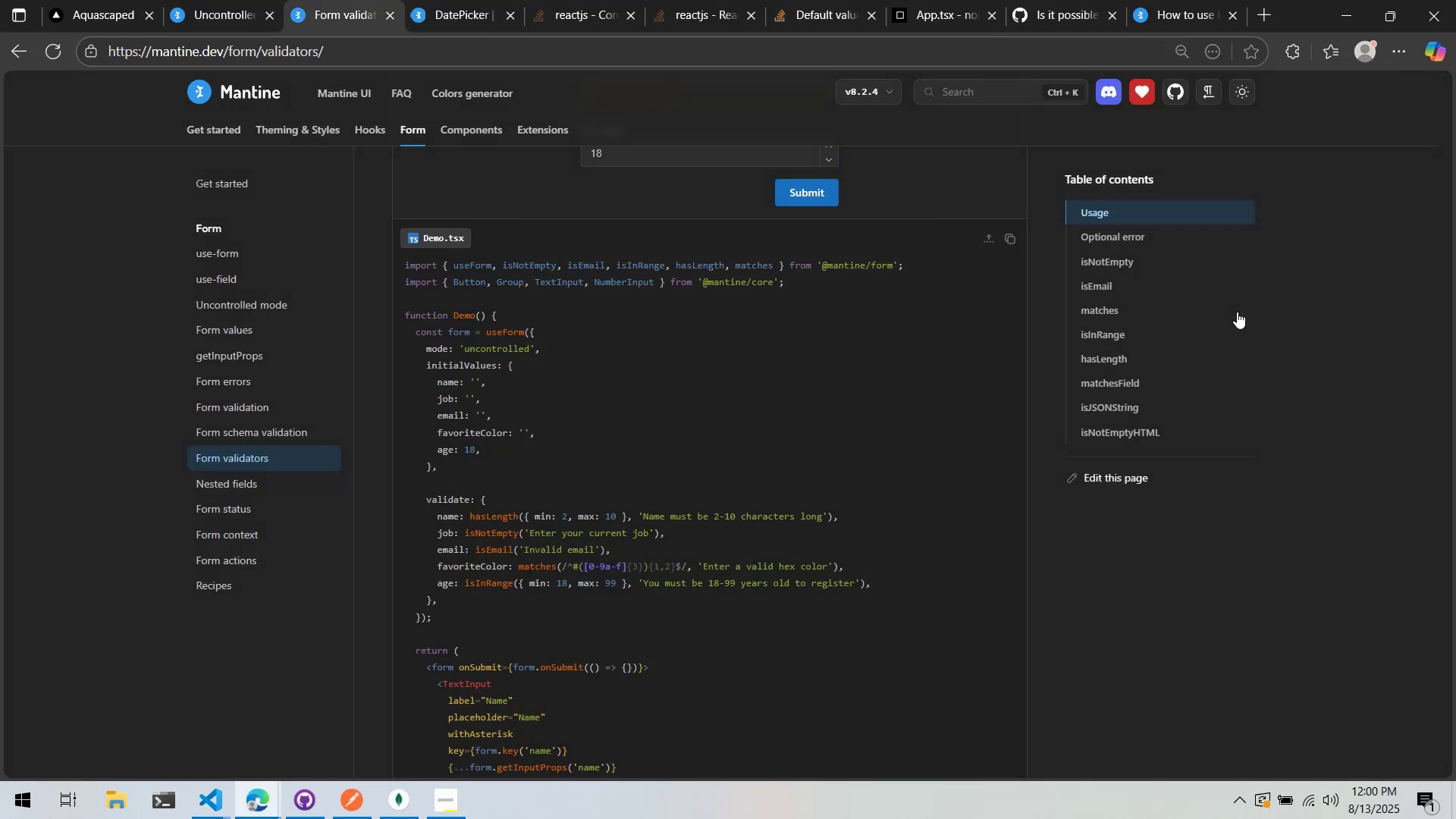 
key(Control+ControlLeft)
 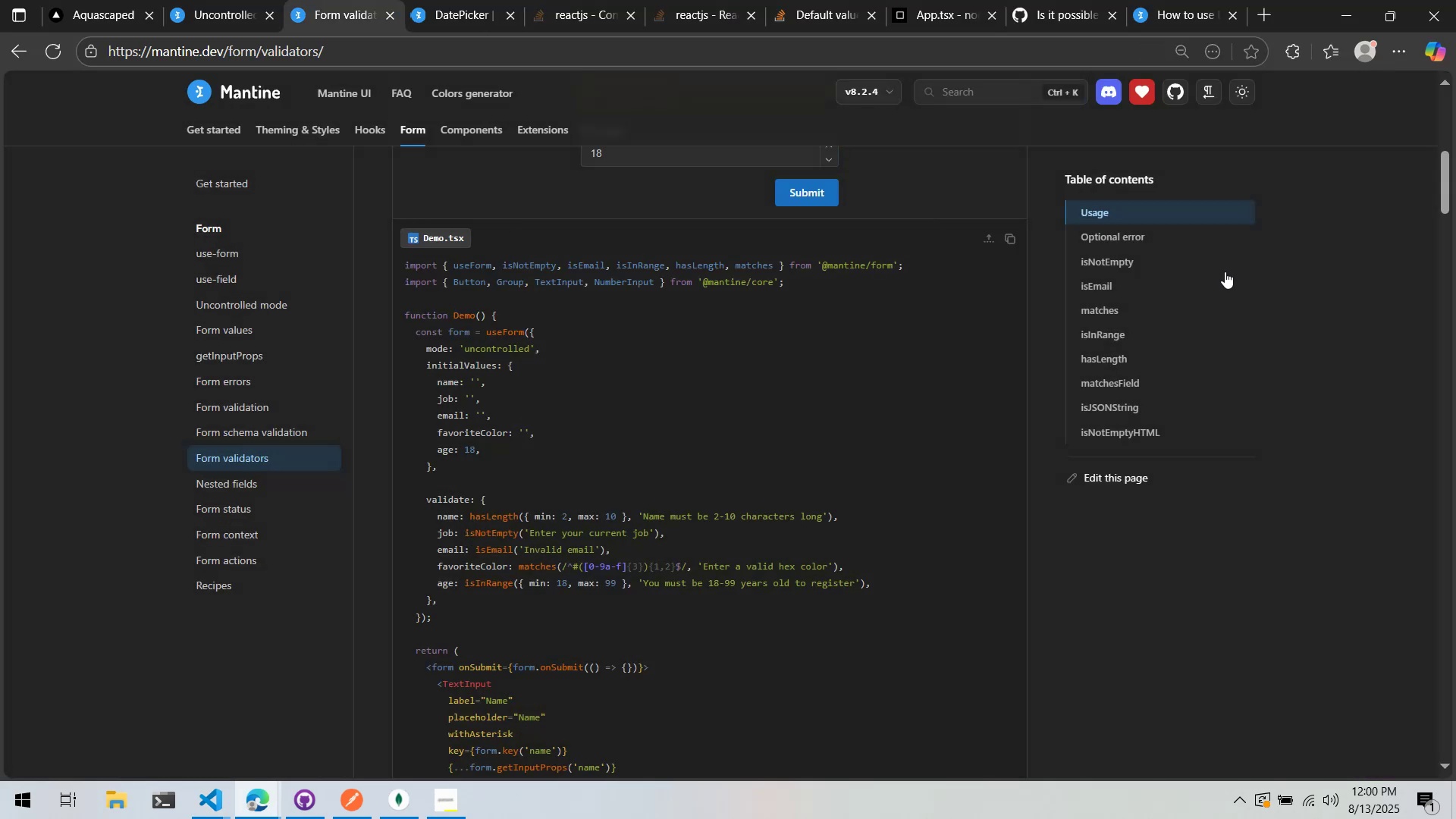 
key(Control+F)
 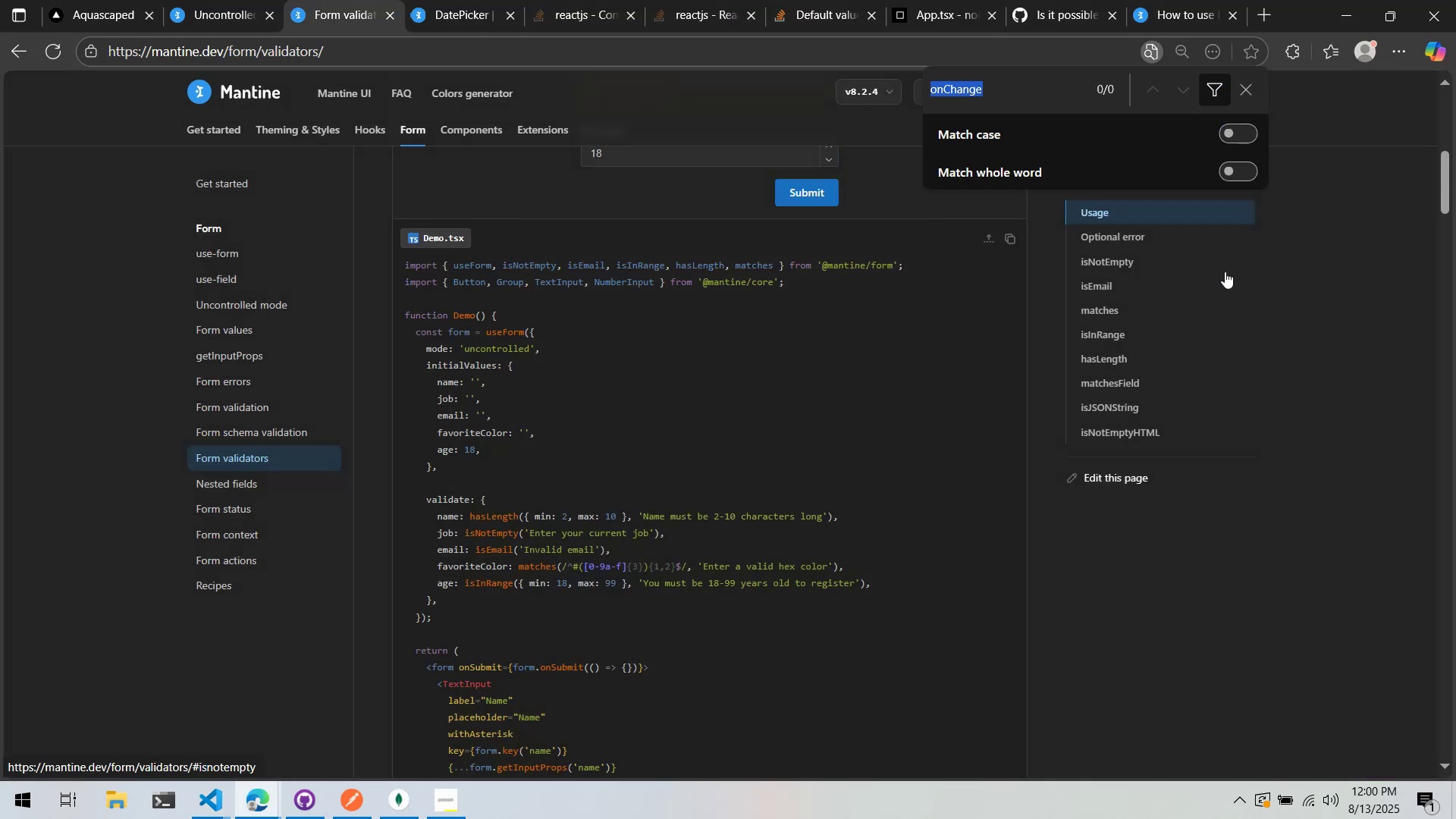 
type(setVal)
 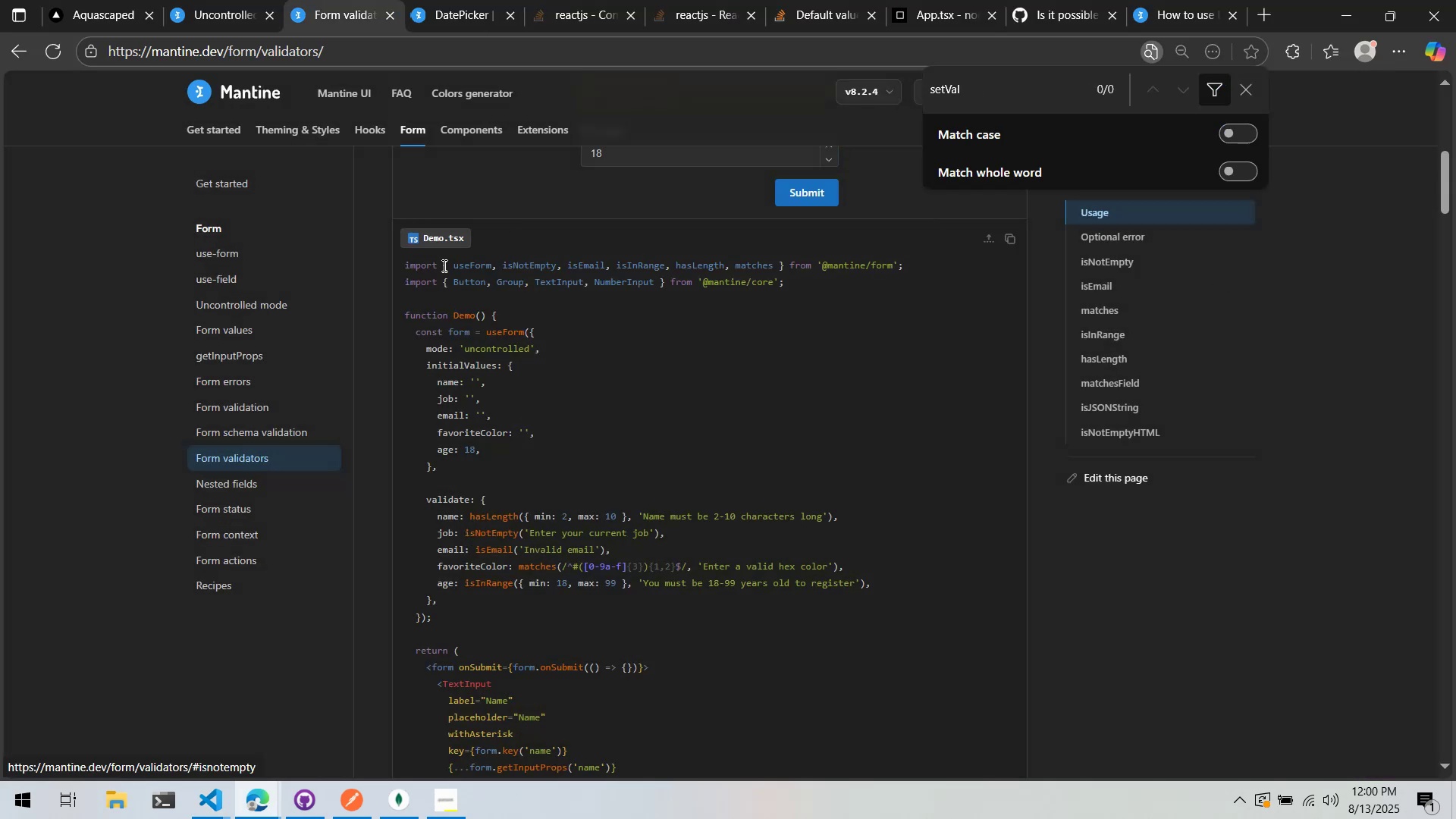 
left_click([422, 0])
 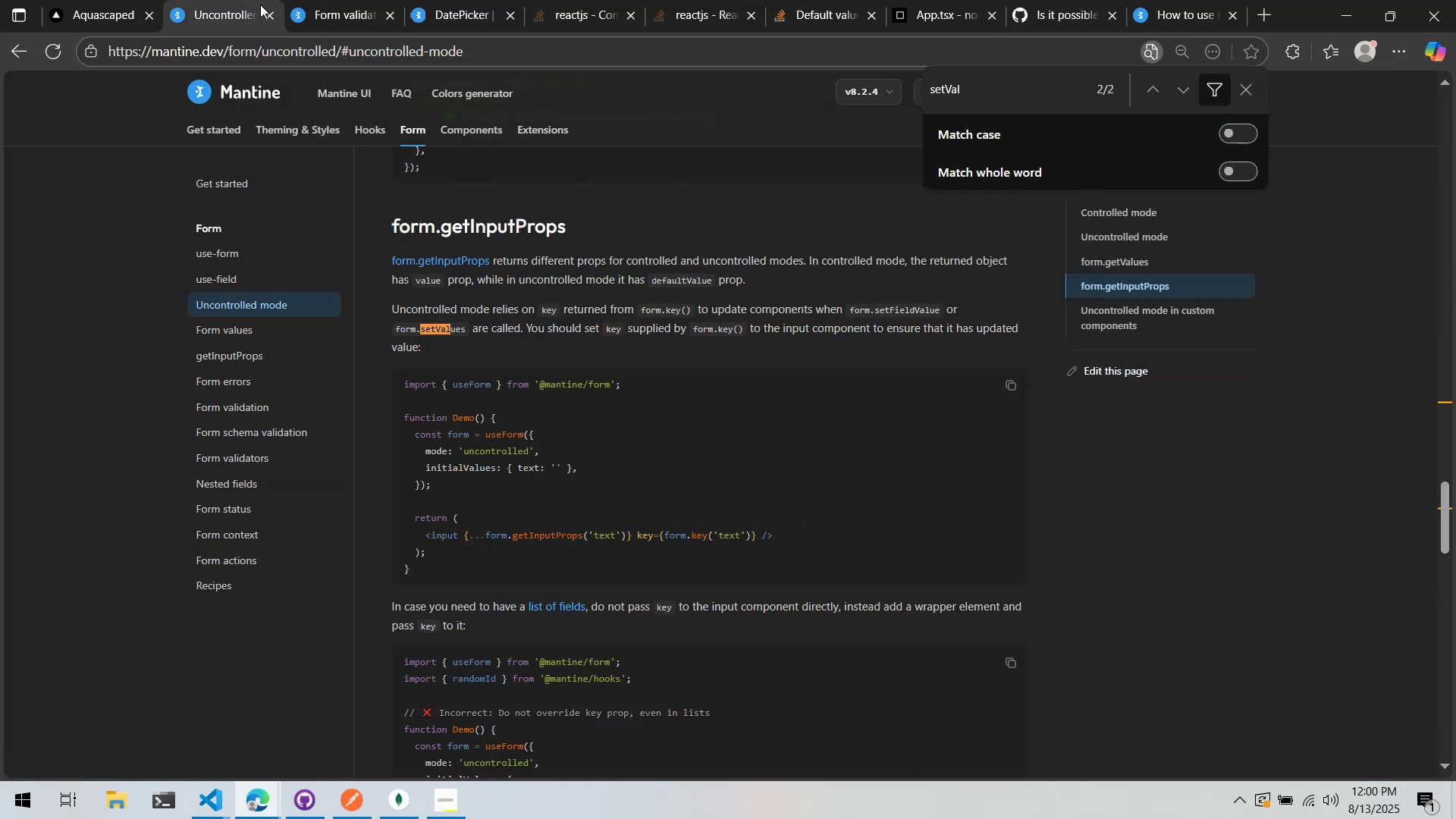 
double_click([678, 324])
 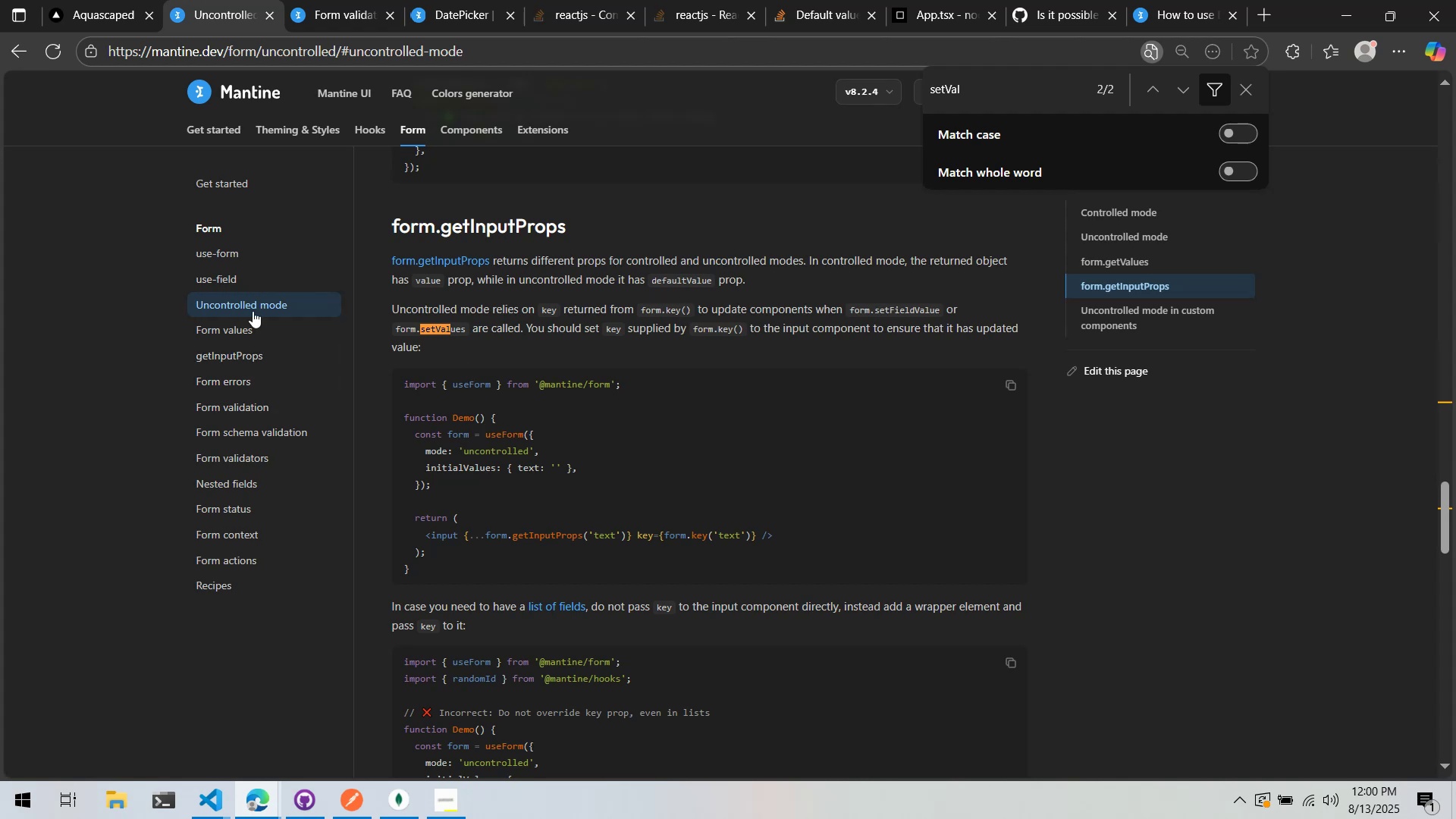 
left_click([251, 322])
 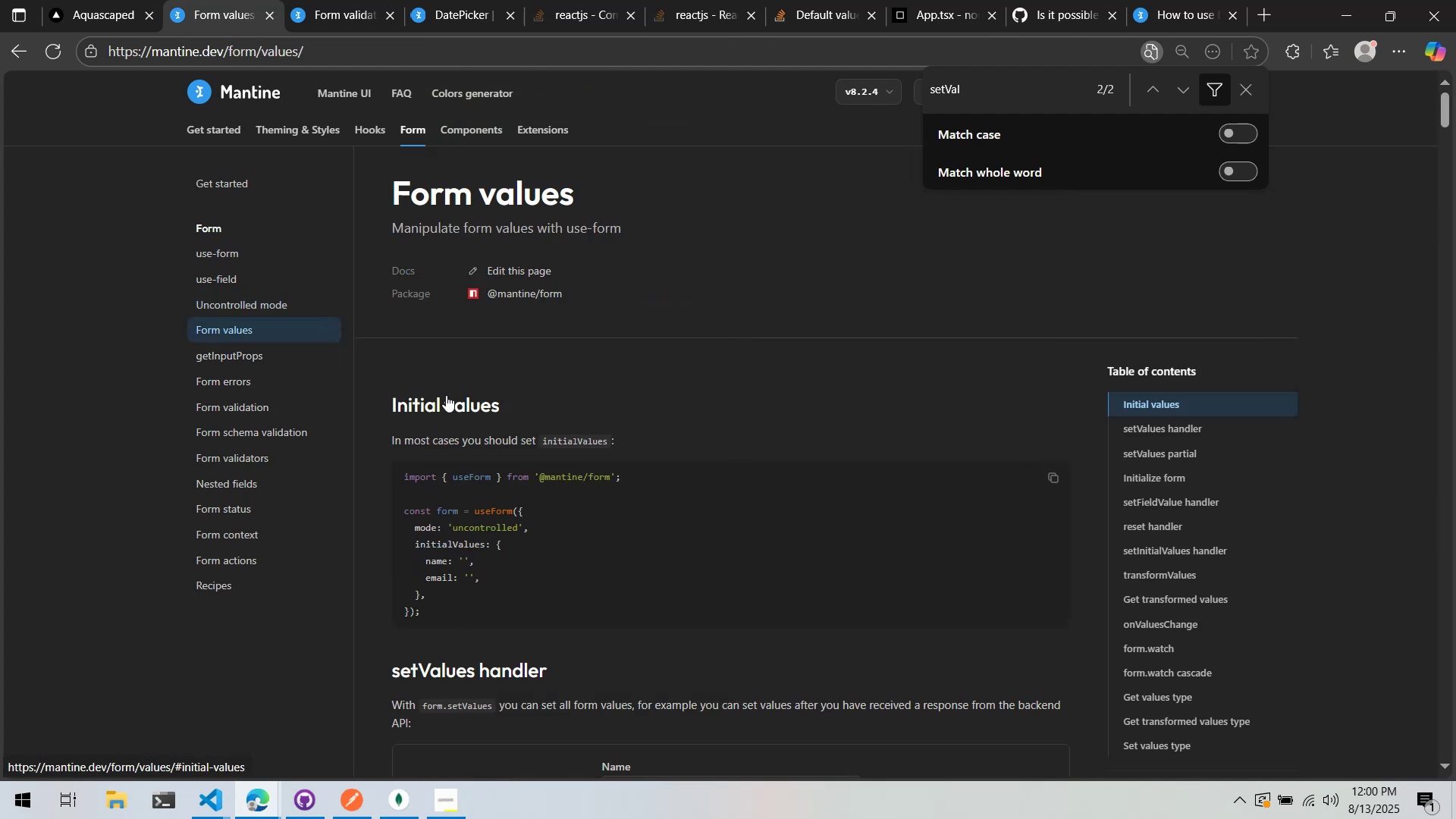 
scroll: coordinate [443, 409], scroll_direction: down, amount: 12.0
 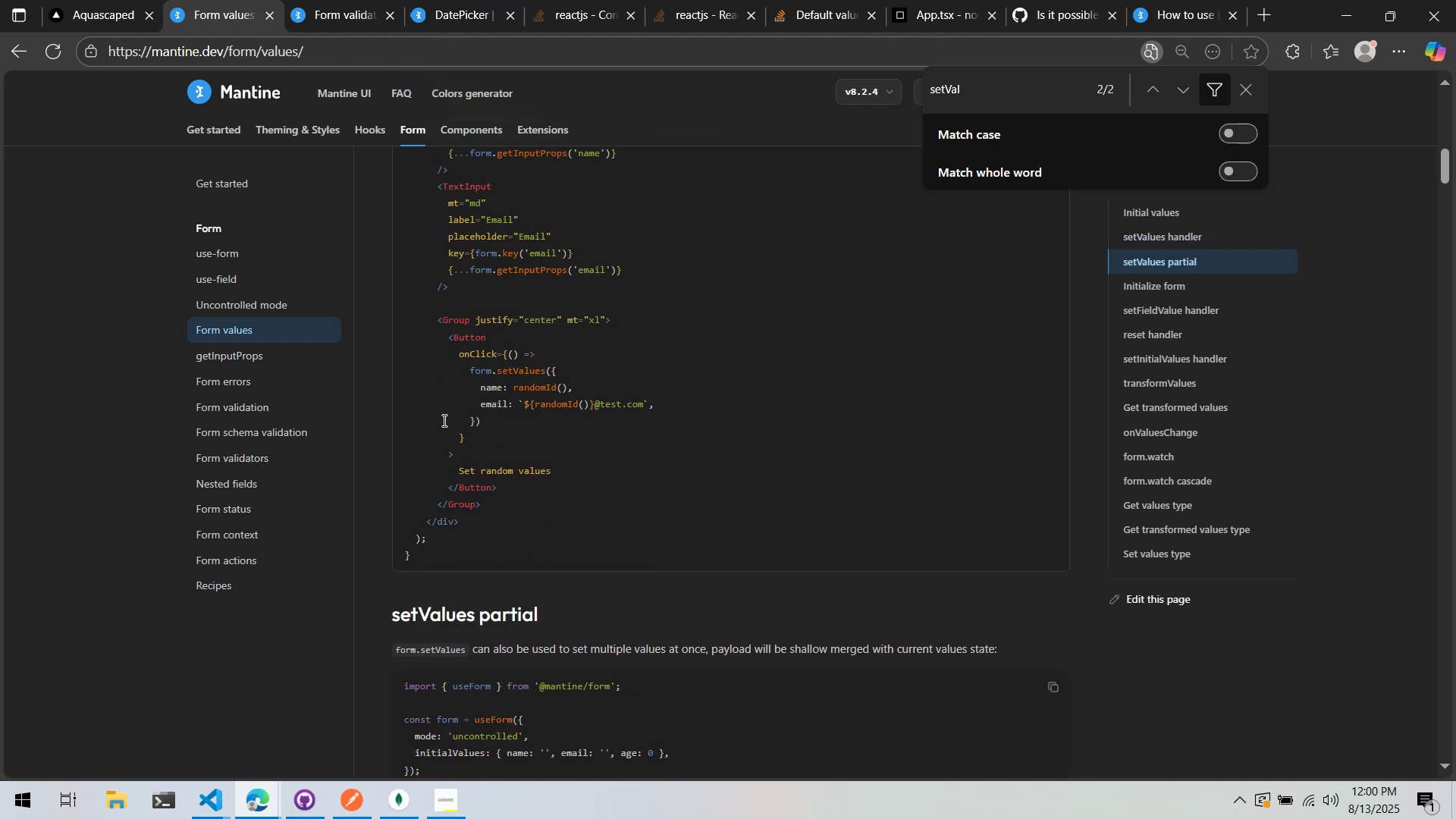 
scroll: coordinate [532, 481], scroll_direction: up, amount: 2.0
 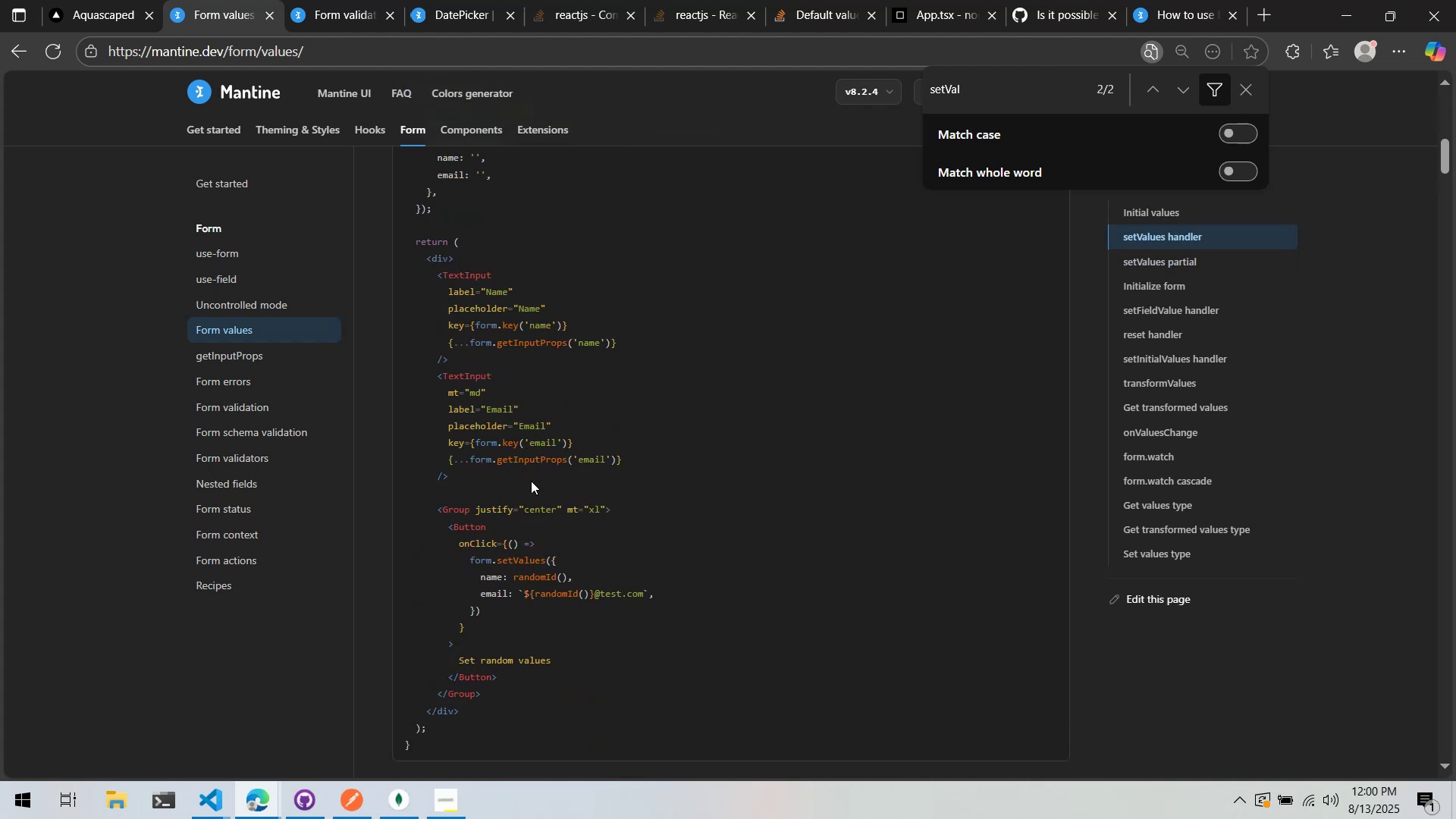 
key(Alt+AltLeft)
 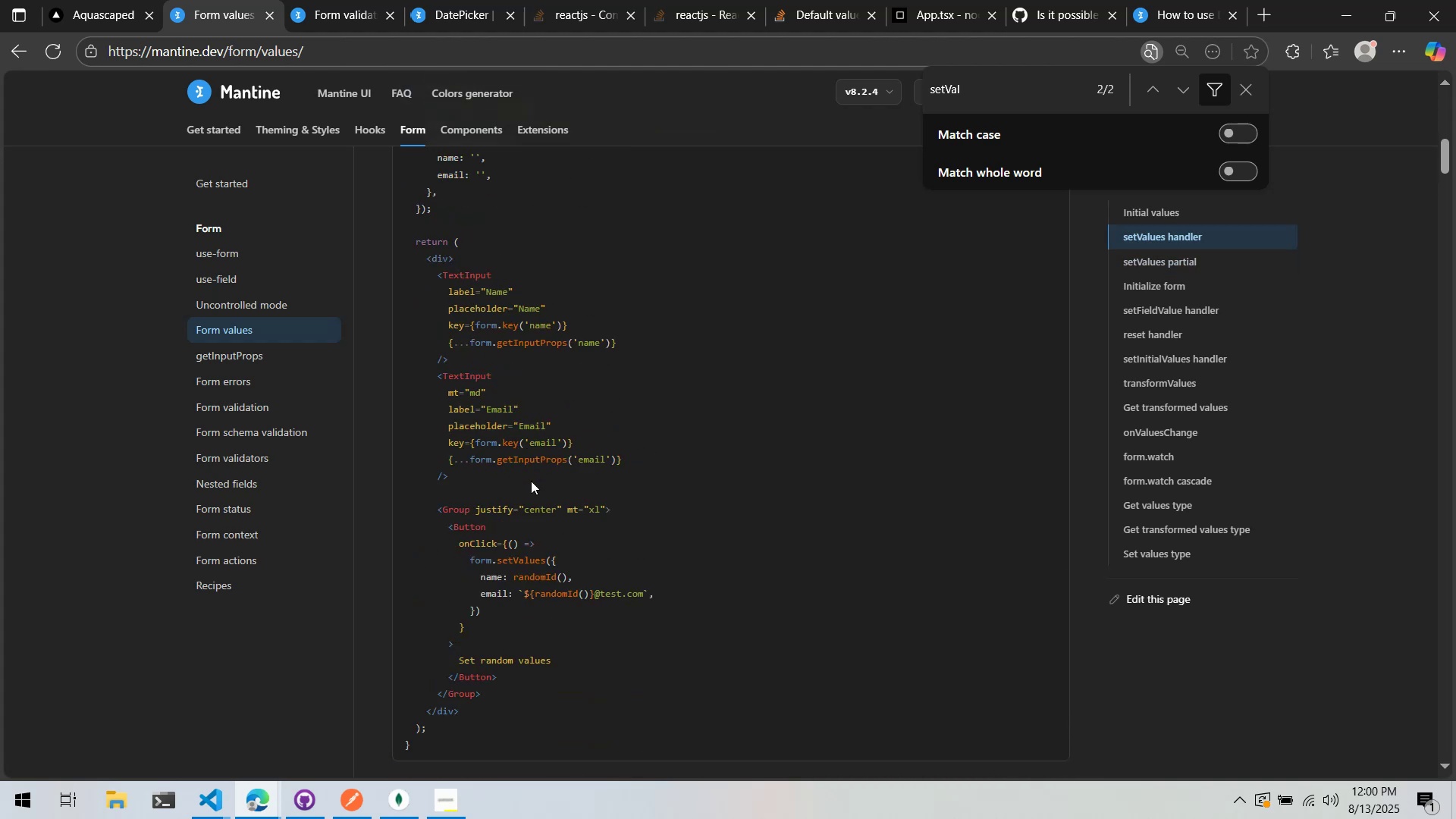 
key(Alt+Tab)
 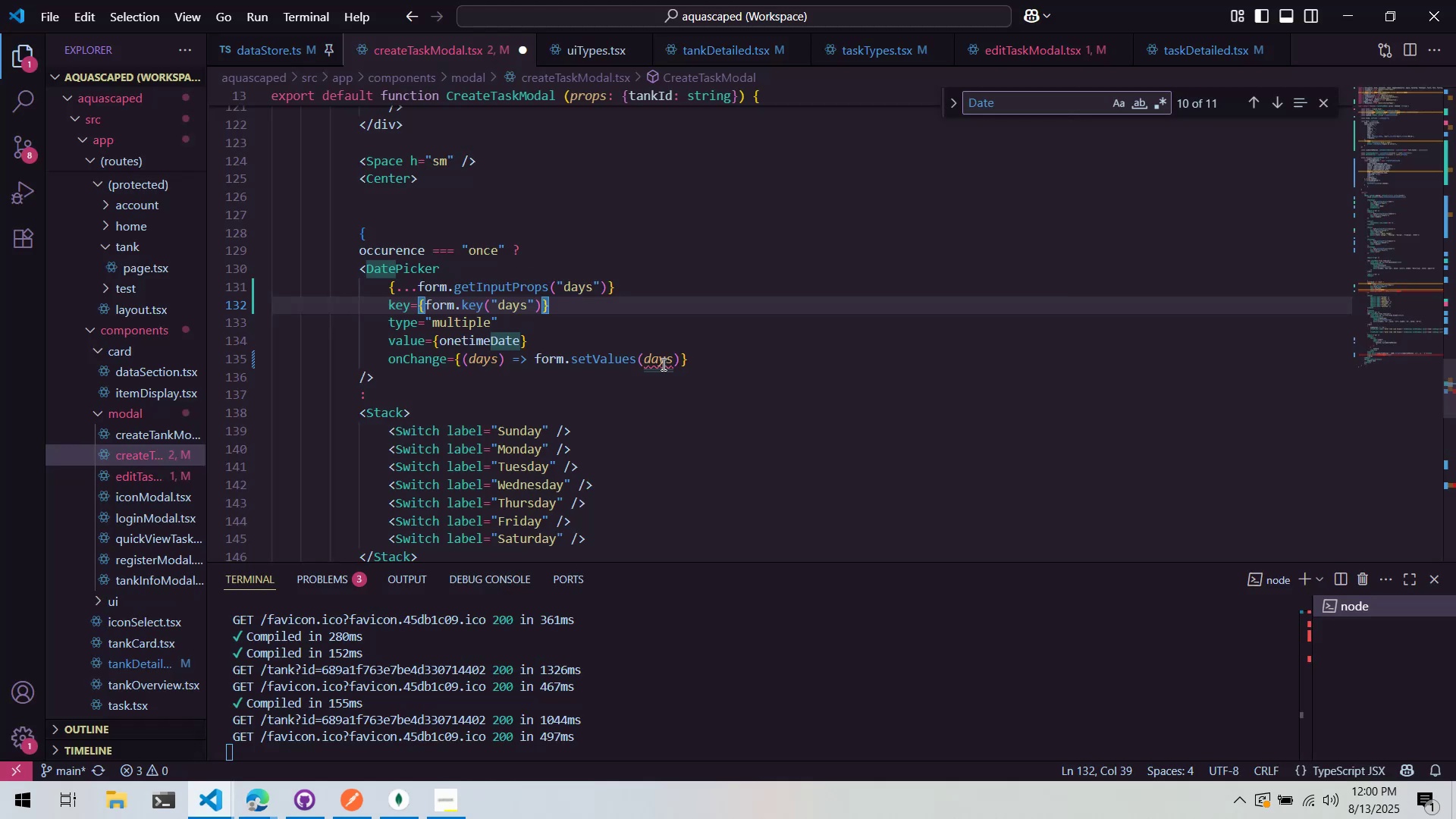 
double_click([662, 360])
 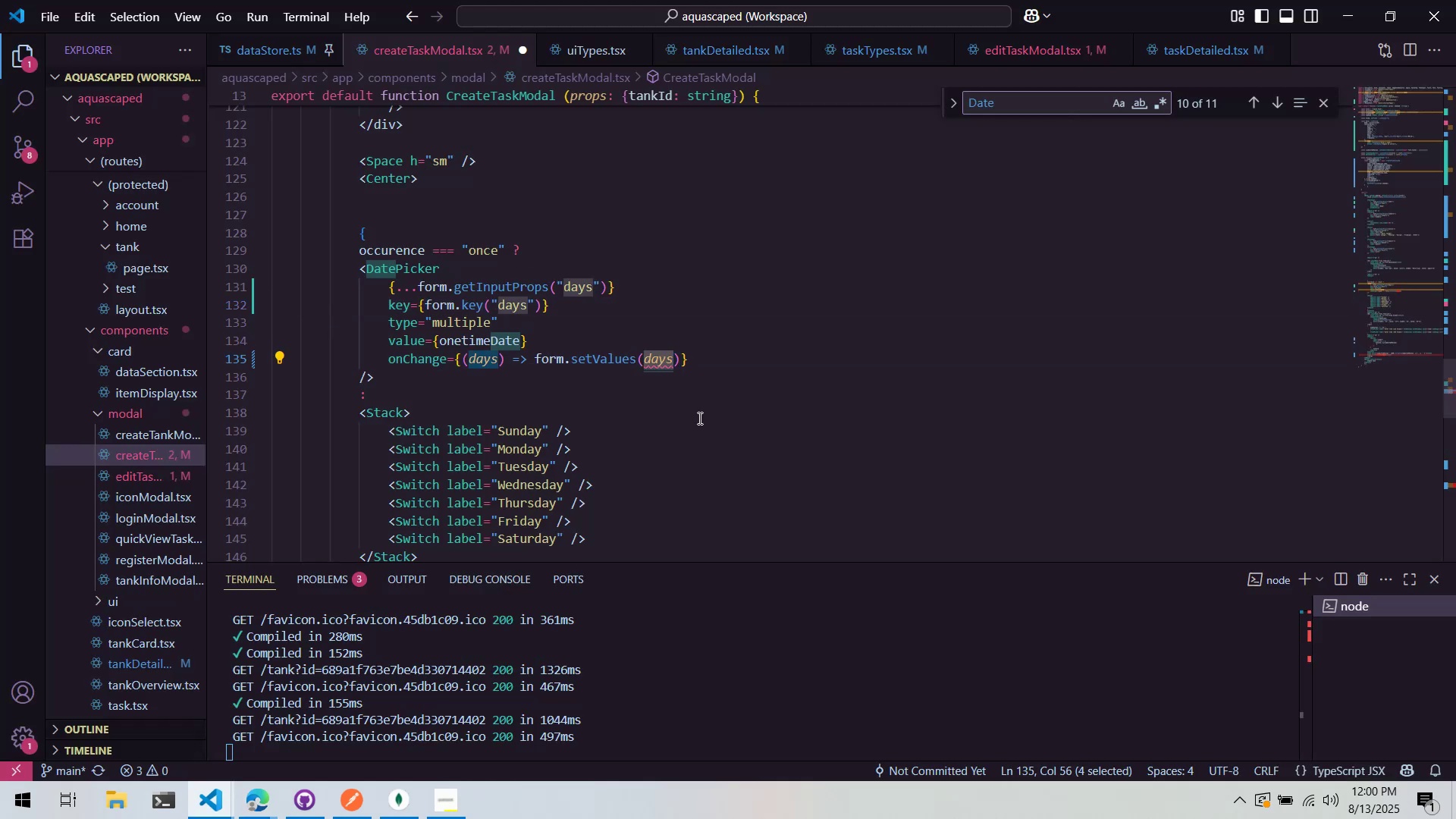 
key(Period)
 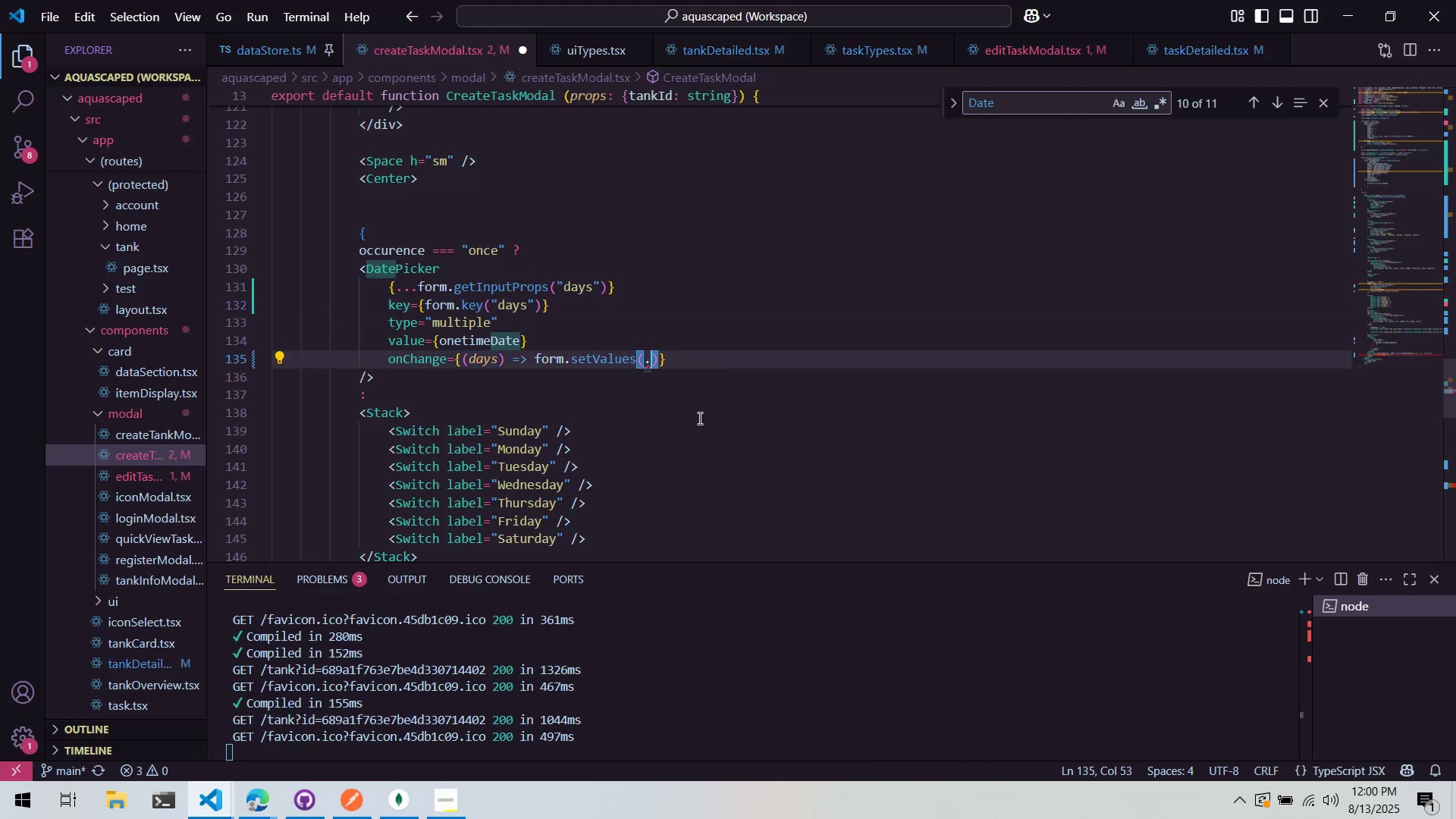 
key(Period)
 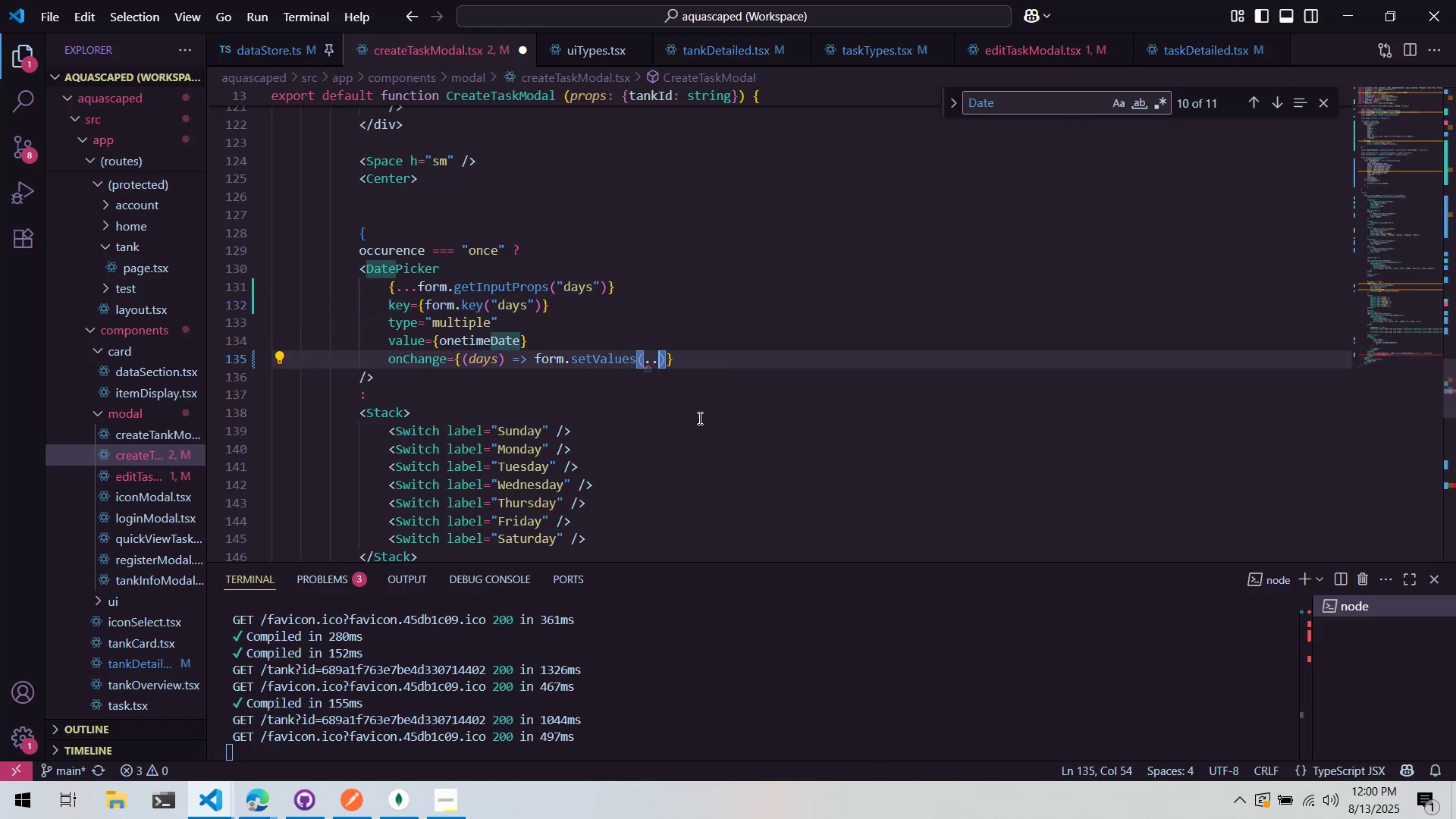 
key(Period)
 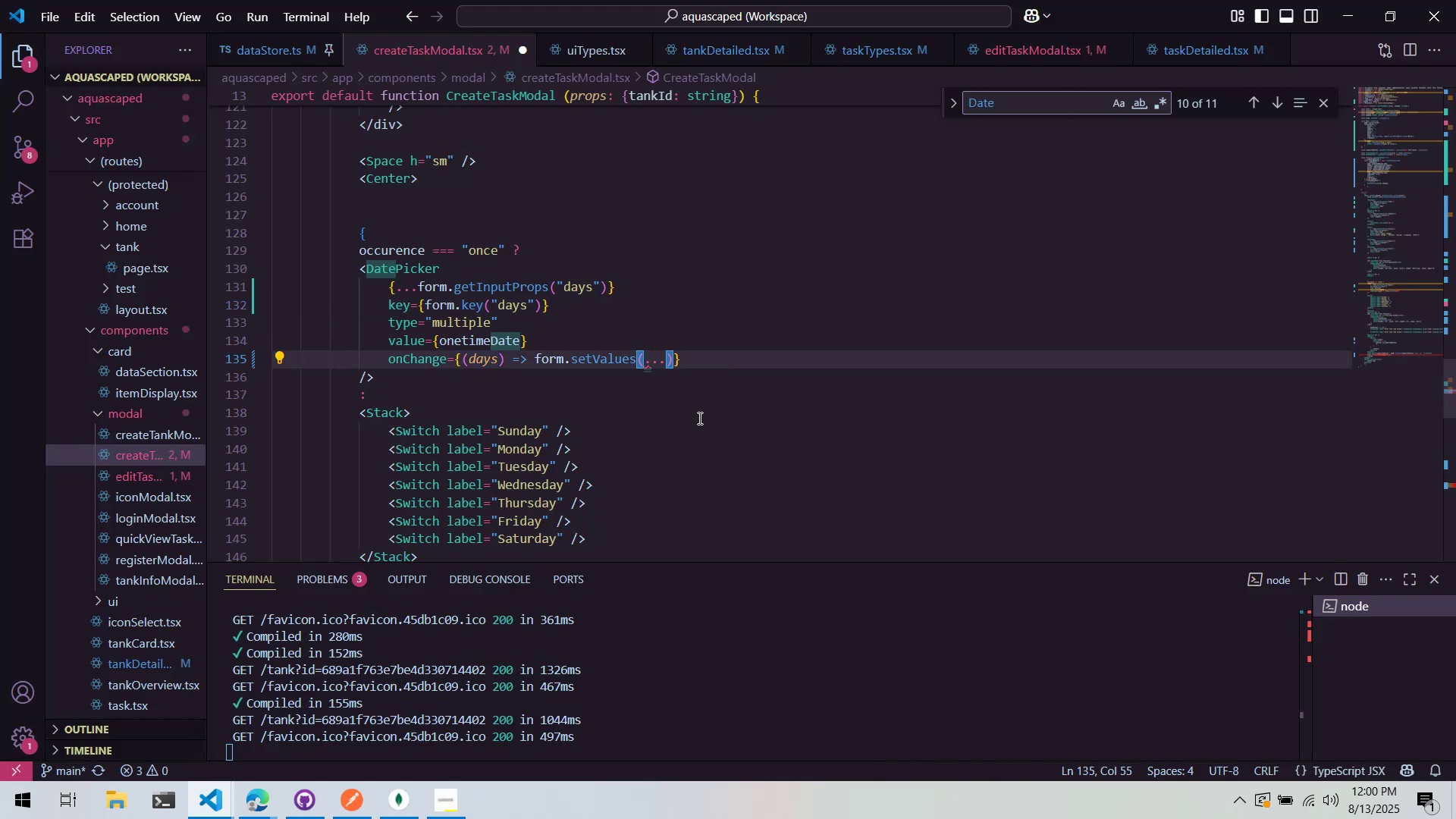 
key(Alt+AltLeft)
 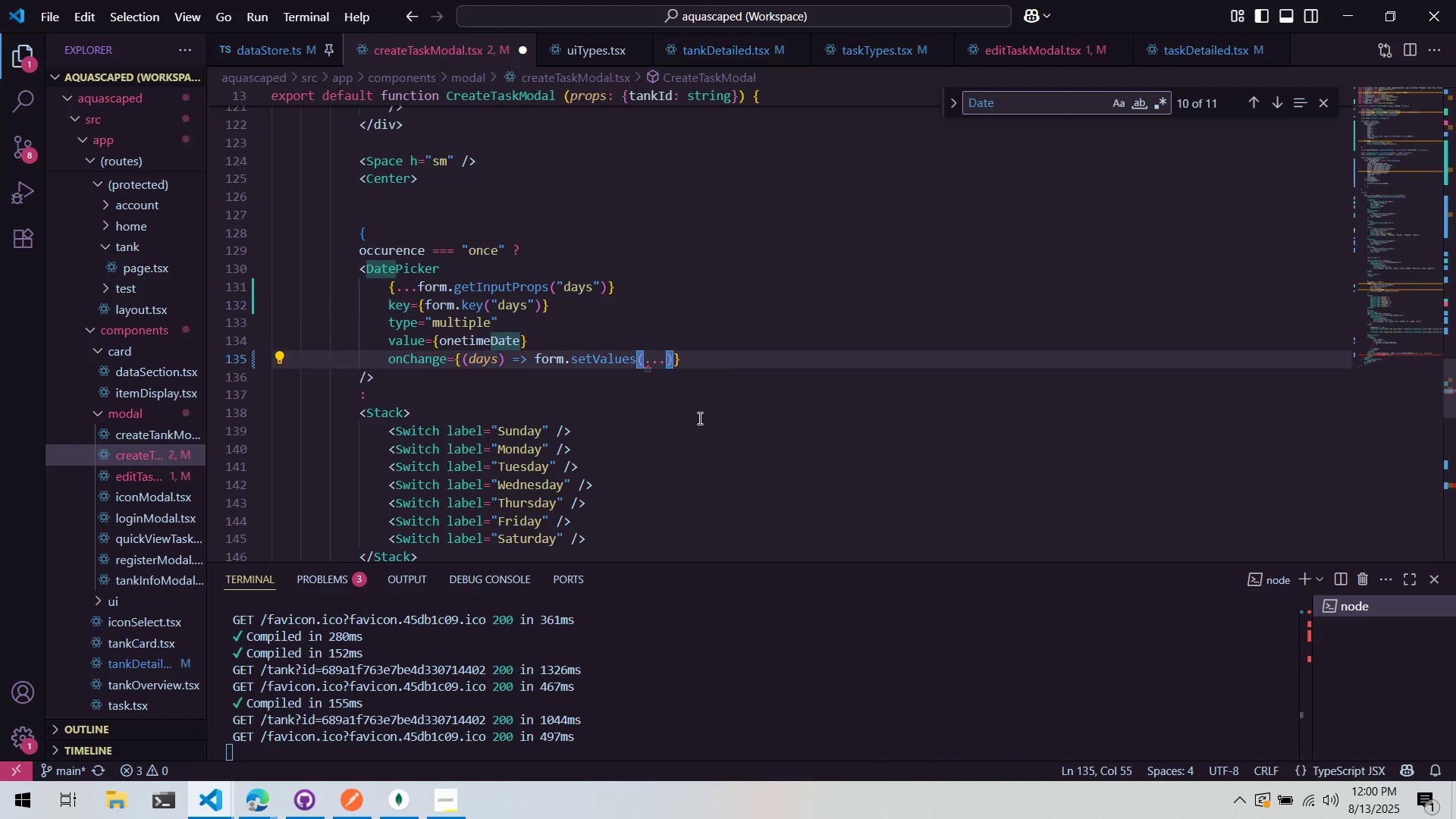 
key(Alt+Tab)
 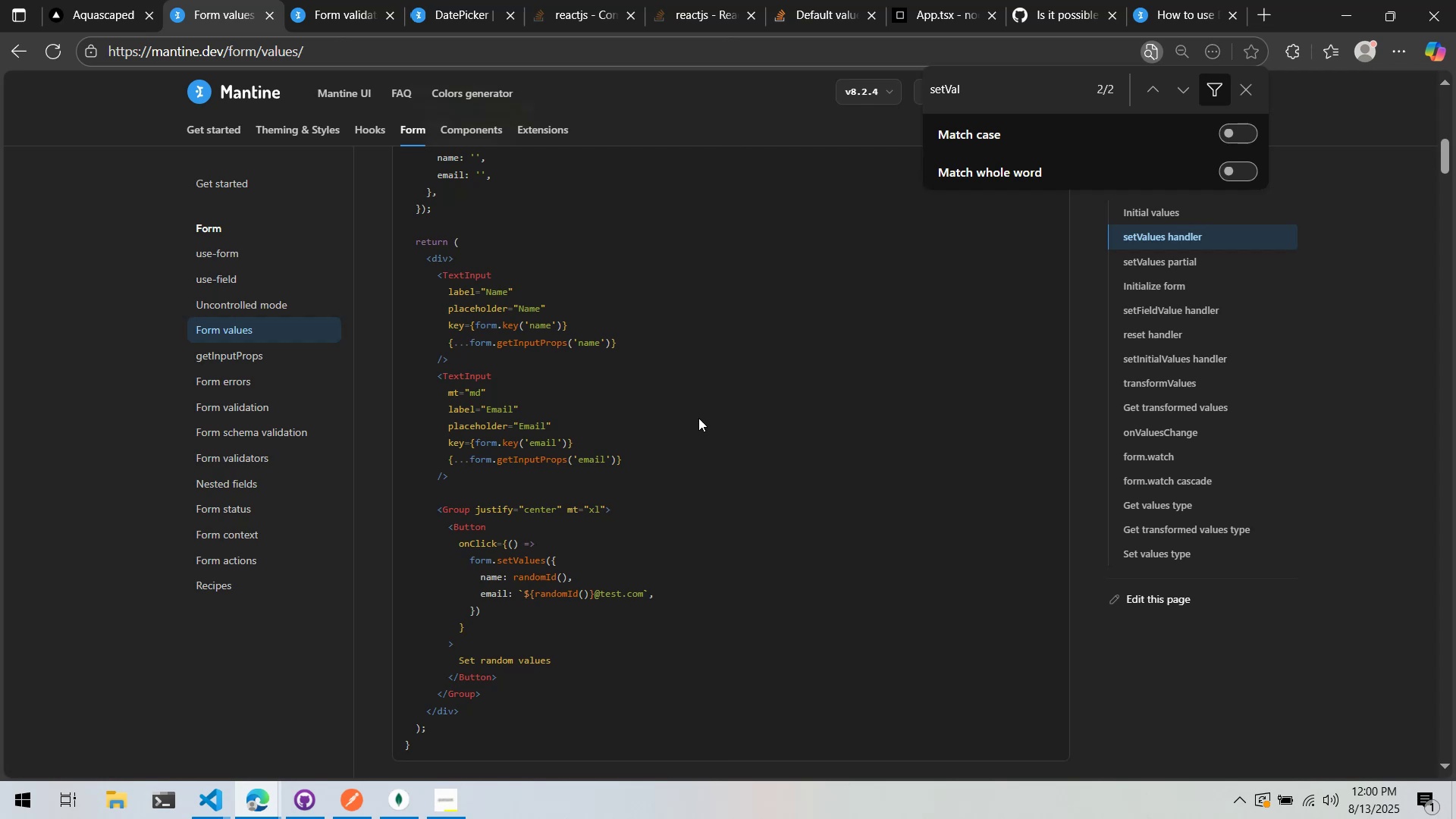 
key(Alt+AltLeft)
 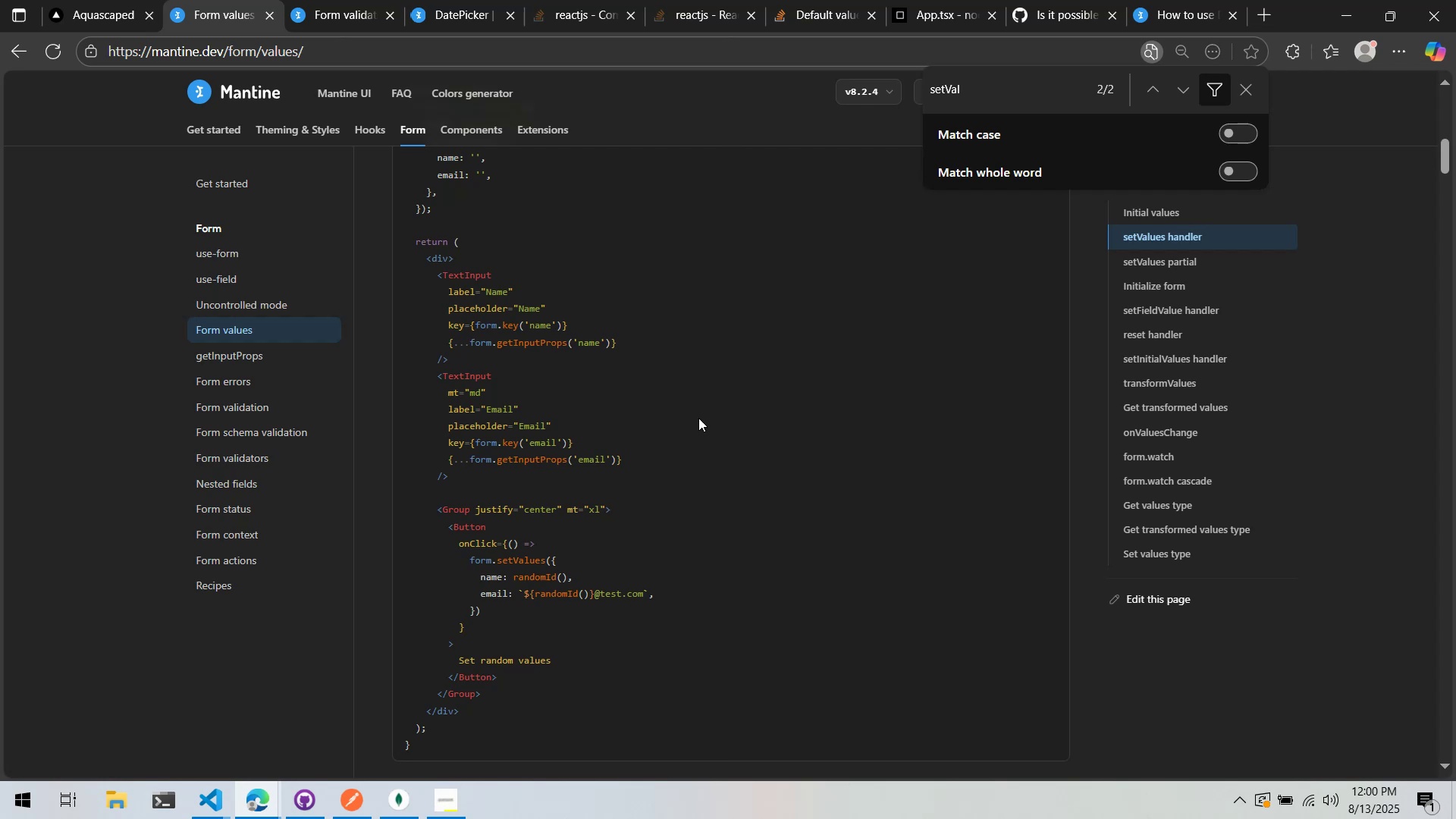 
key(Tab)
type(form.getVale)
key(Backspace)
type(ues(),)
key(Backspace)
type(, )
 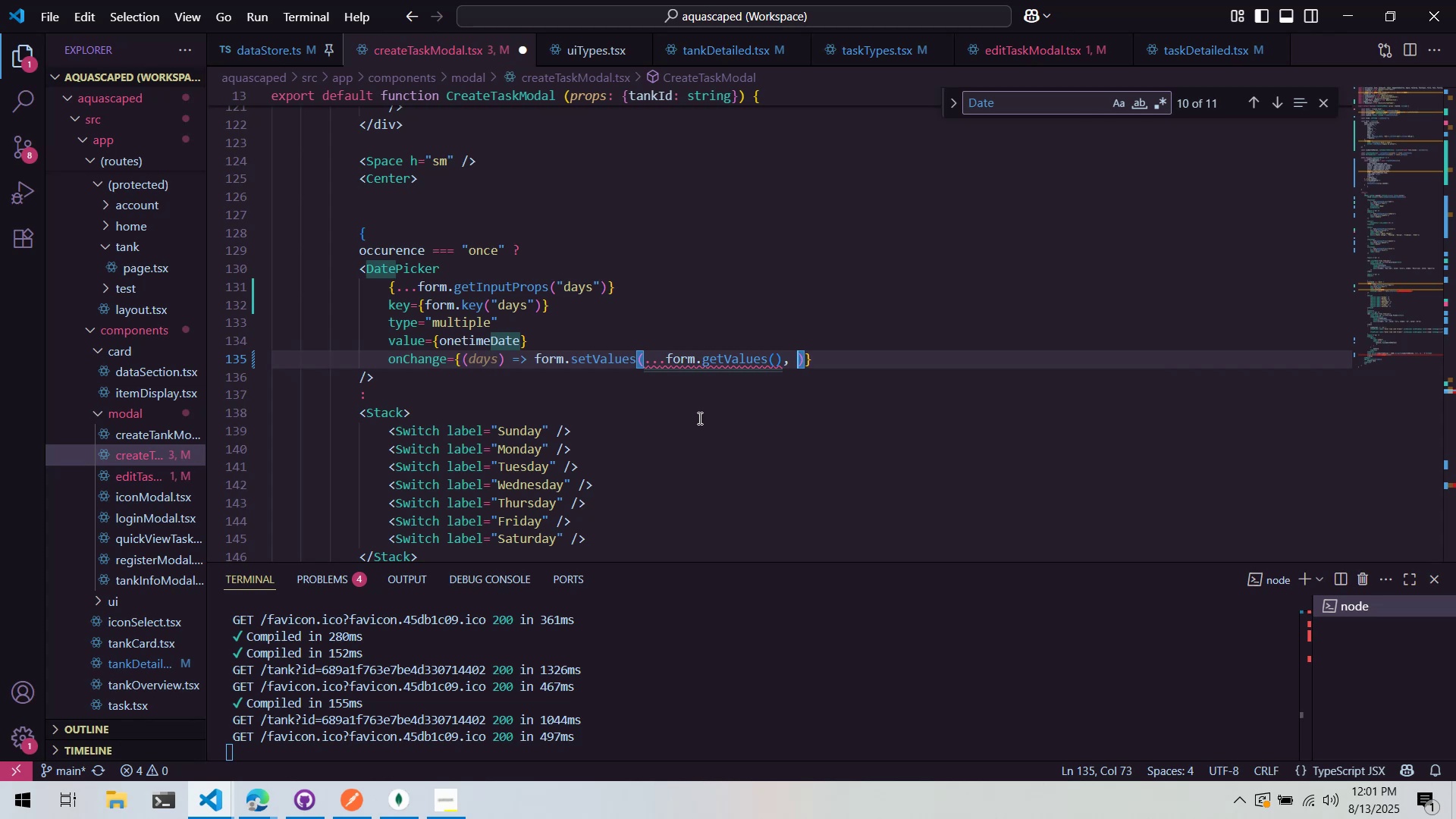 
mouse_move([710, 358])
 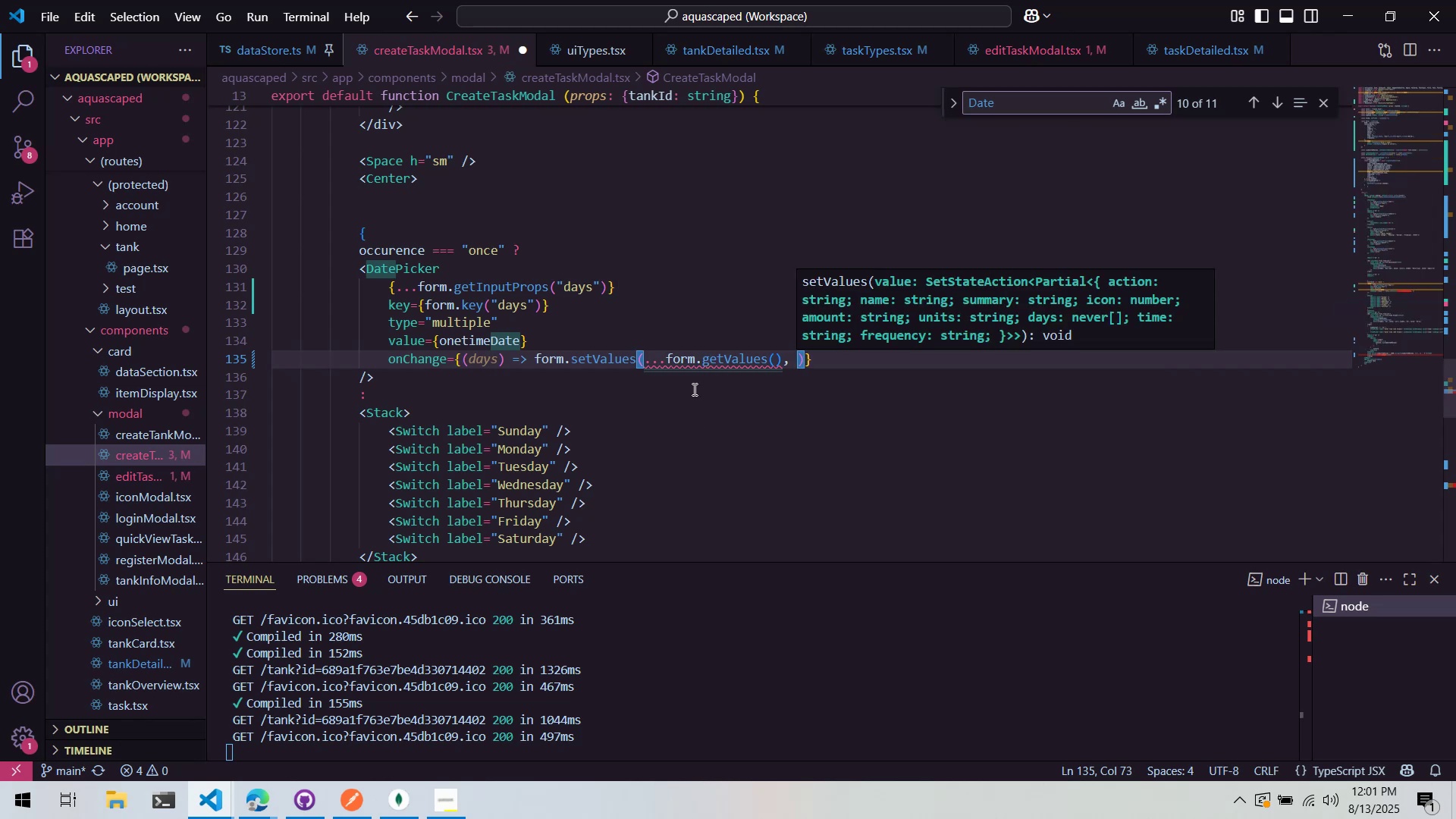 
key(Alt+AltLeft)
 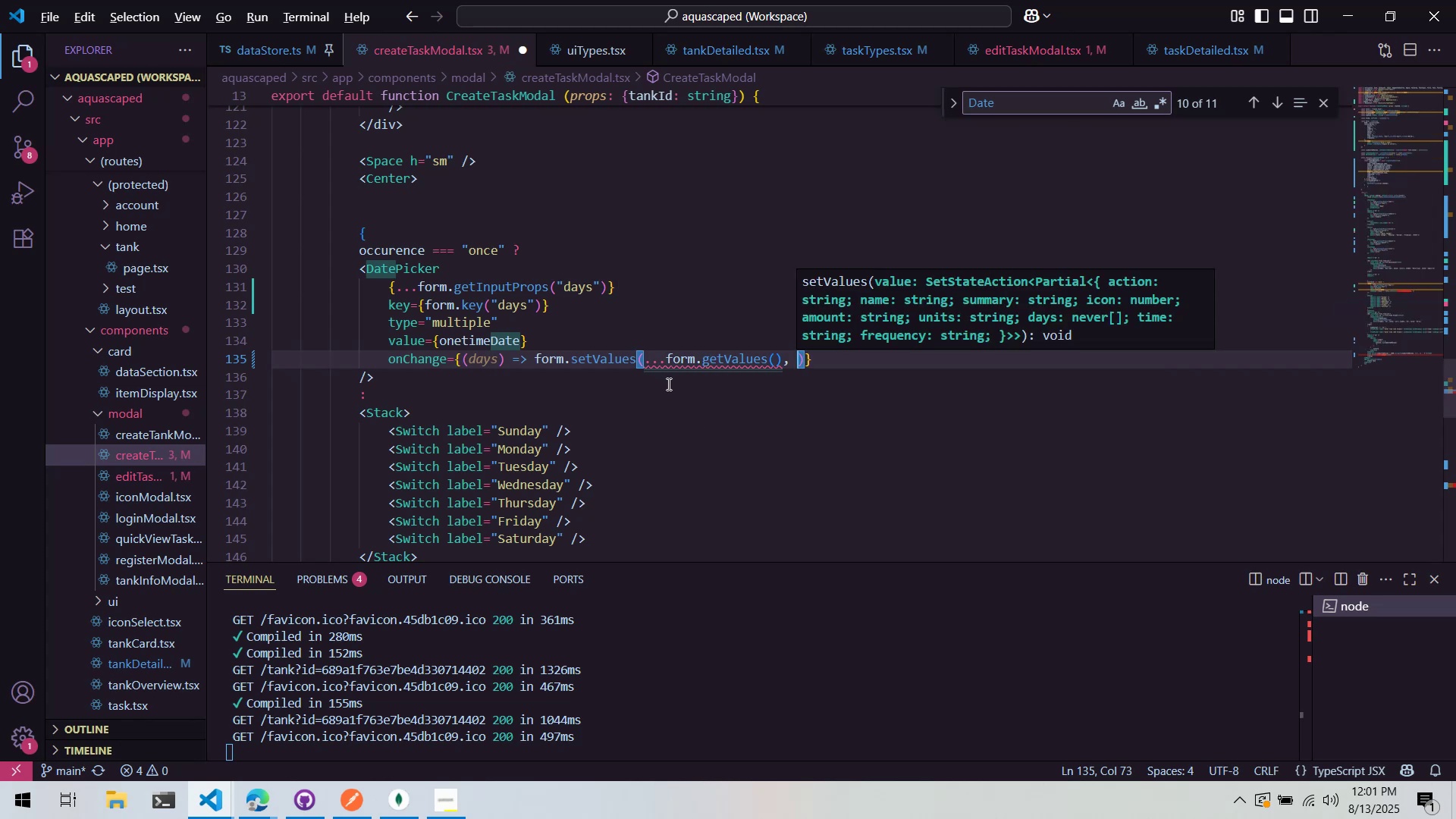 
key(Alt+Tab)
 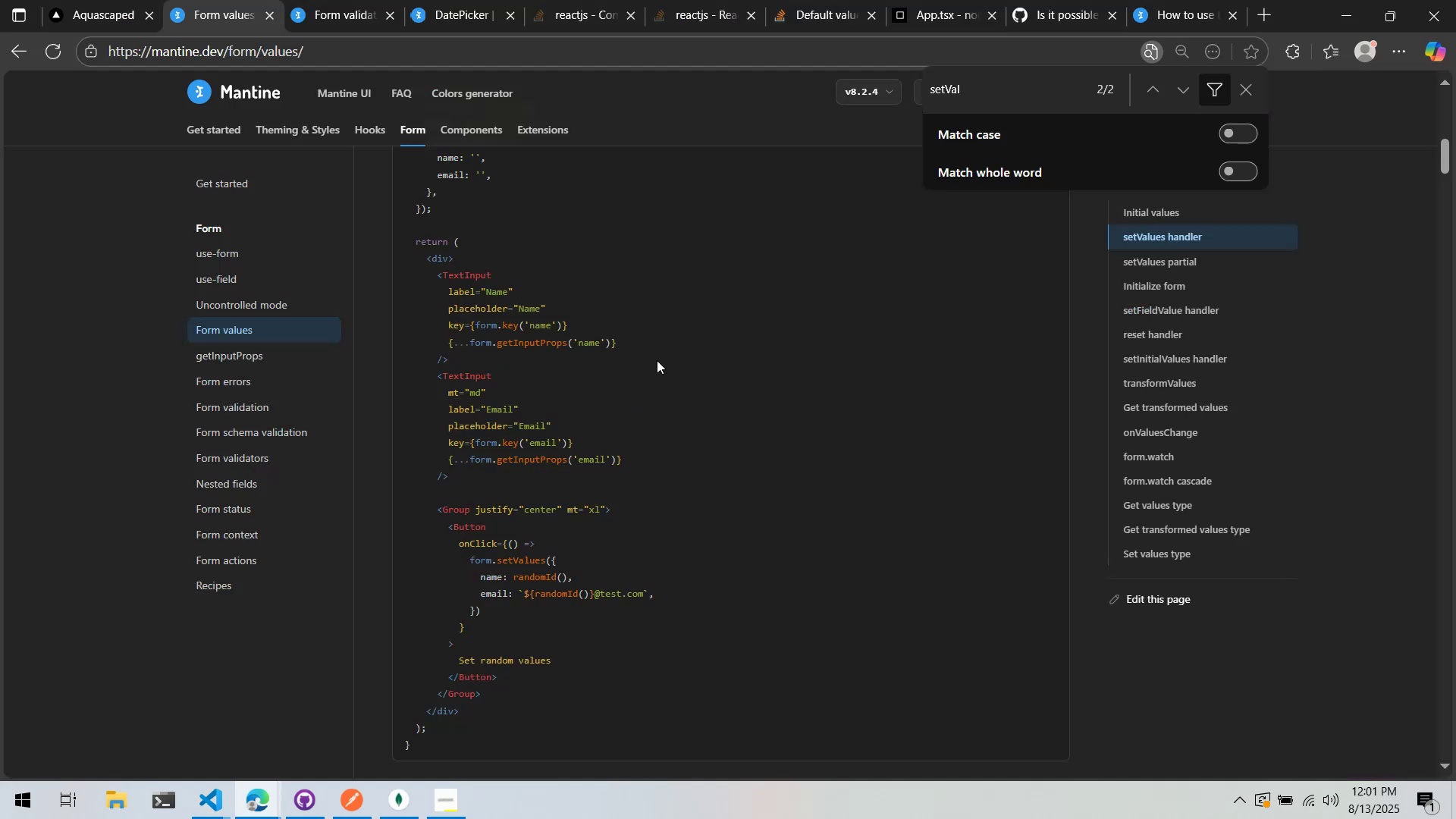 
key(CapsLock)
 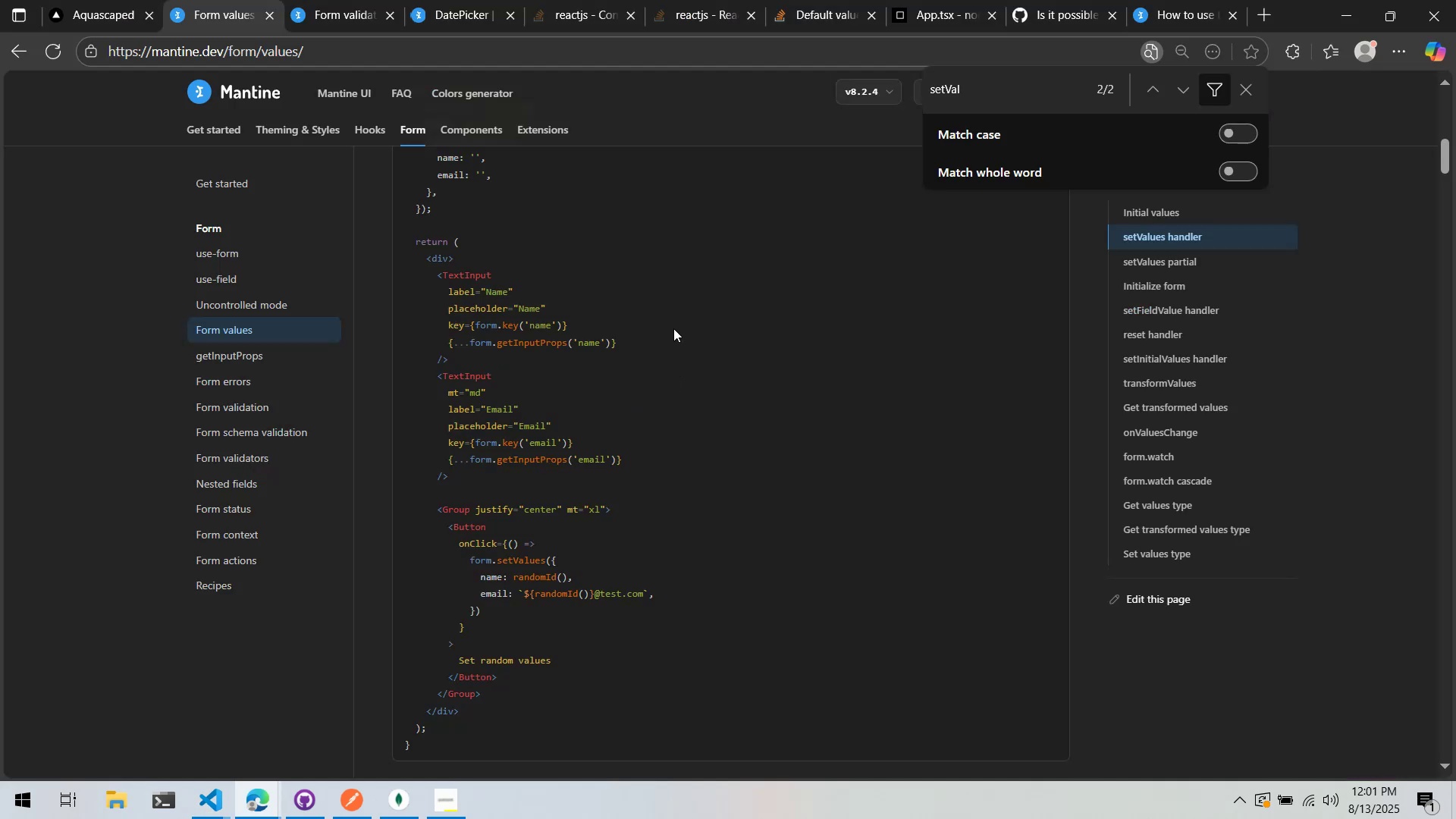 
key(CapsLock)
 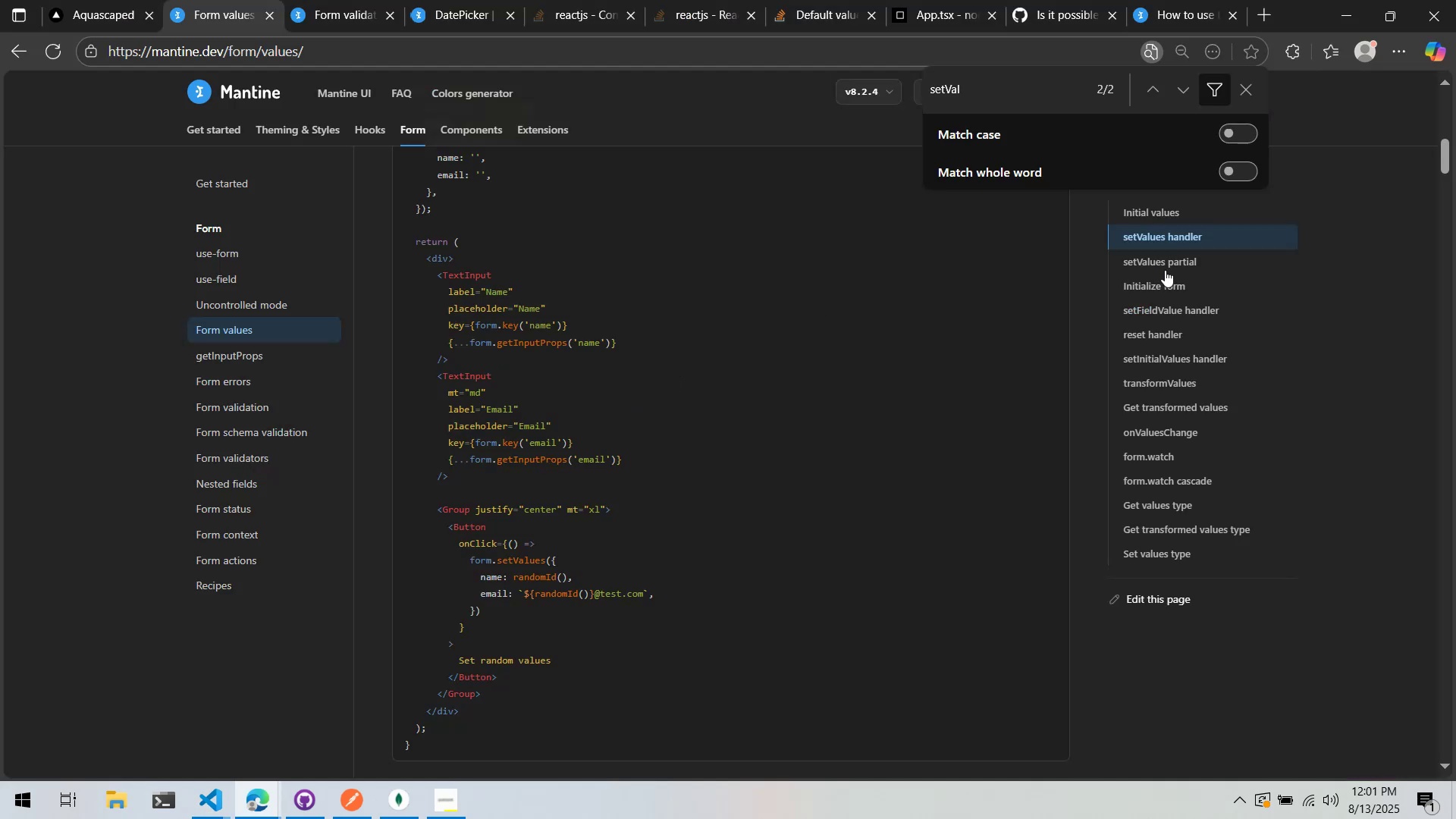 
left_click([1185, 270])
 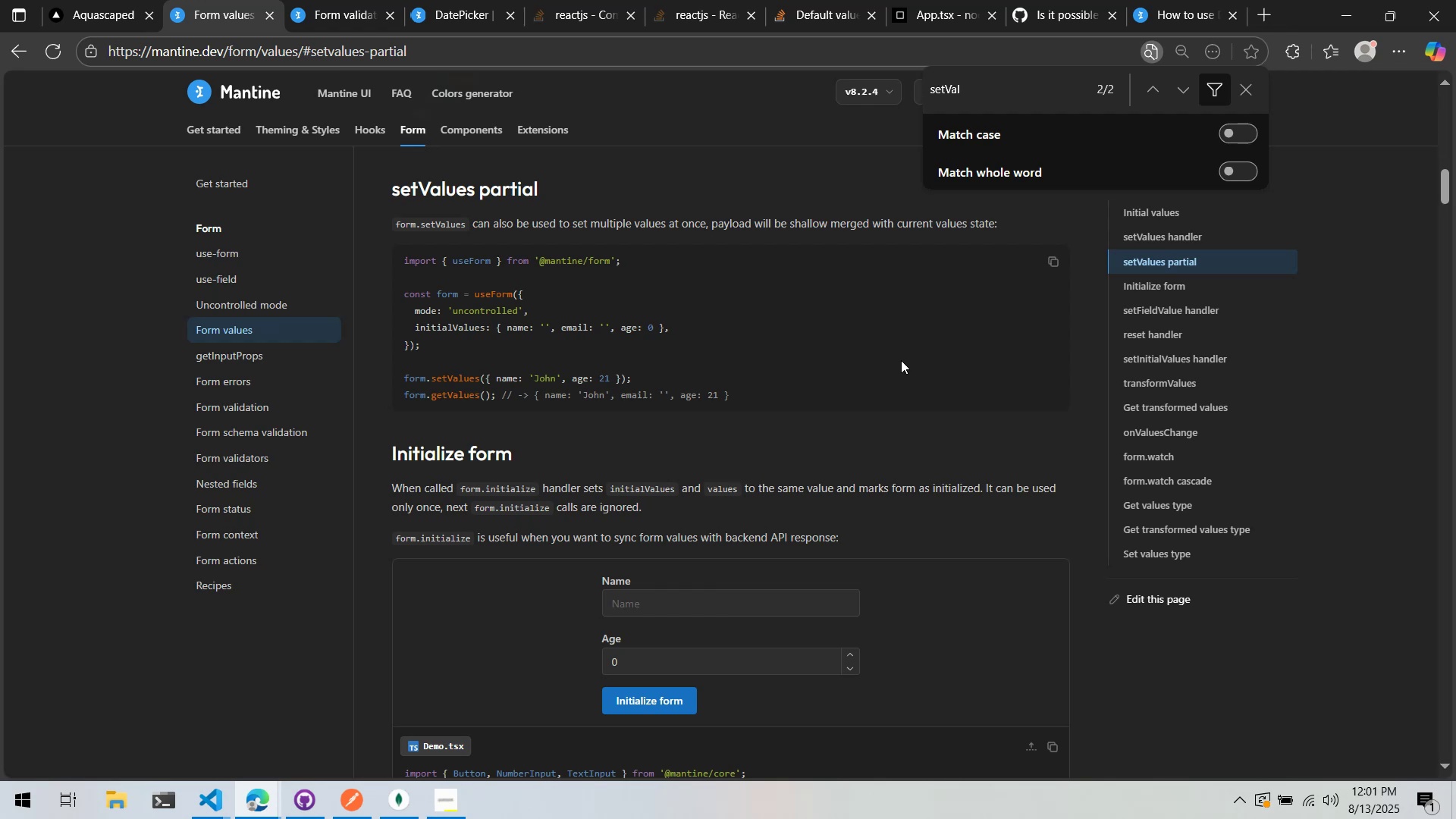 
key(Alt+AltLeft)
 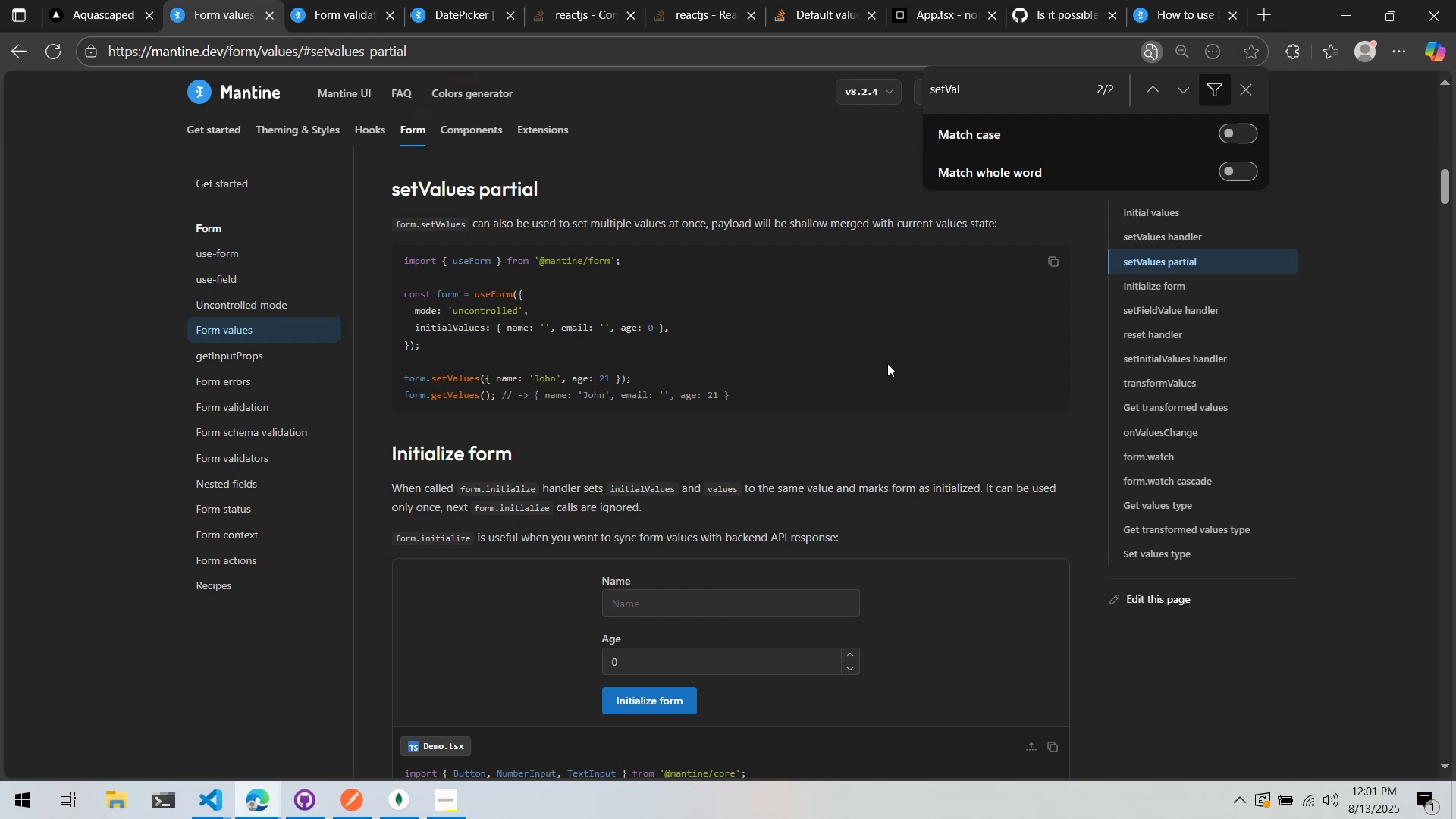 
key(Tab)
type({)
key(Backspace)
type(days: dat)
key(Backspace)
type(ys)
 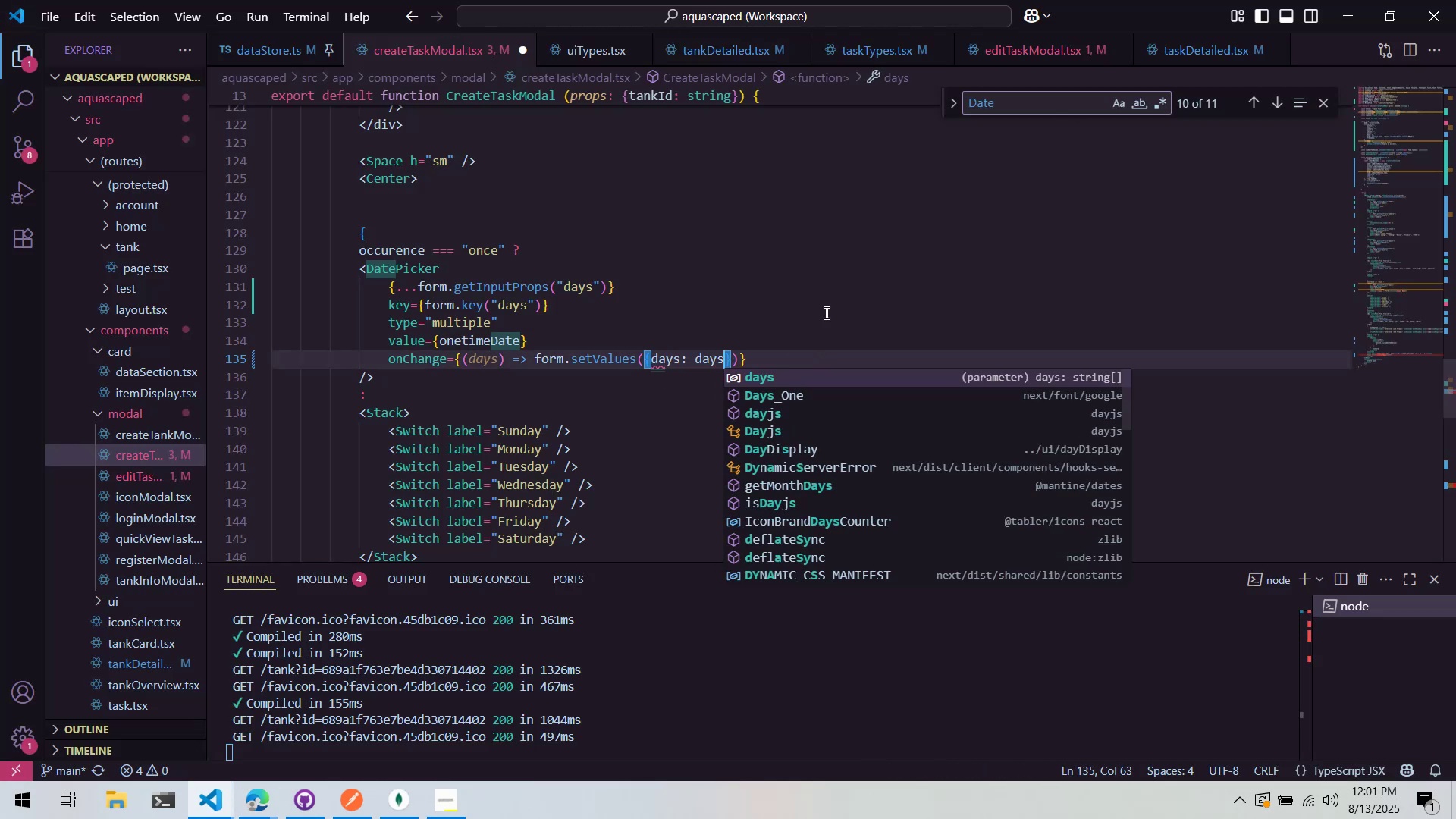 
left_click([848, 271])
 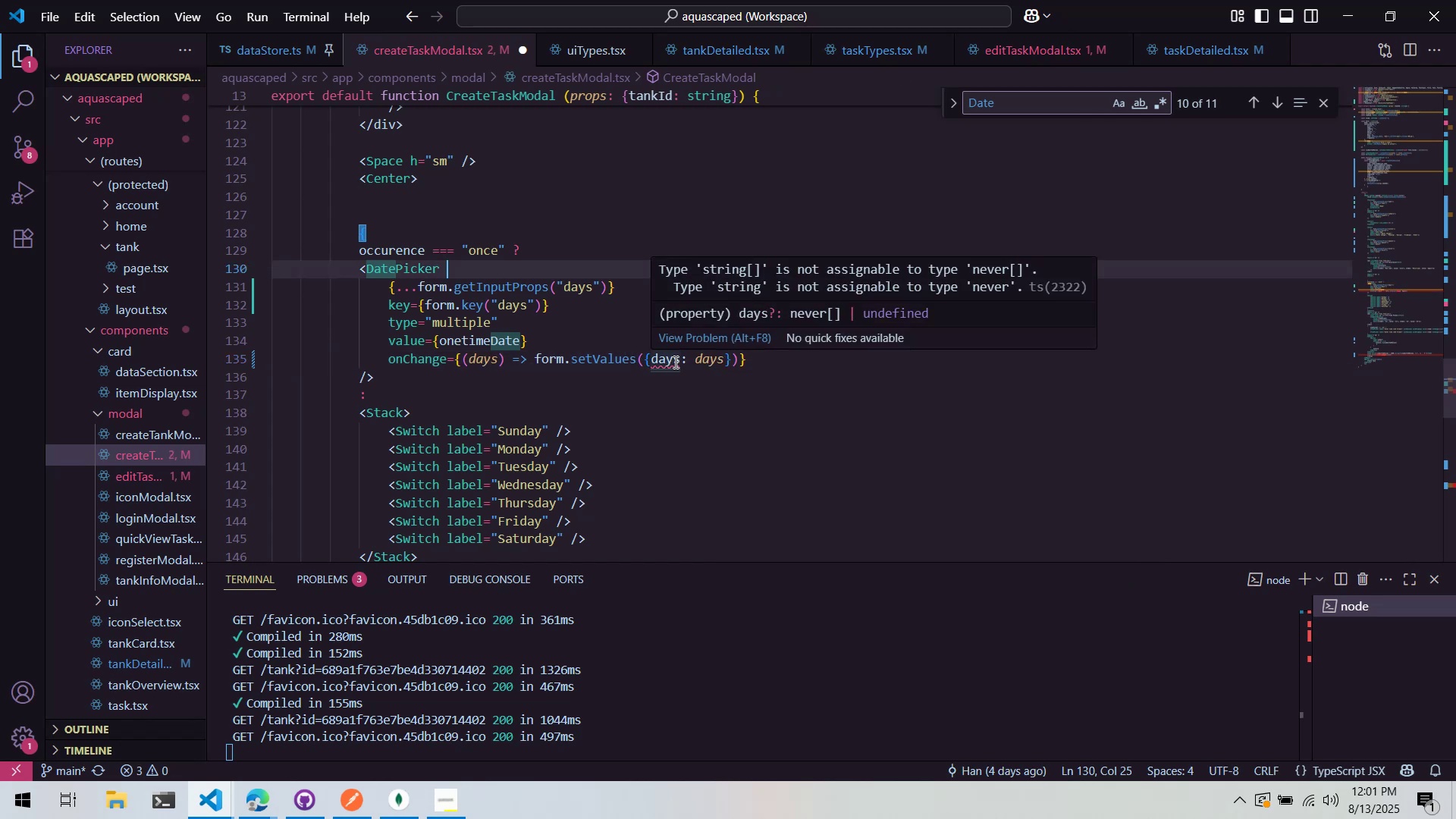 
hold_key(key=ControlLeft, duration=0.84)
 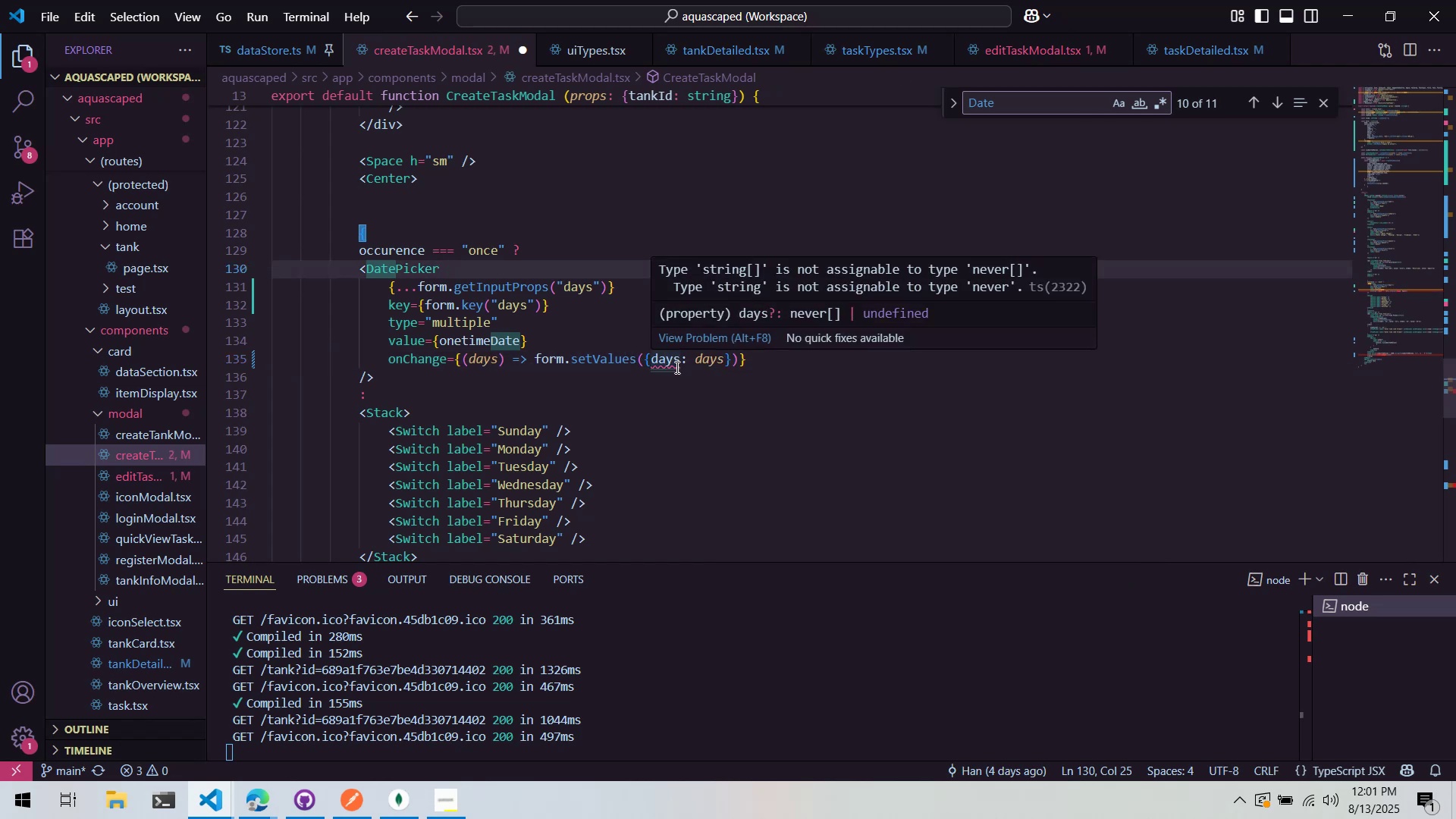 
key(Control+ControlLeft)
 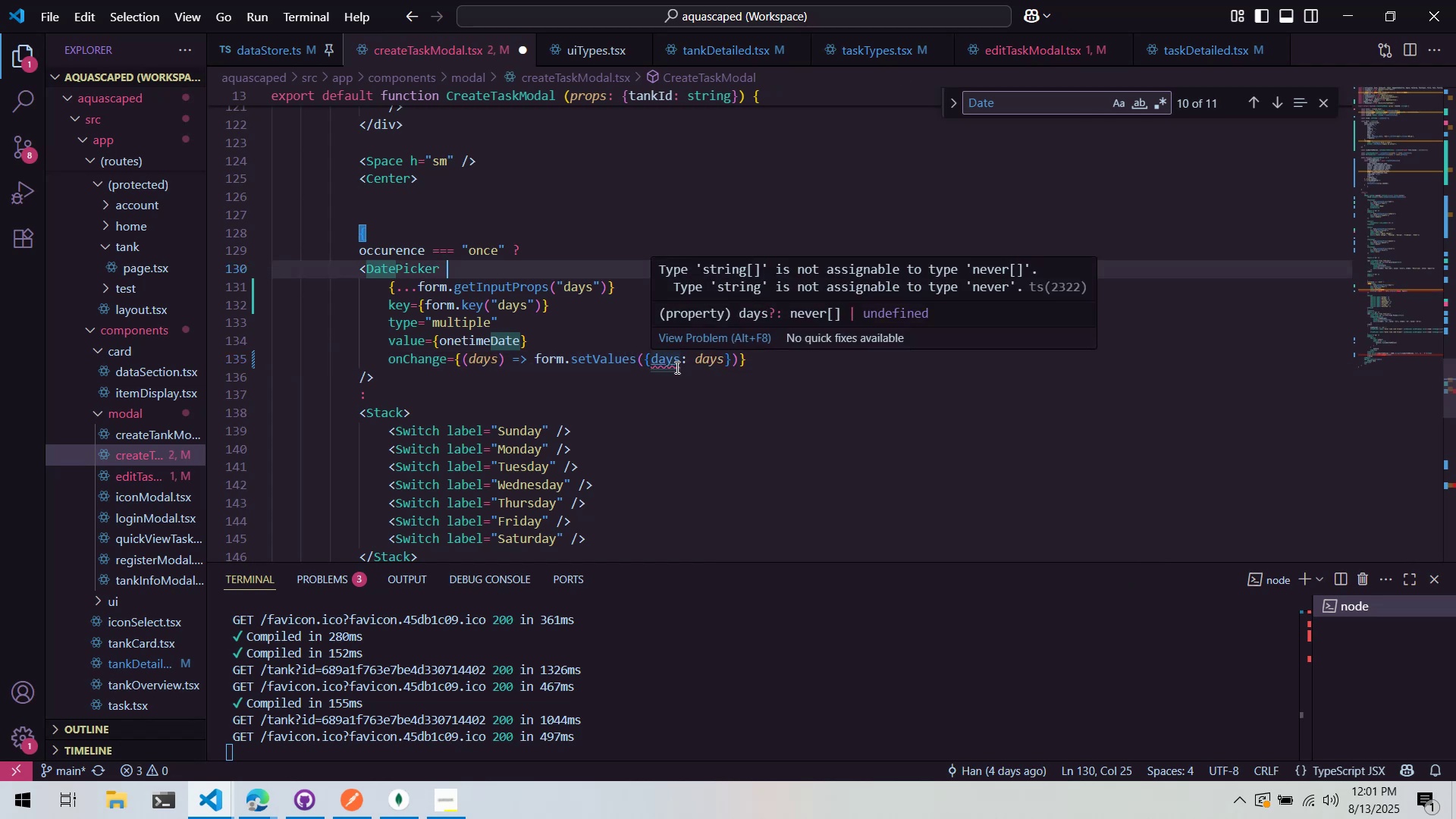 
key(Control+S)
 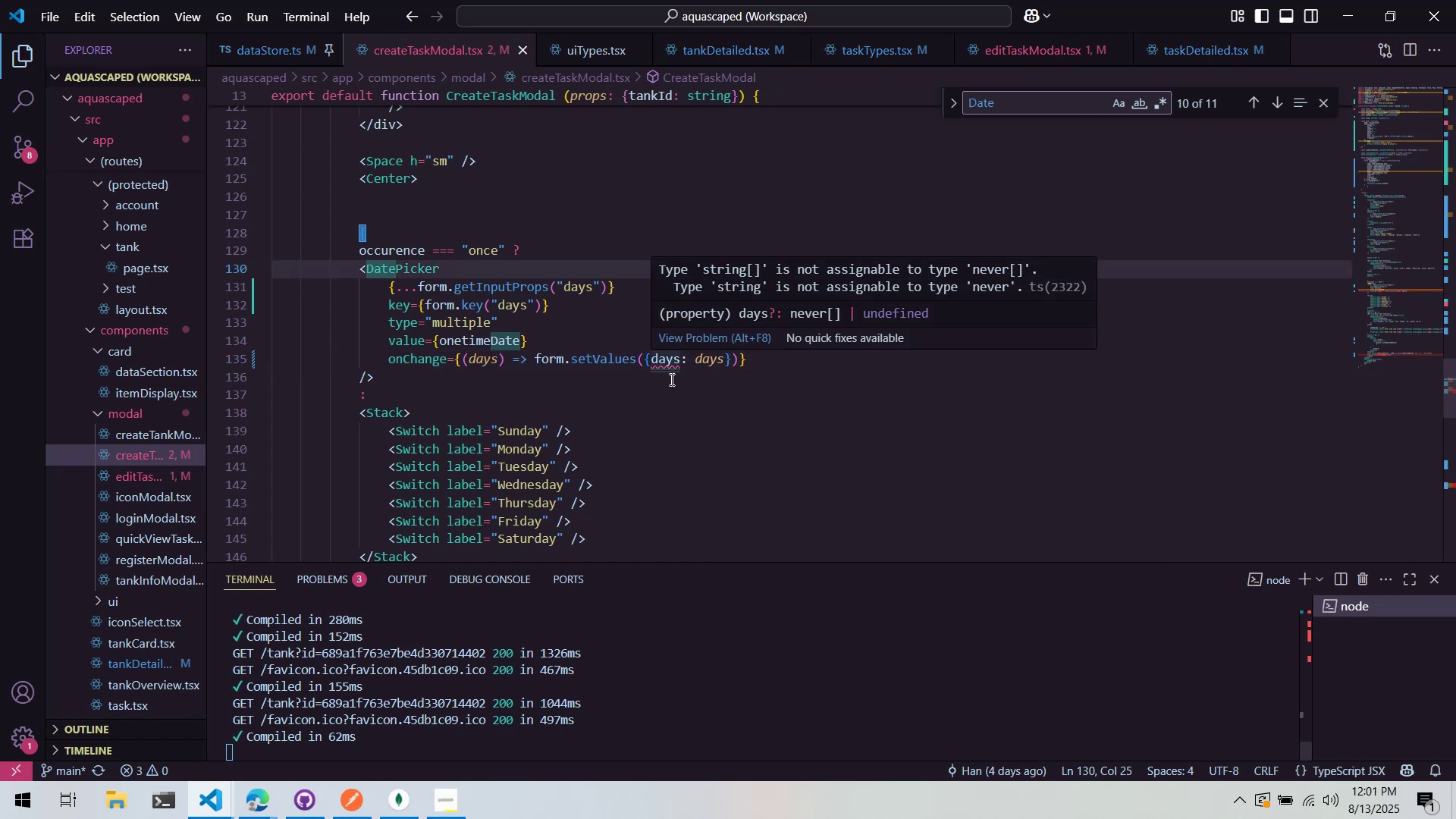 
left_click([673, 378])
 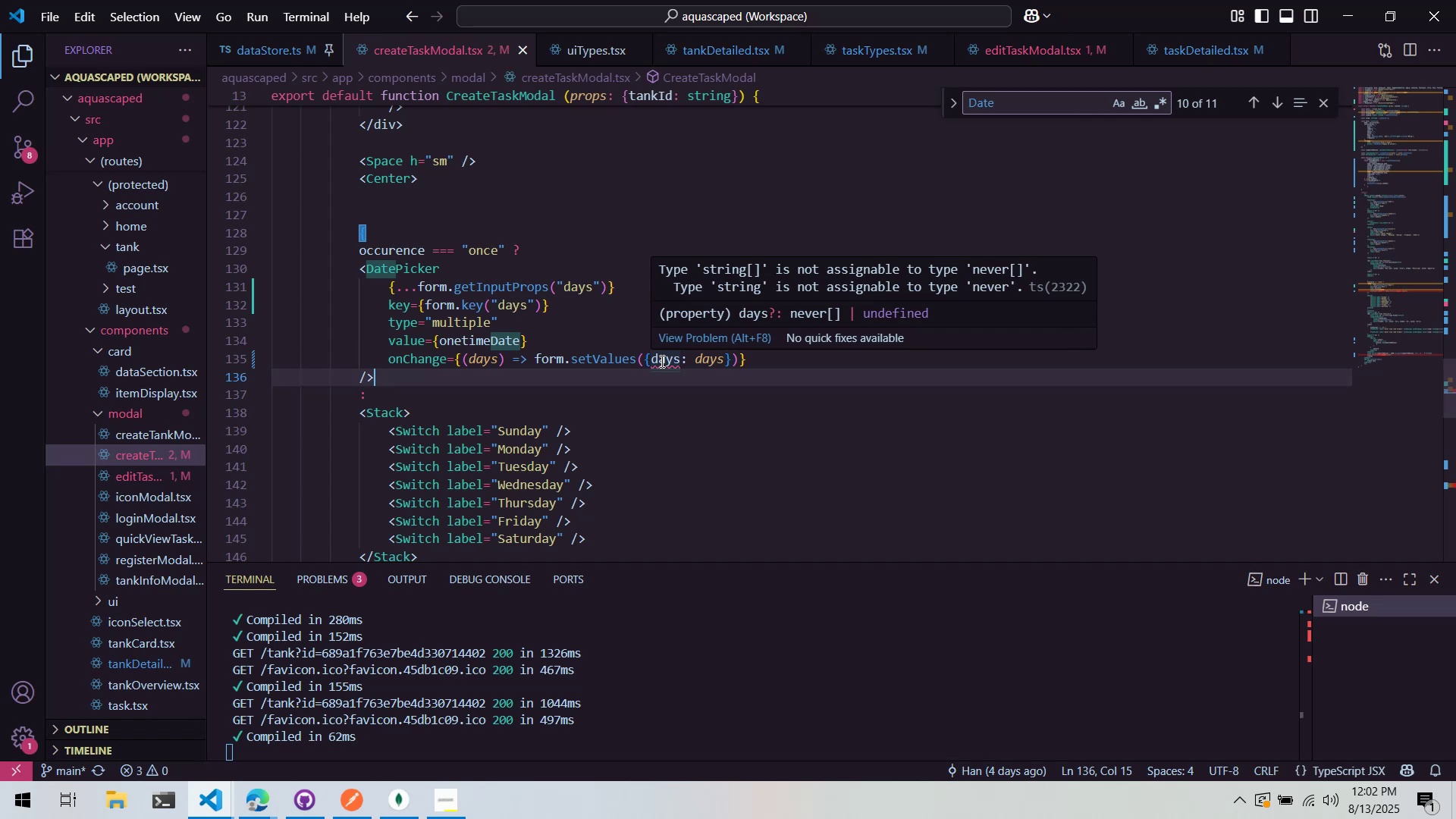 
wait(80.24)
 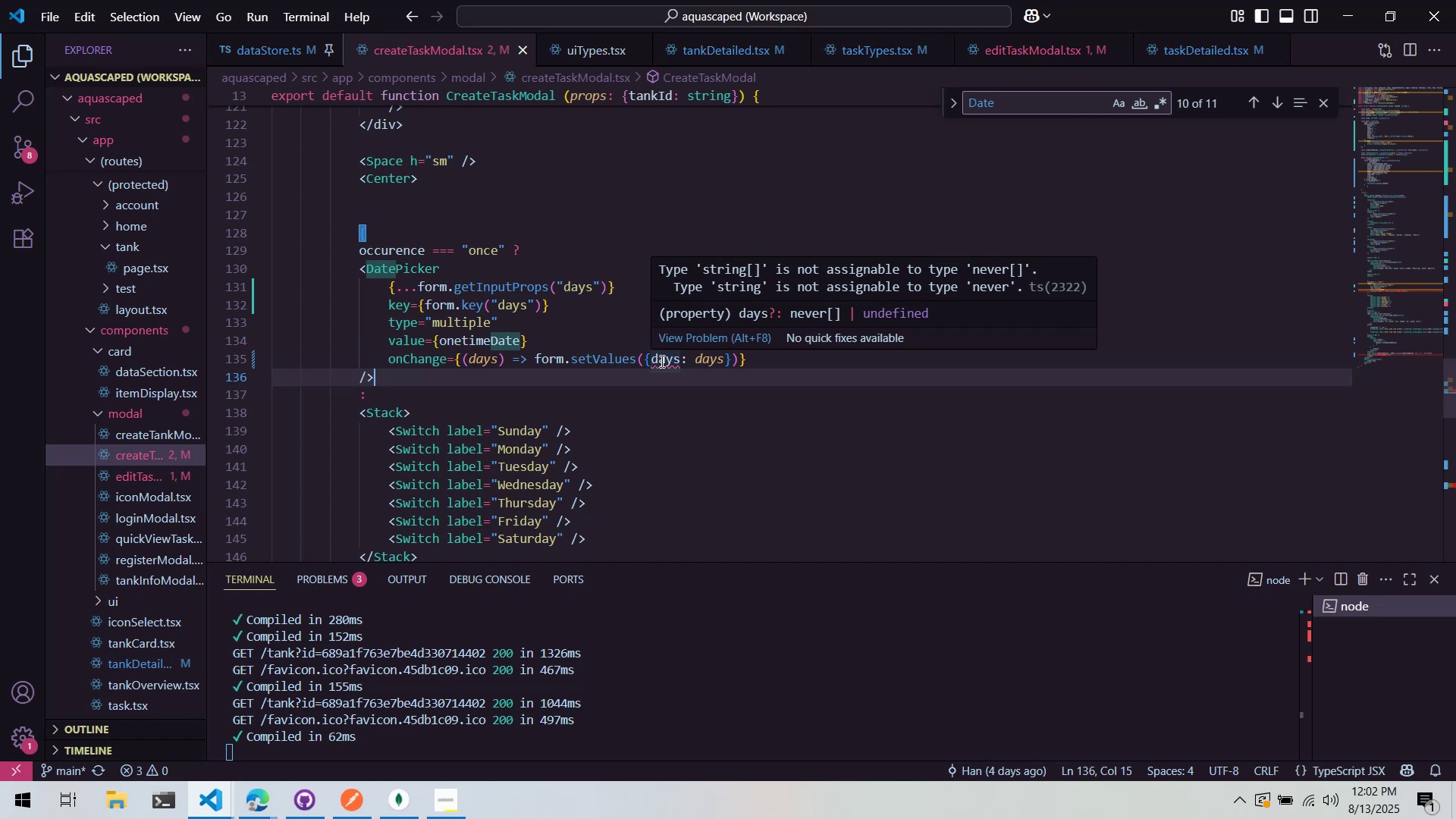 
mouse_move([658, 347])
 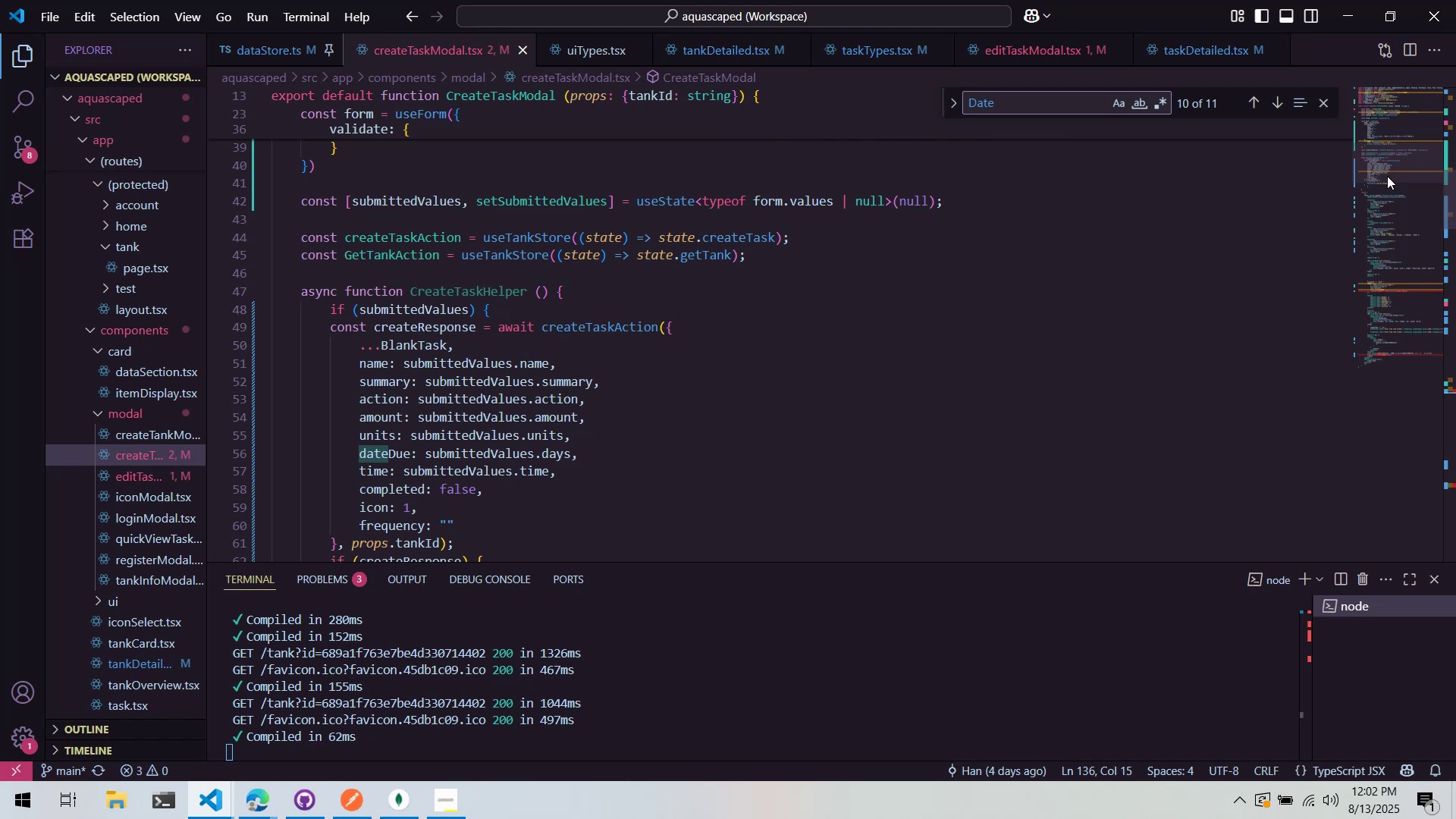 
scroll: coordinate [475, 485], scroll_direction: up, amount: 7.0
 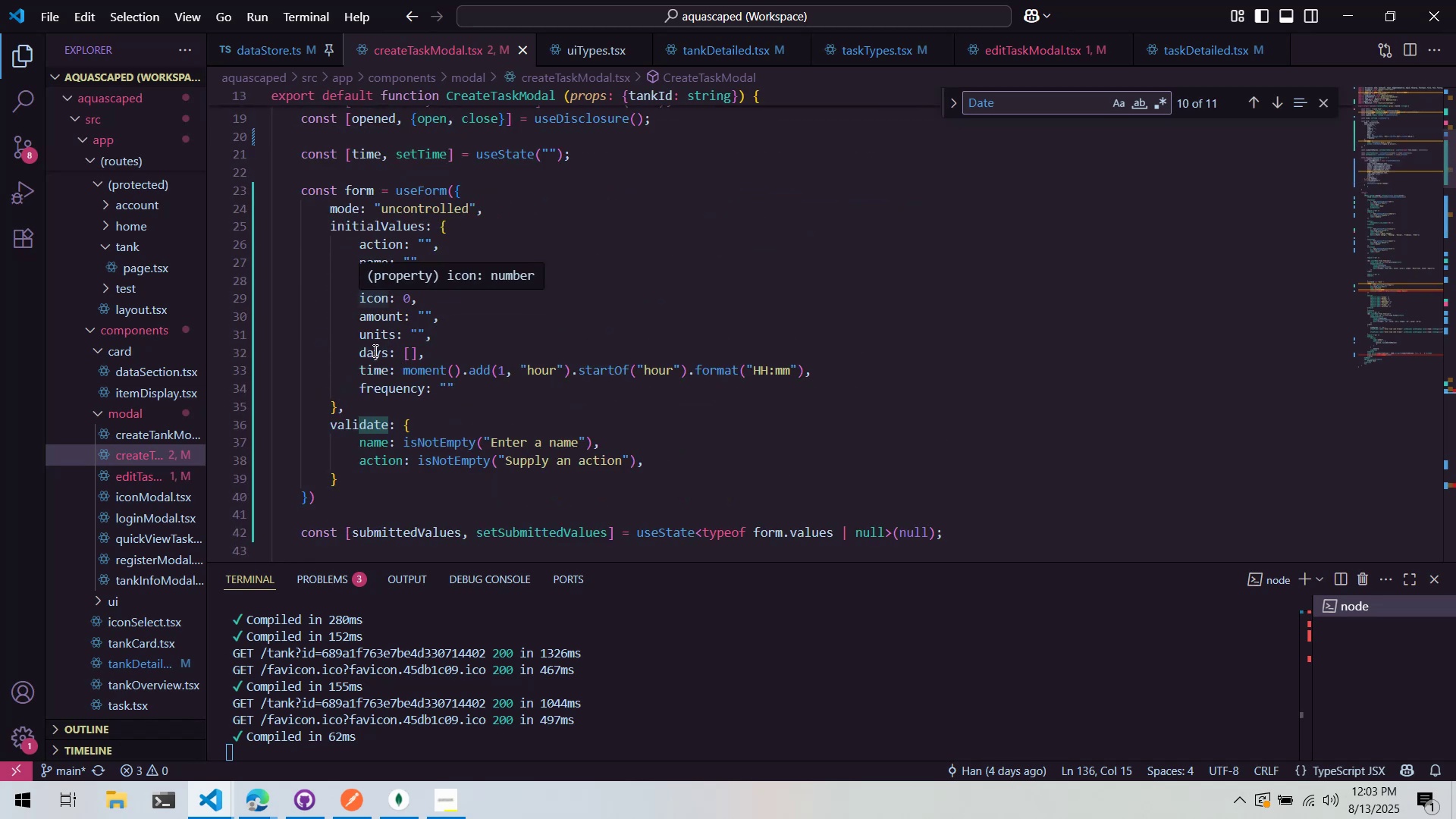 
wait(5.88)
 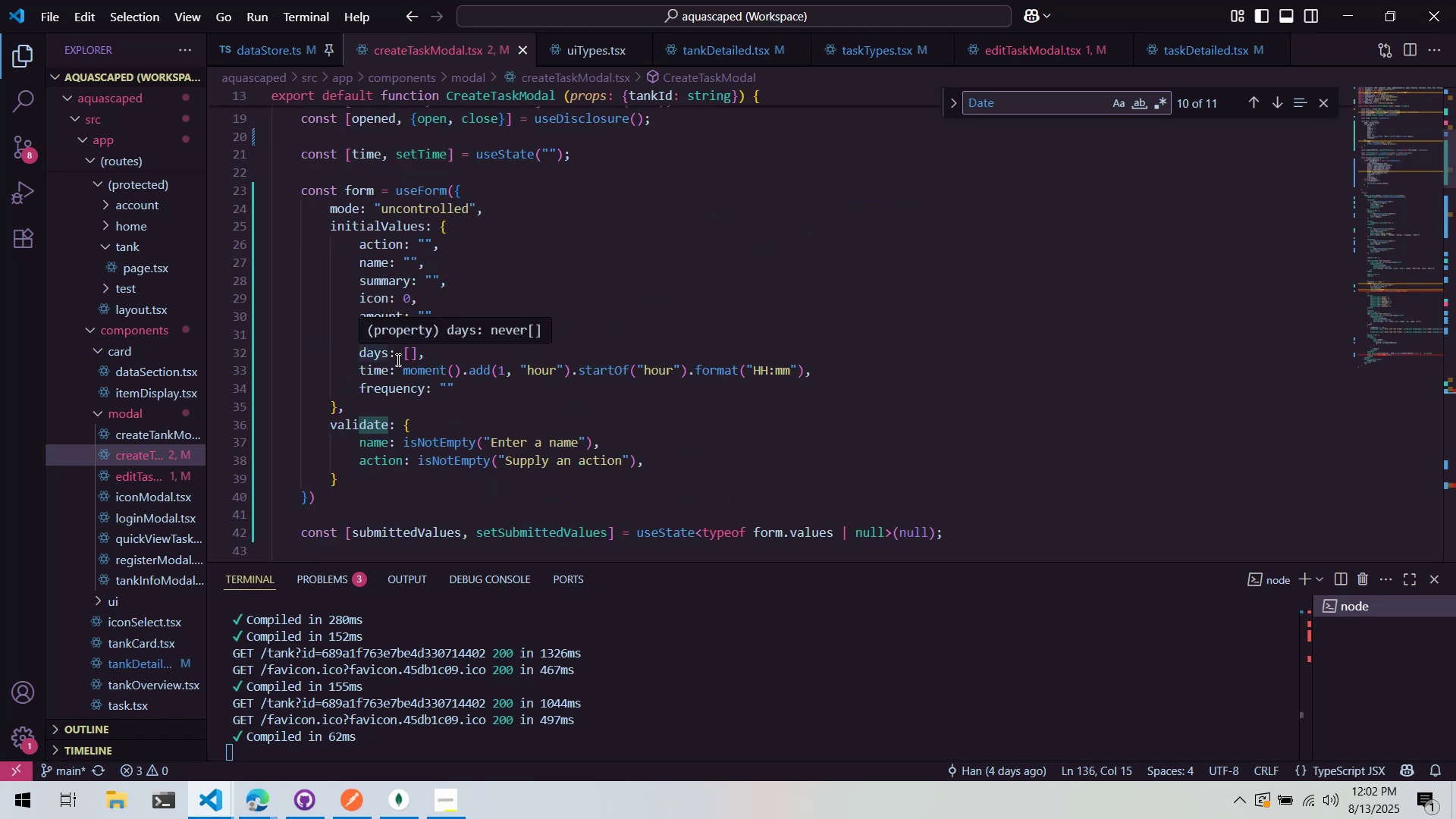 
left_click([420, 356])
 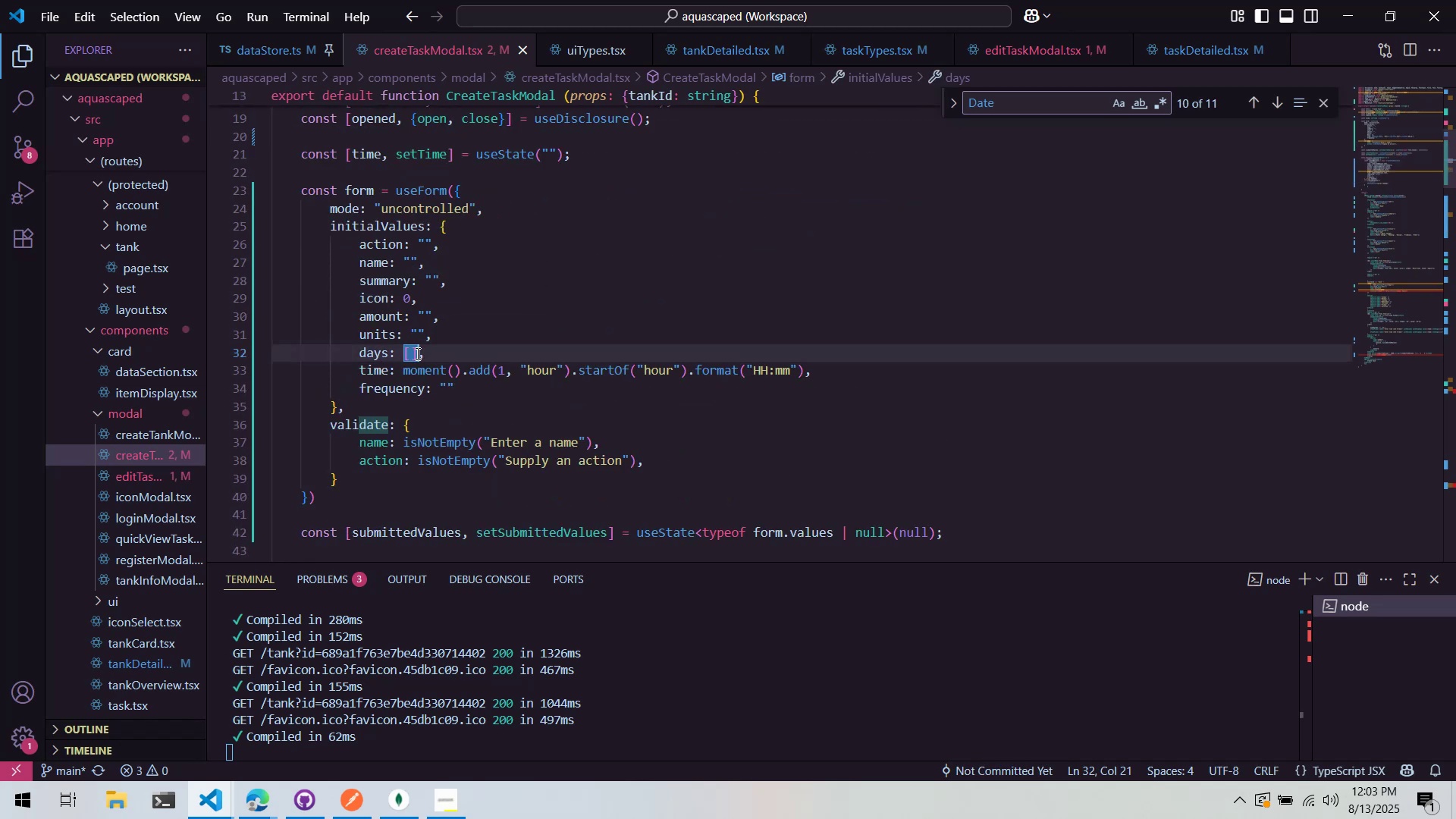 
double_click([410, 359])
 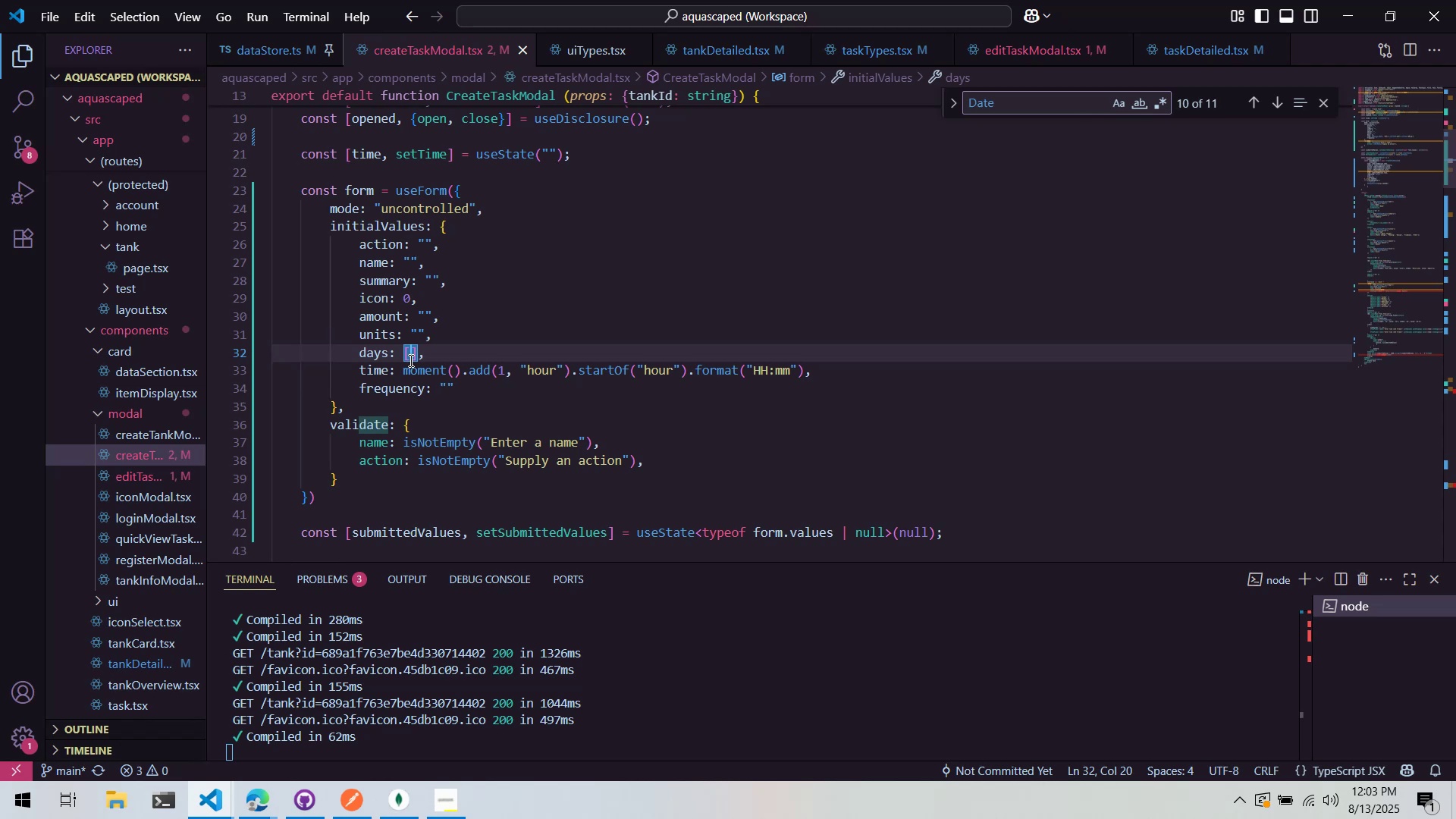 
wait(9.35)
 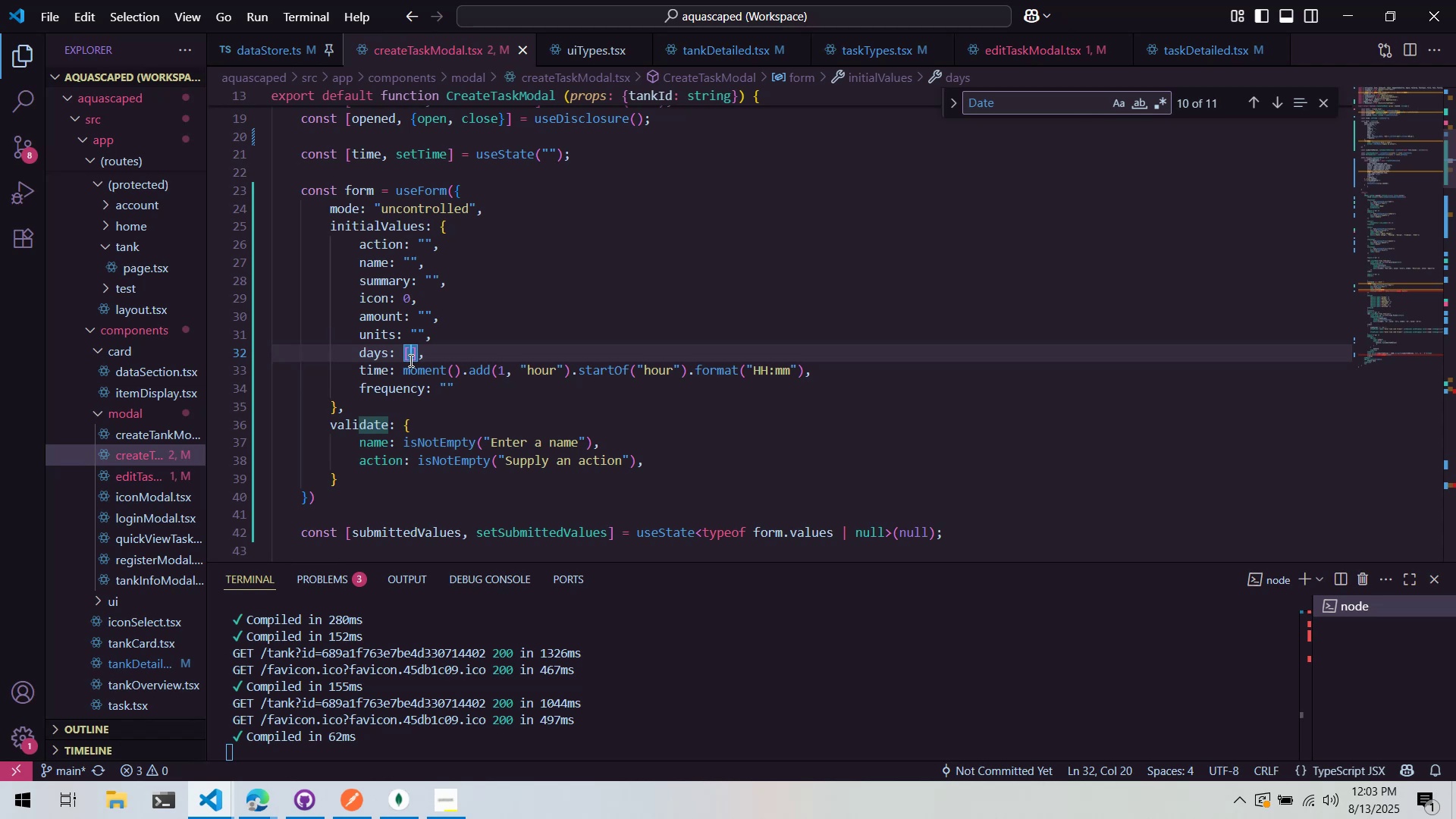 
left_click([404, 367])
 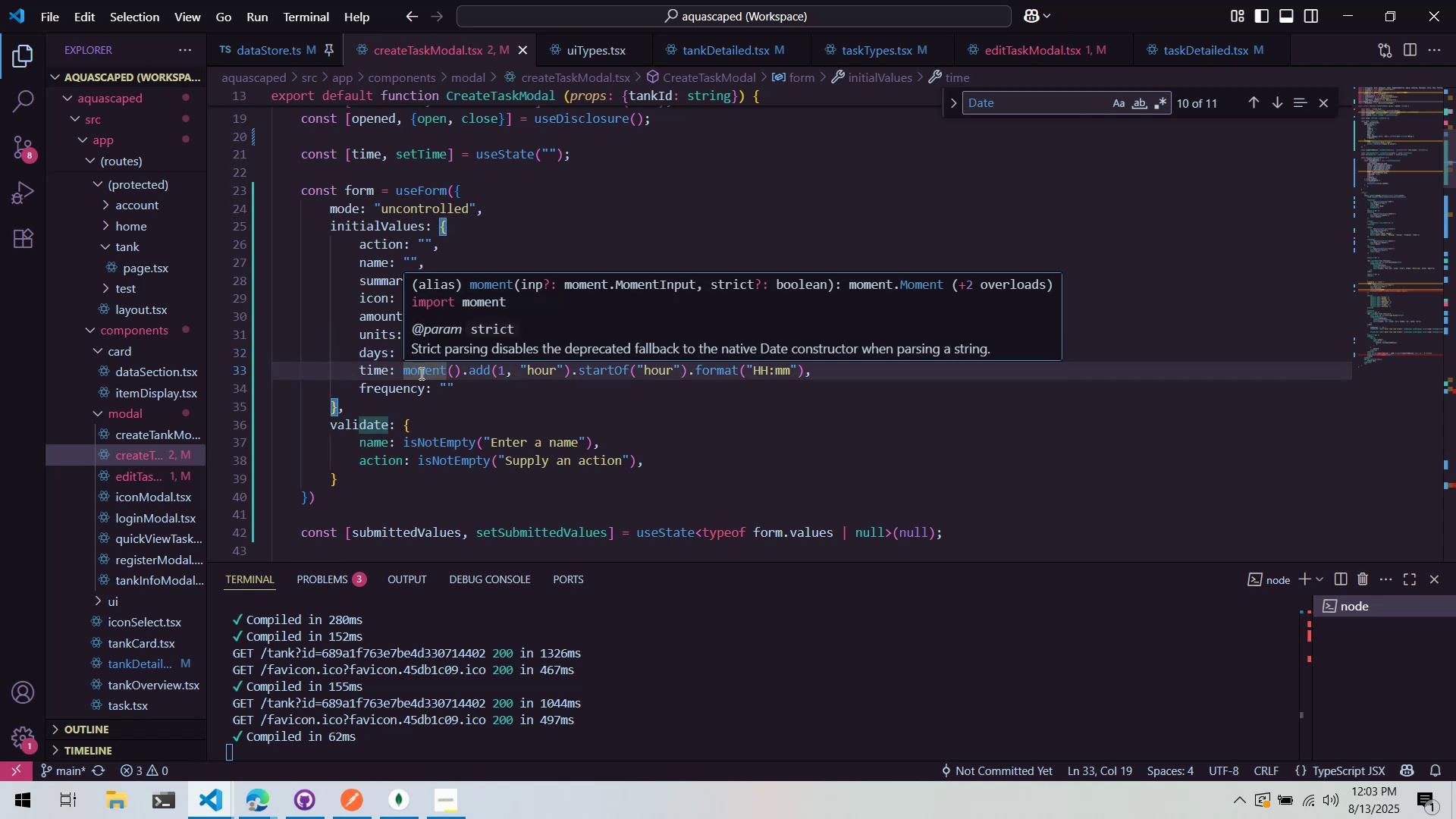 
double_click([415, 394])
 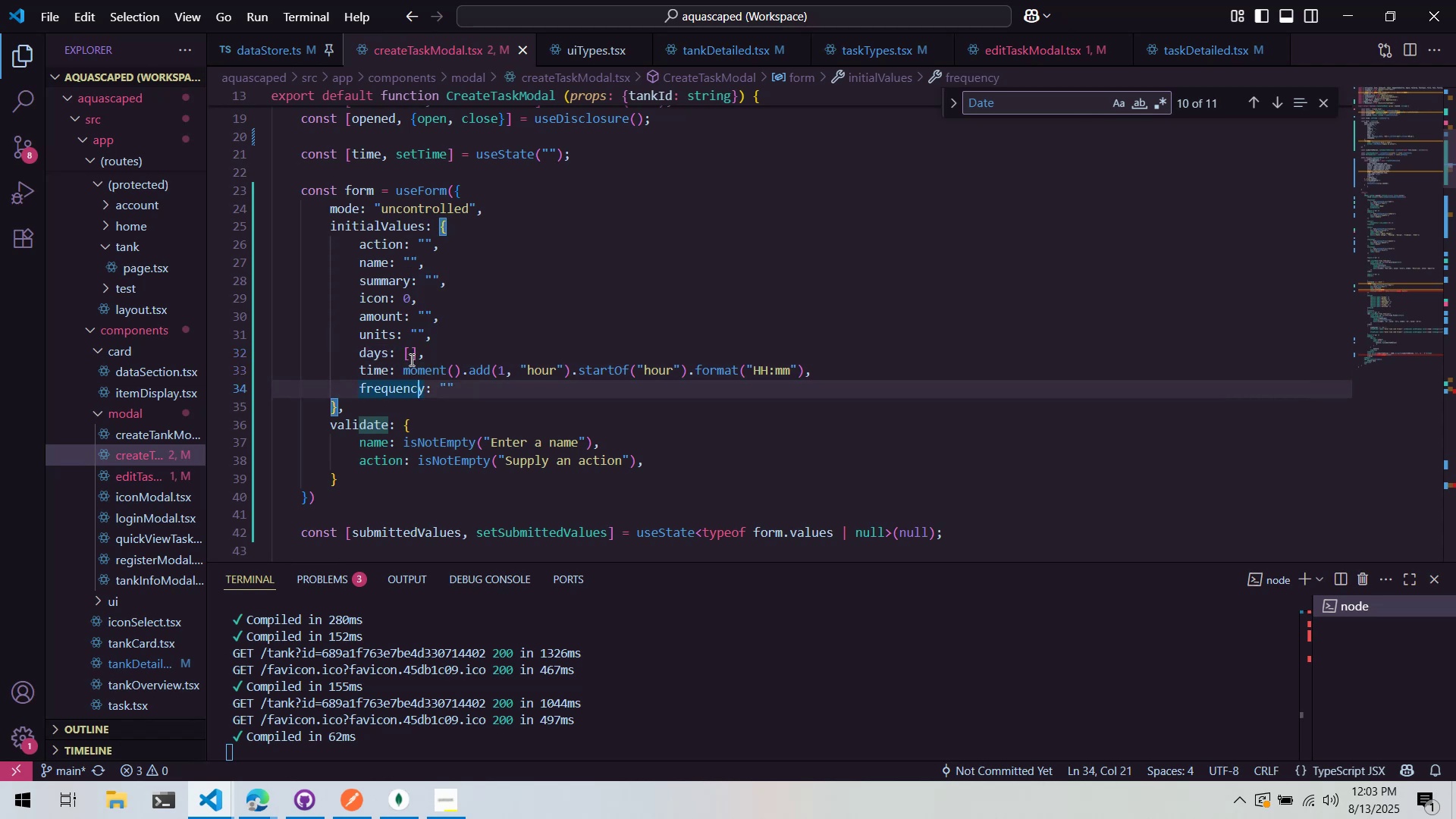 
left_click([413, 353])
 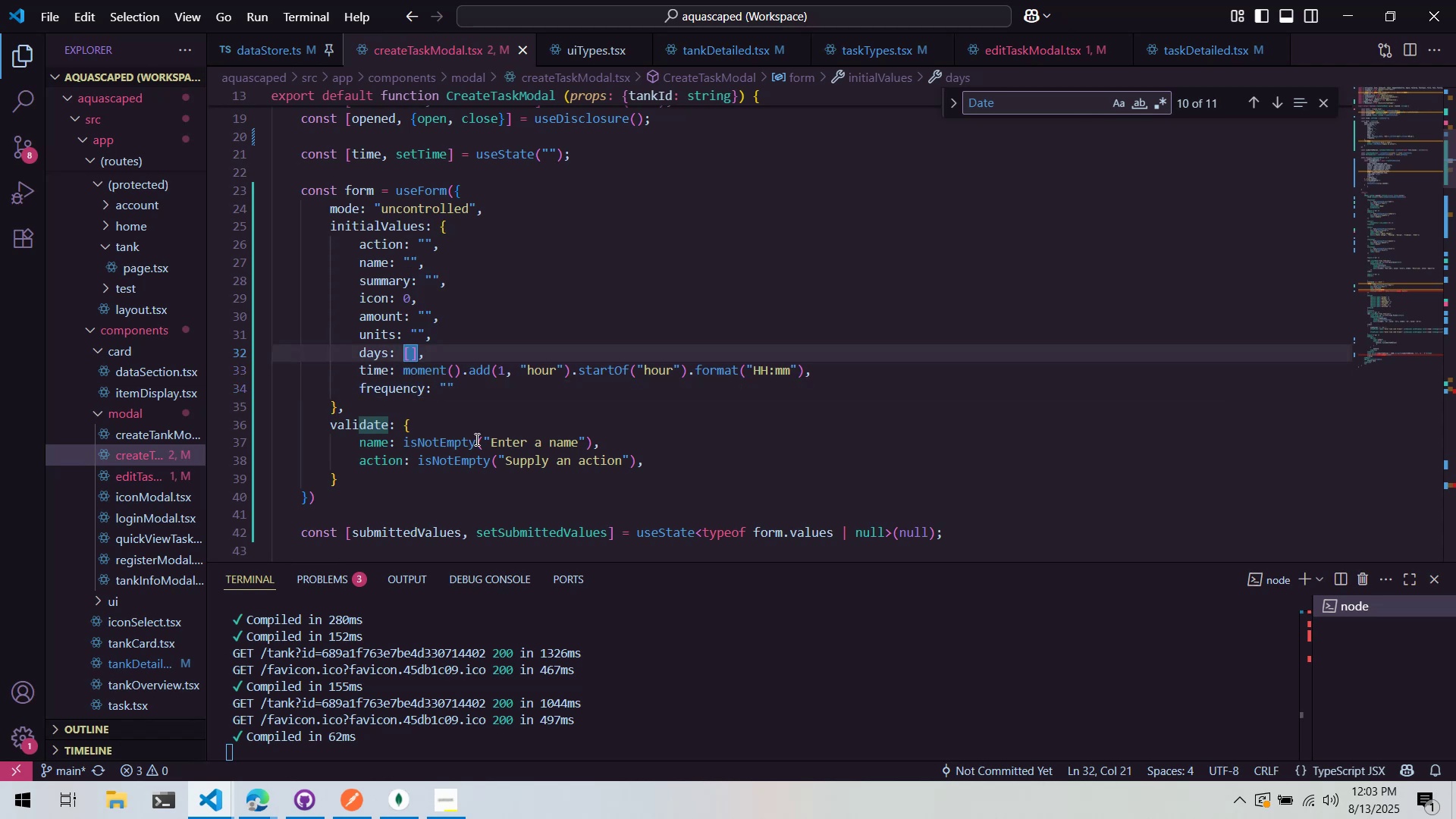 
key(ArrowLeft)
 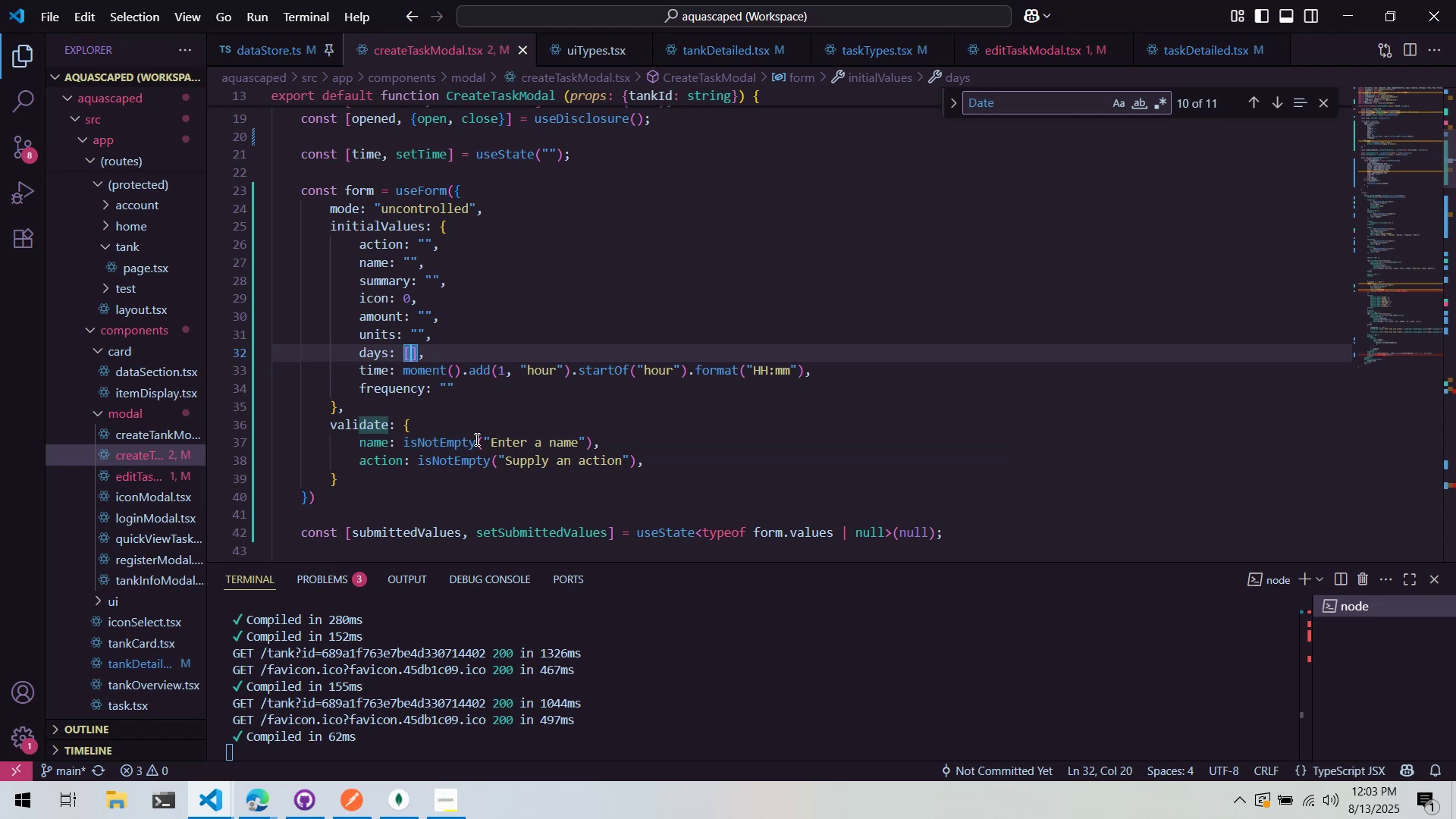 
type(moment().format(")
 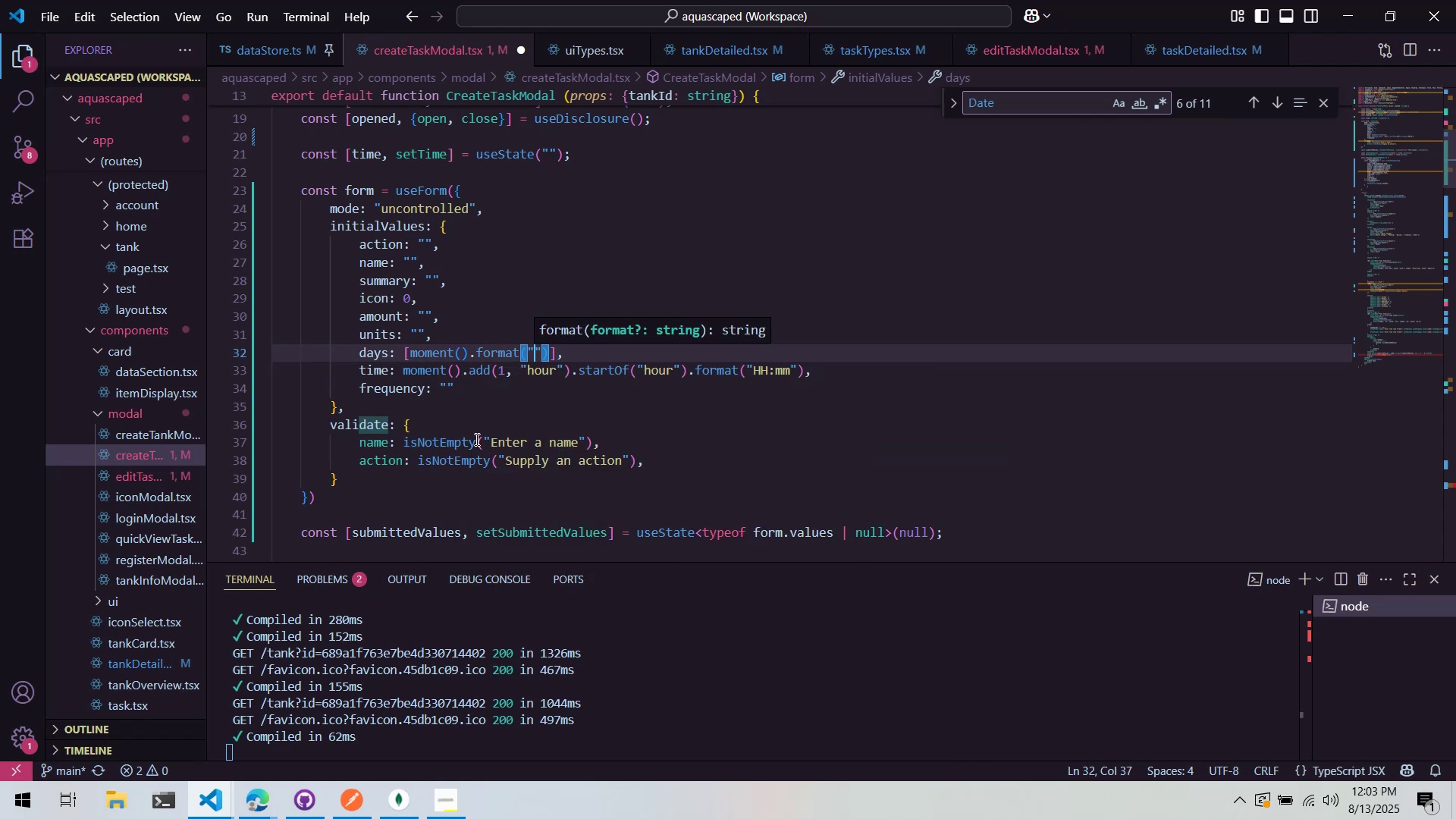 
wait(5.17)
 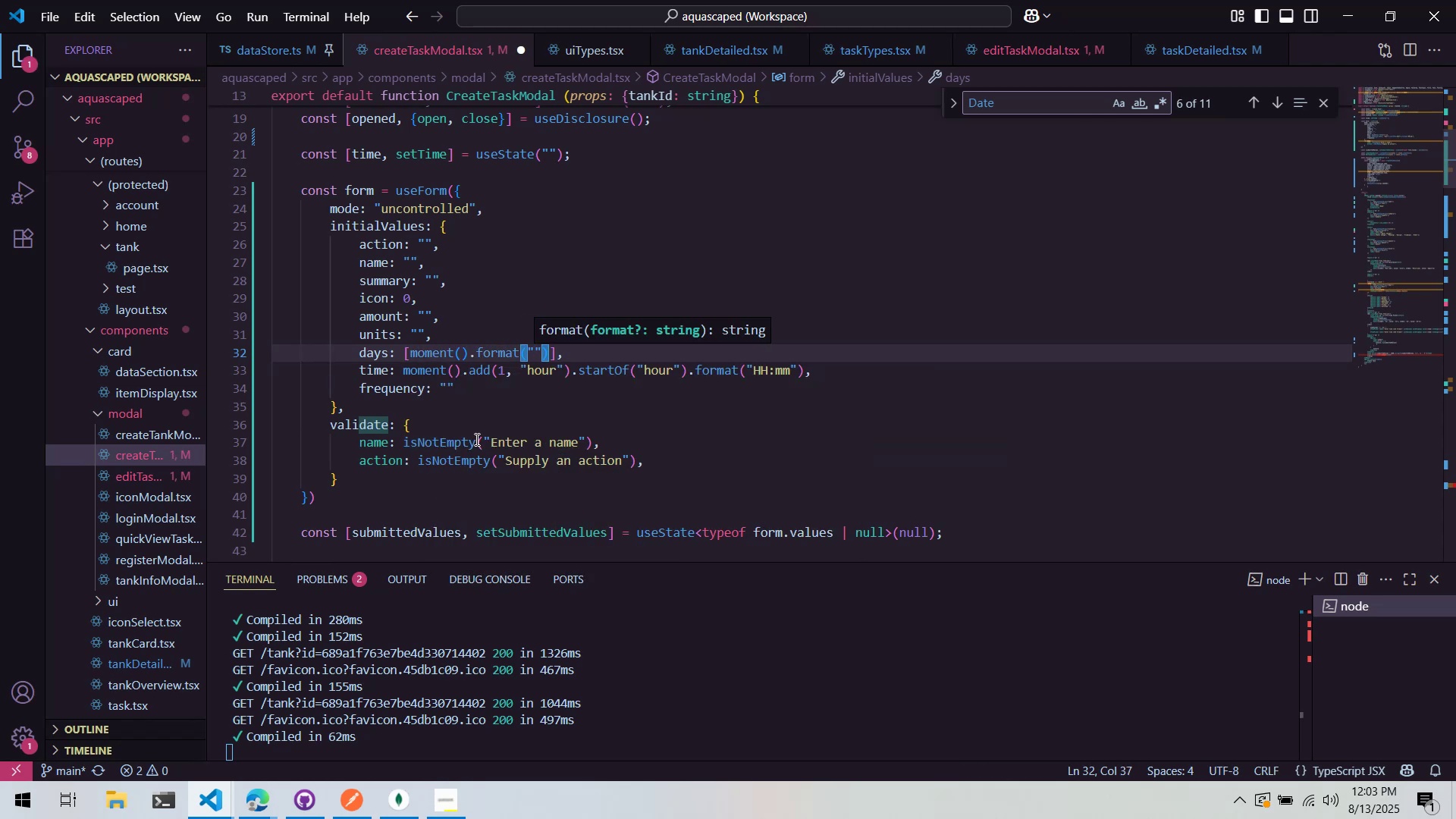 
type(YYYY-MM-Dd)
key(Backspace)
key(Backspace)
type(dd)
key(Backspace)
key(Backspace)
type(DD)
 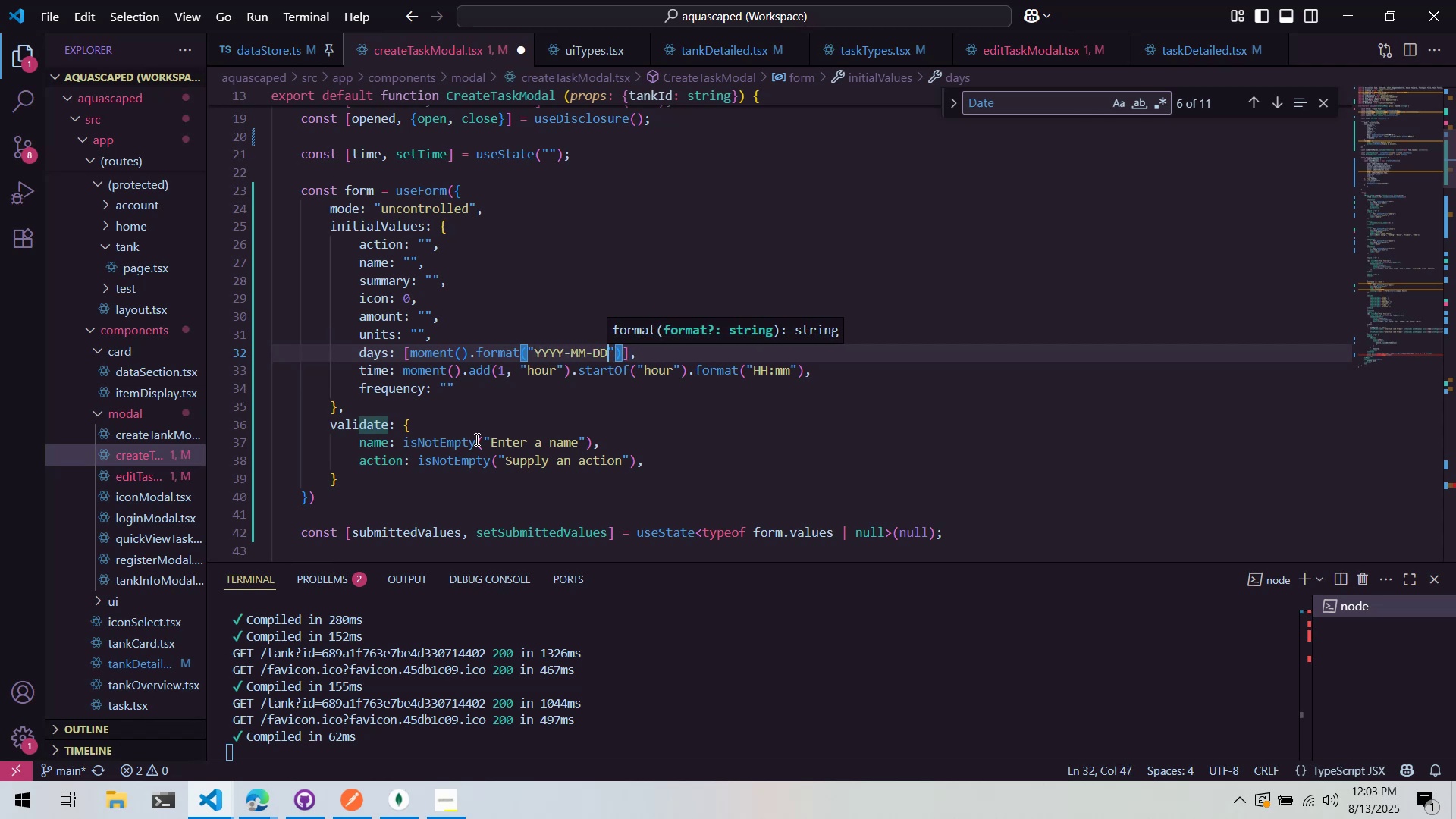 
key(Control+ControlLeft)
 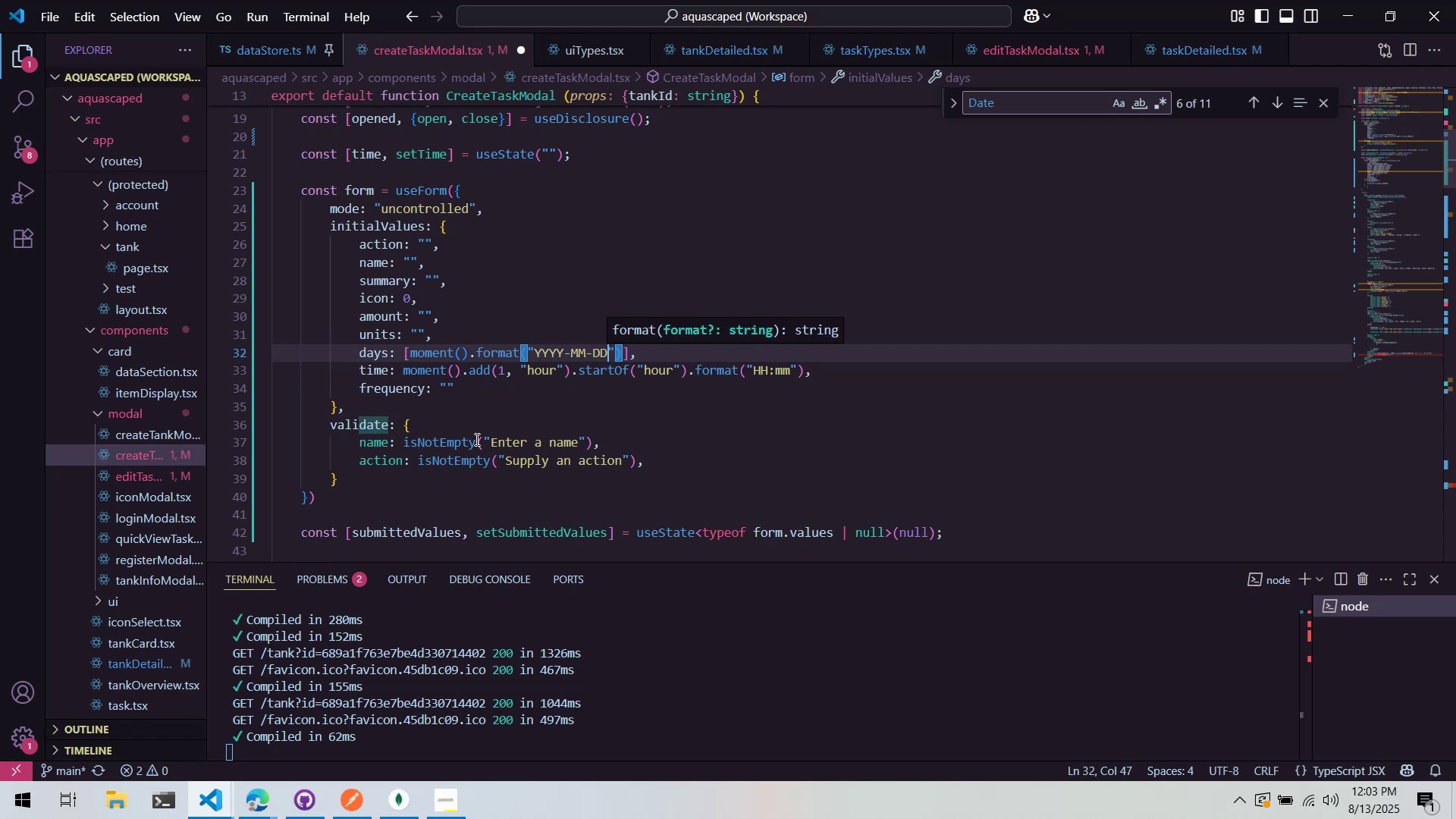 
key(Control+S)
 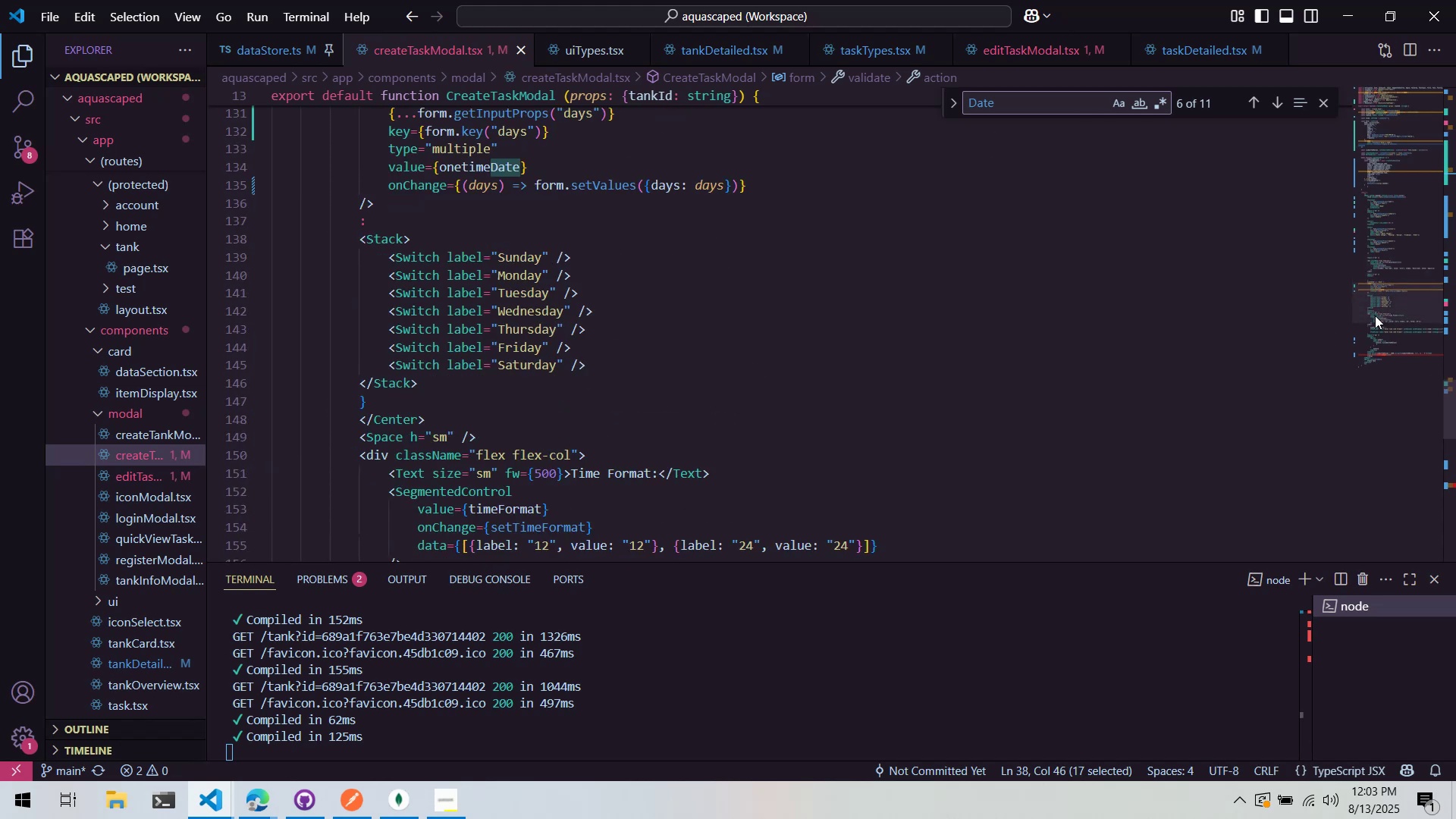 
key(Alt+AltLeft)
 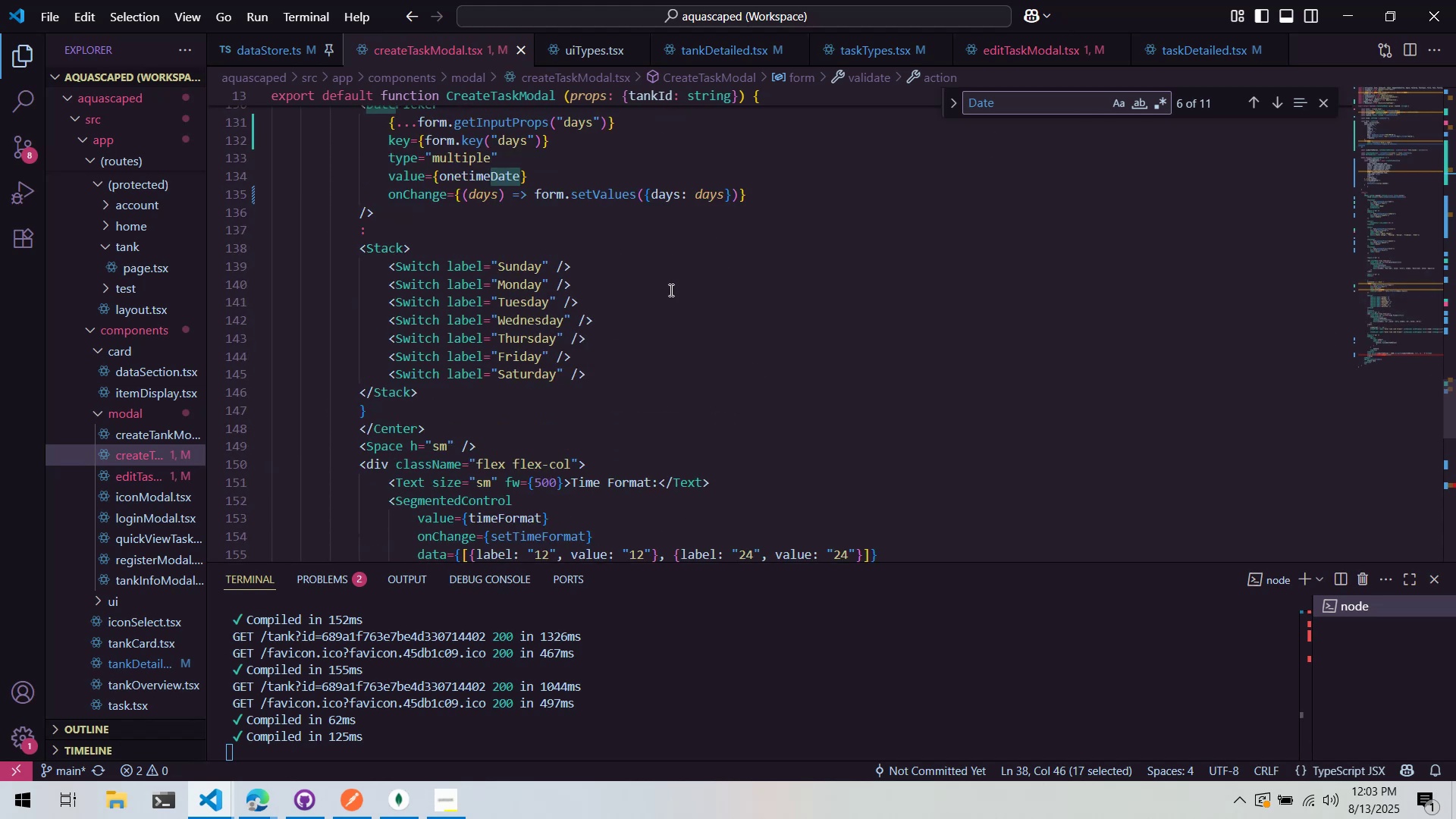 
key(Alt+Tab)
 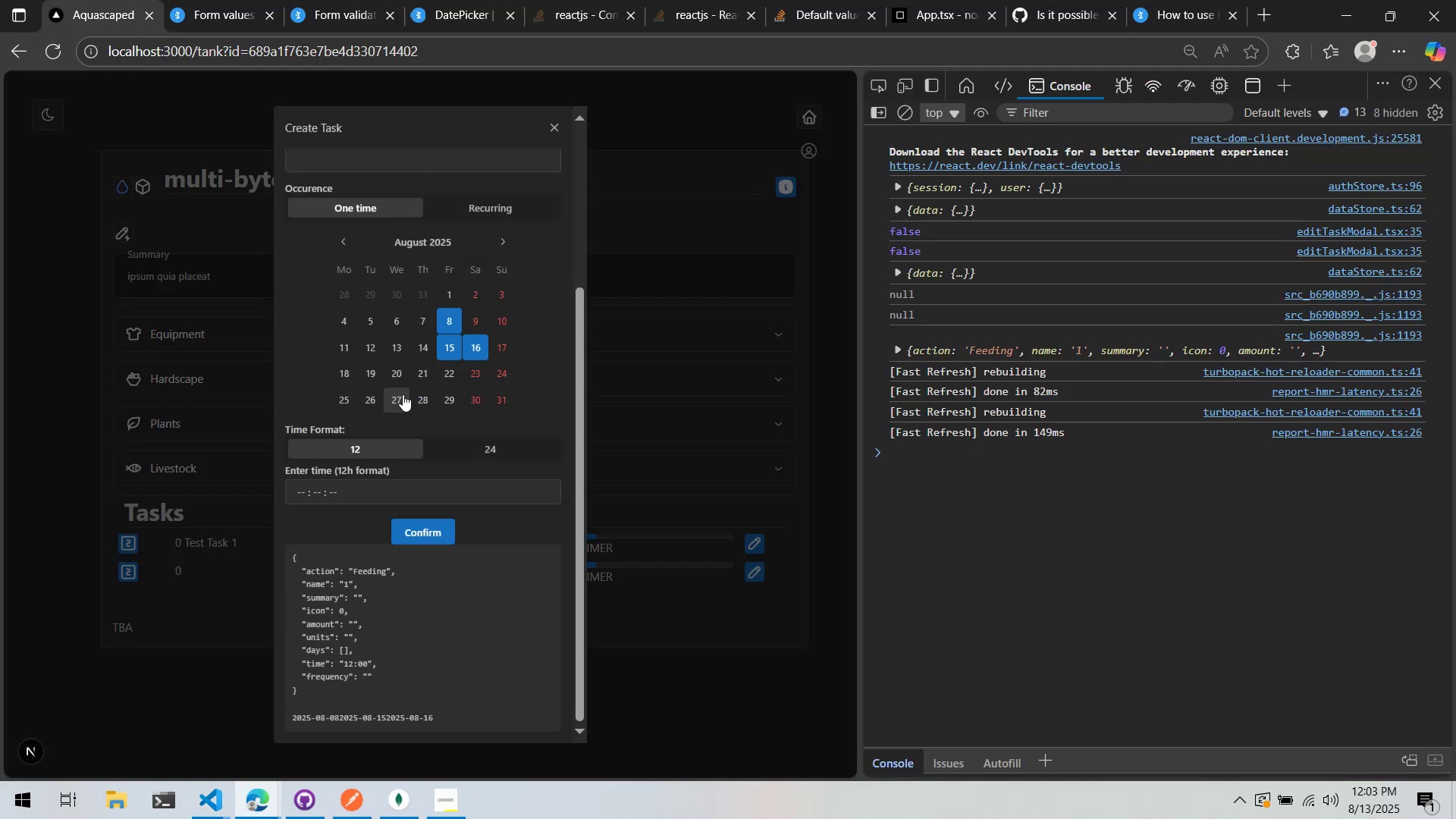 
left_click([412, 527])
 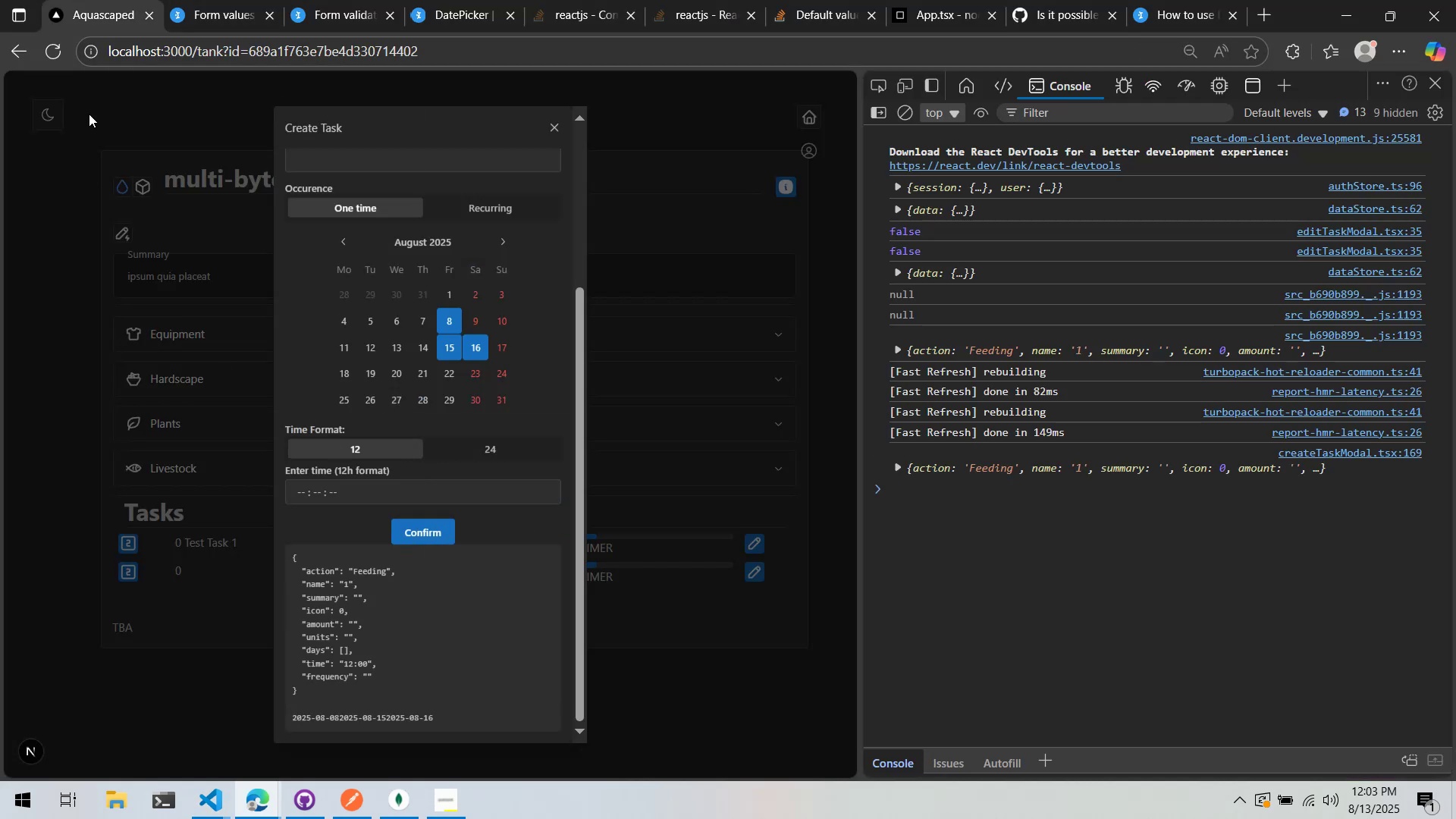 
left_click([52, 61])
 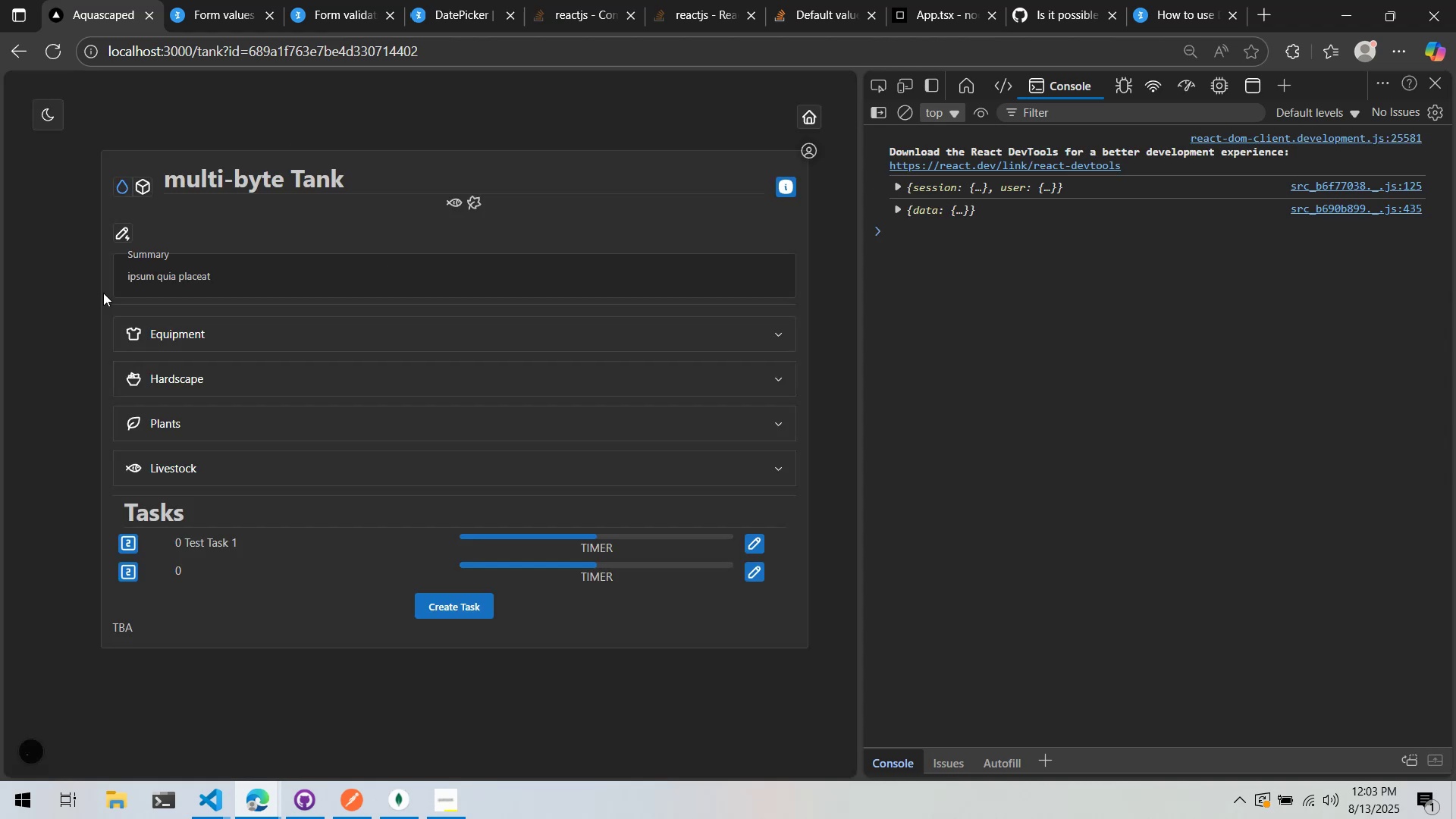 
wait(6.7)
 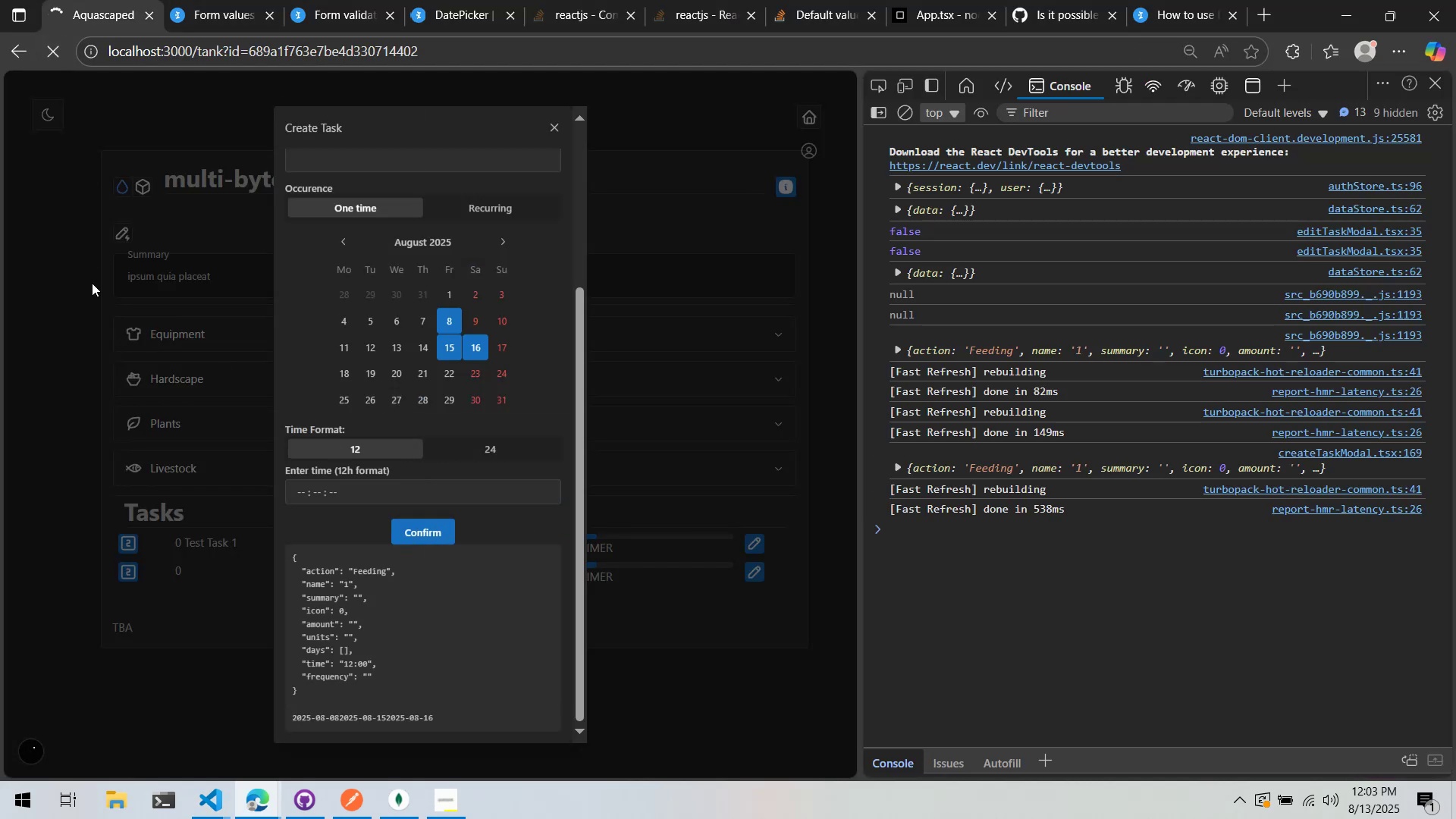 
left_click([441, 616])
 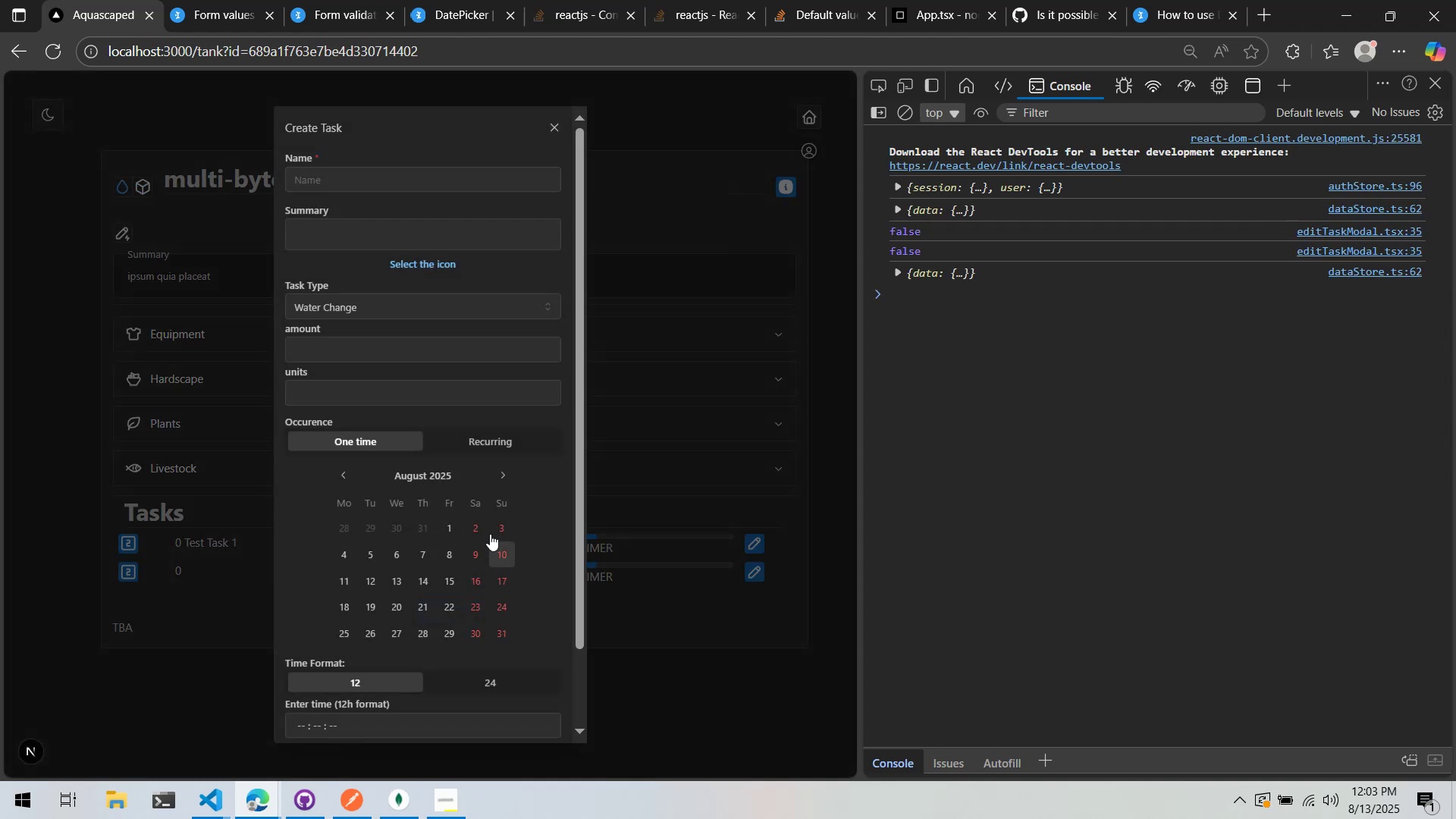 
scroll: coordinate [495, 398], scroll_direction: down, amount: 4.0
 